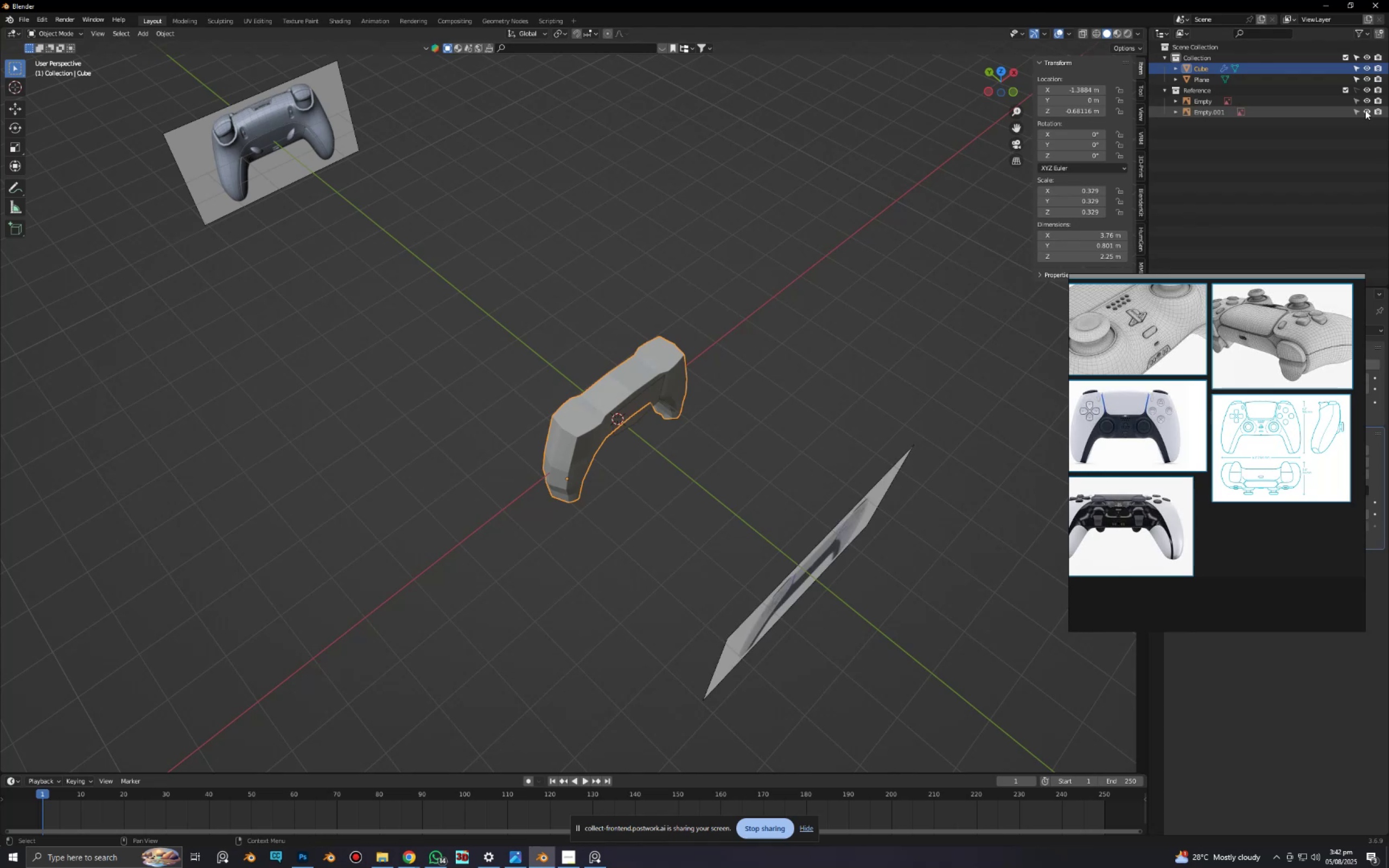 
triple_click([1365, 110])
 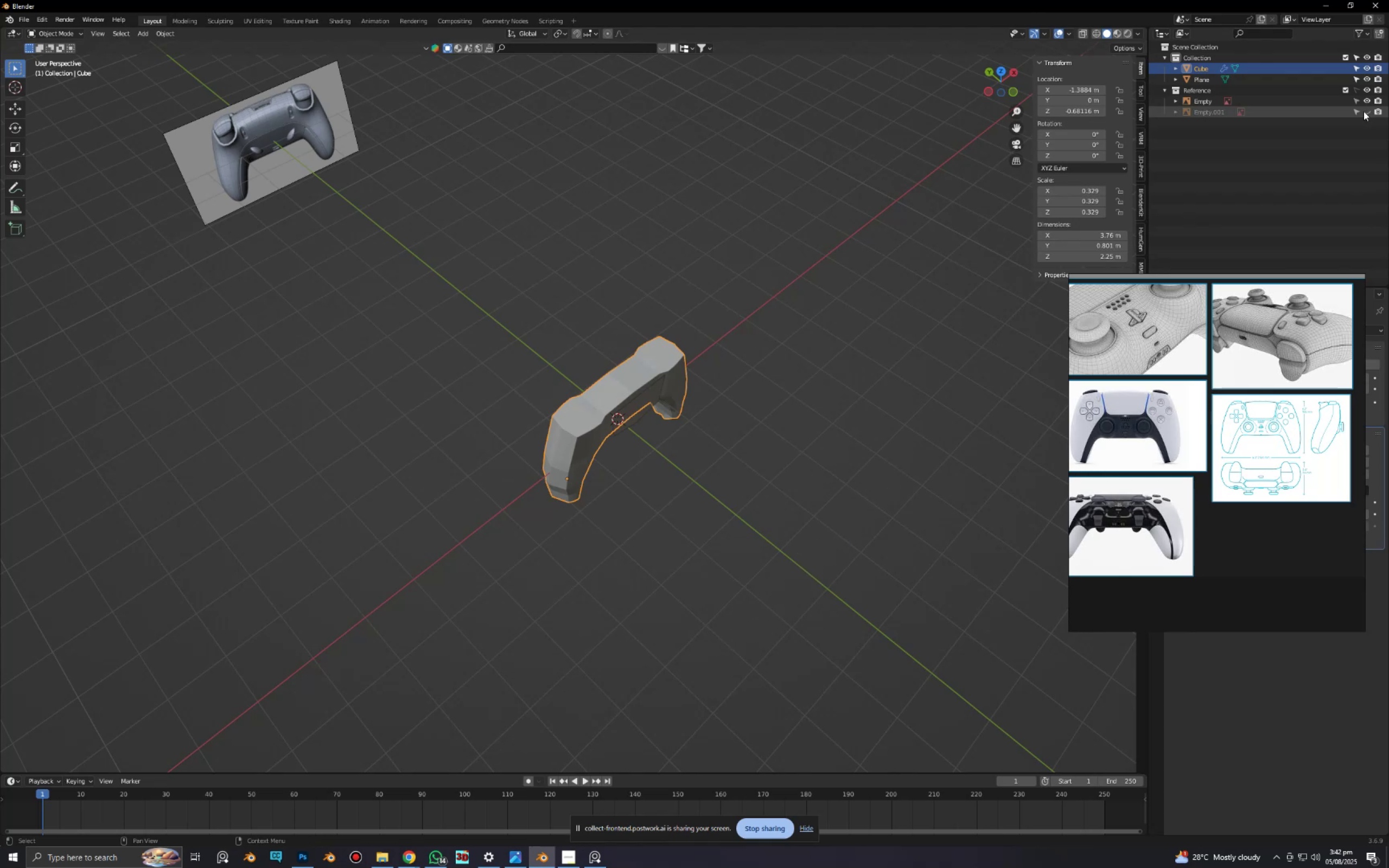 
left_click([1365, 111])
 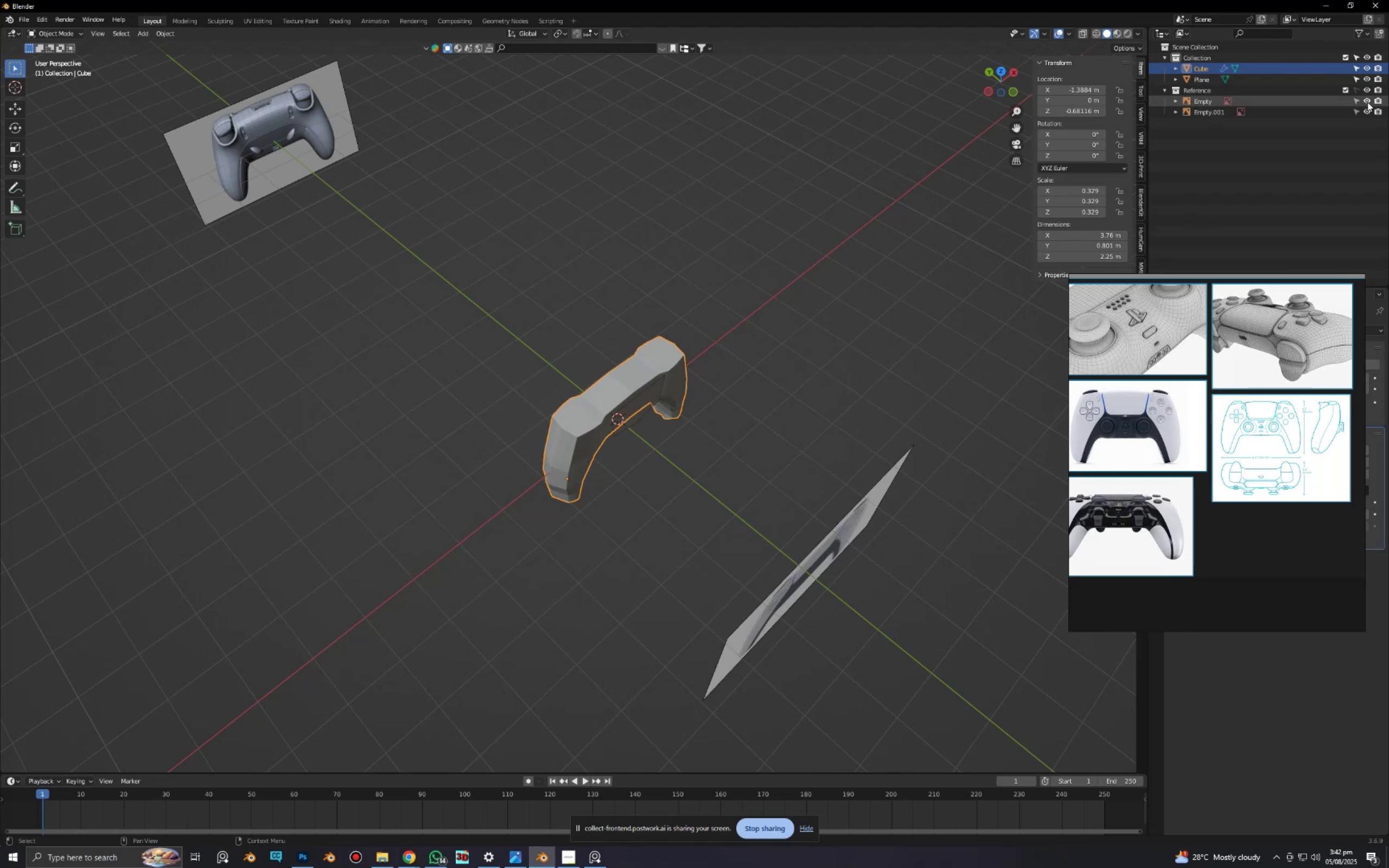 
double_click([1367, 102])
 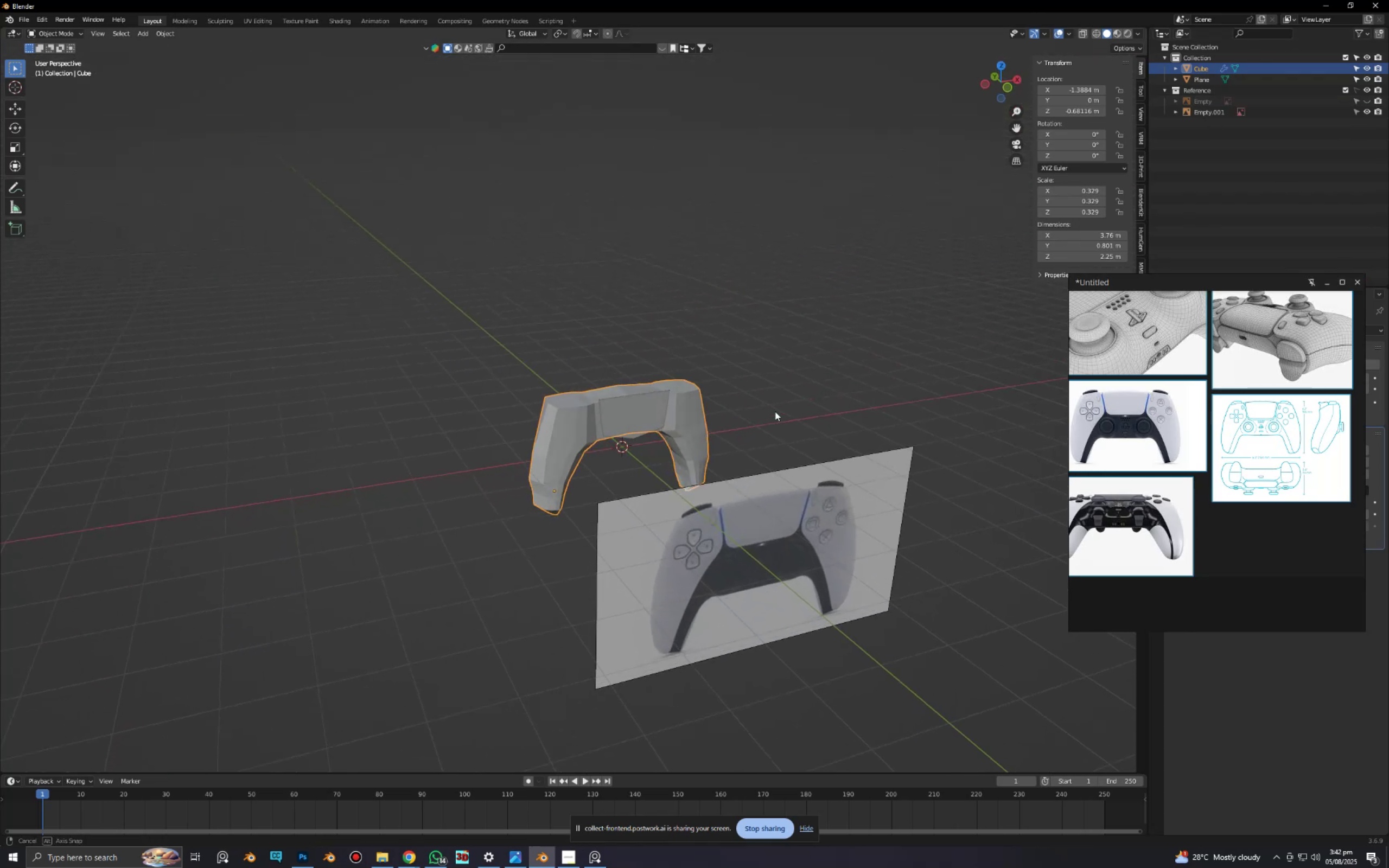 
key(Alt+AltLeft)
 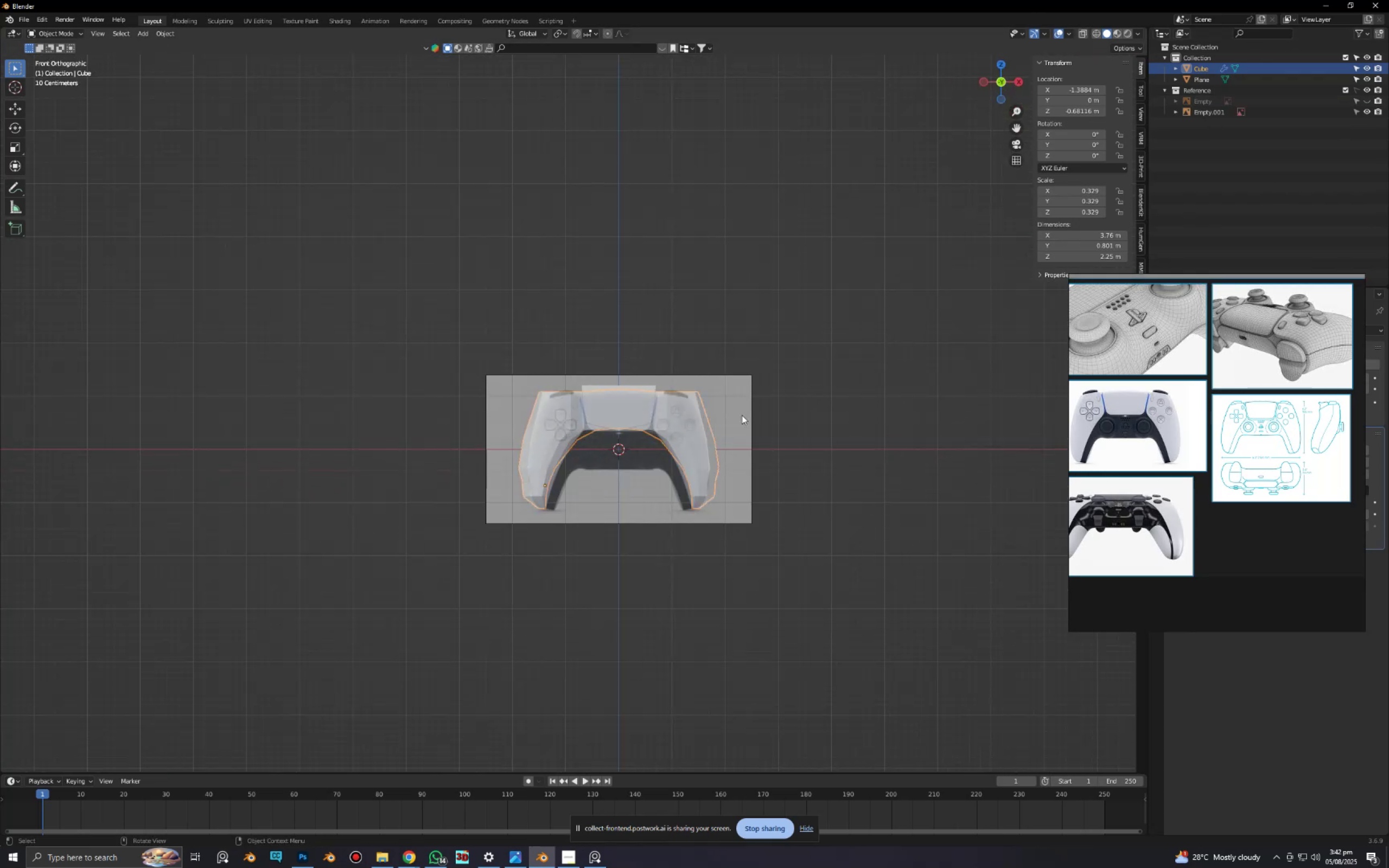 
scroll: coordinate [658, 487], scroll_direction: up, amount: 5.0
 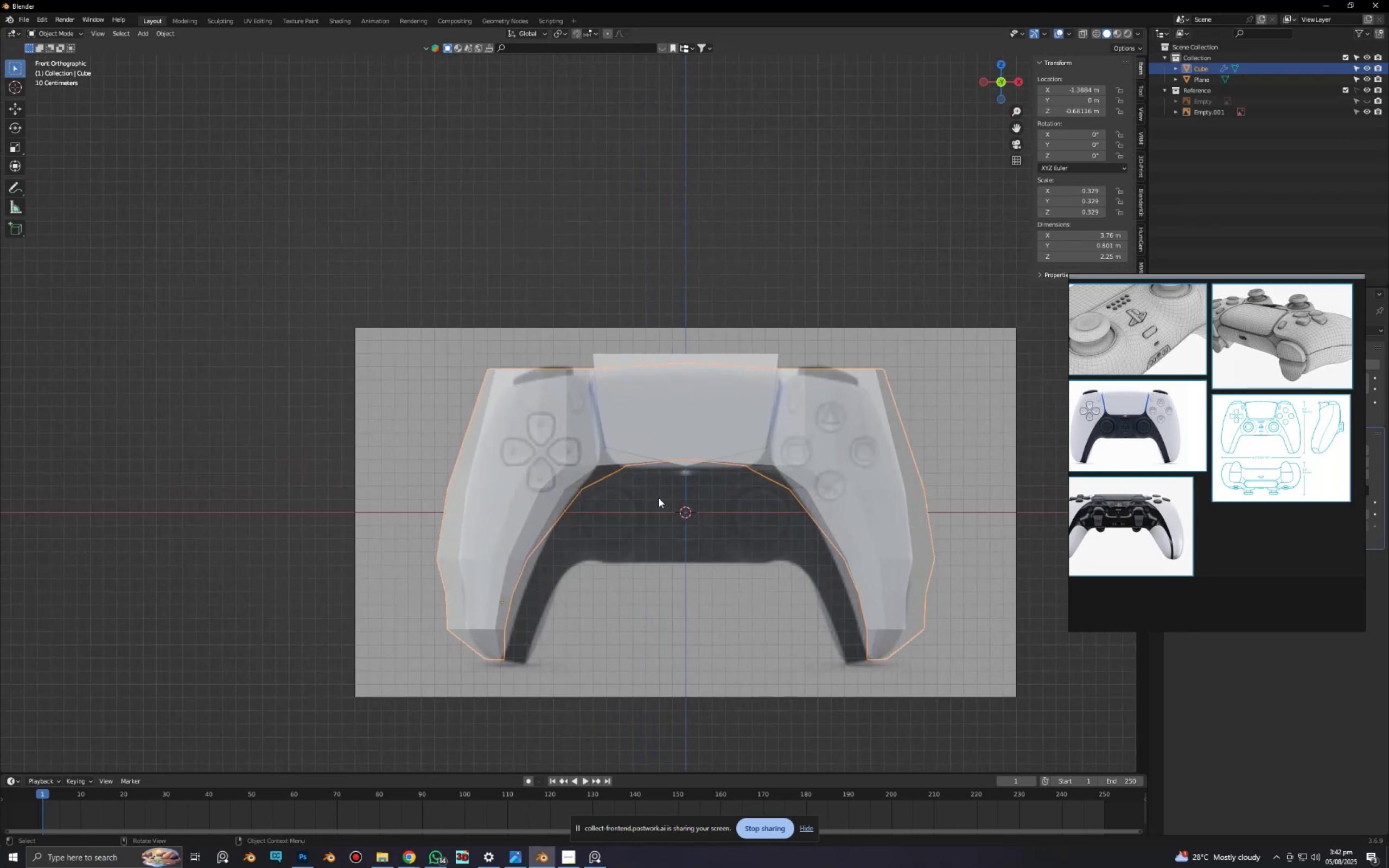 
hold_key(key=ShiftLeft, duration=0.45)
scroll: coordinate [636, 480], scroll_direction: up, amount: 6.0
 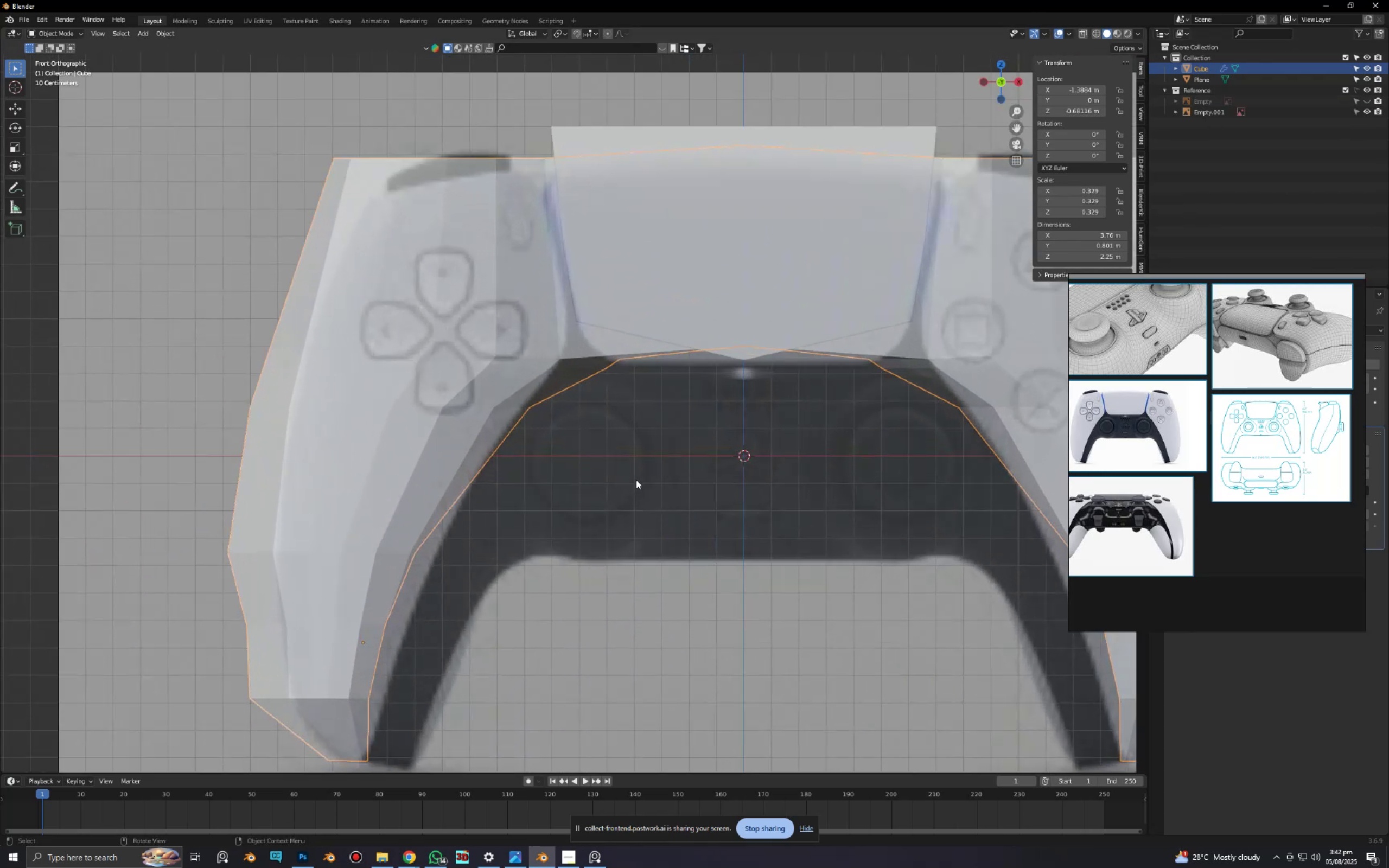 
hold_key(key=ShiftLeft, duration=0.52)
 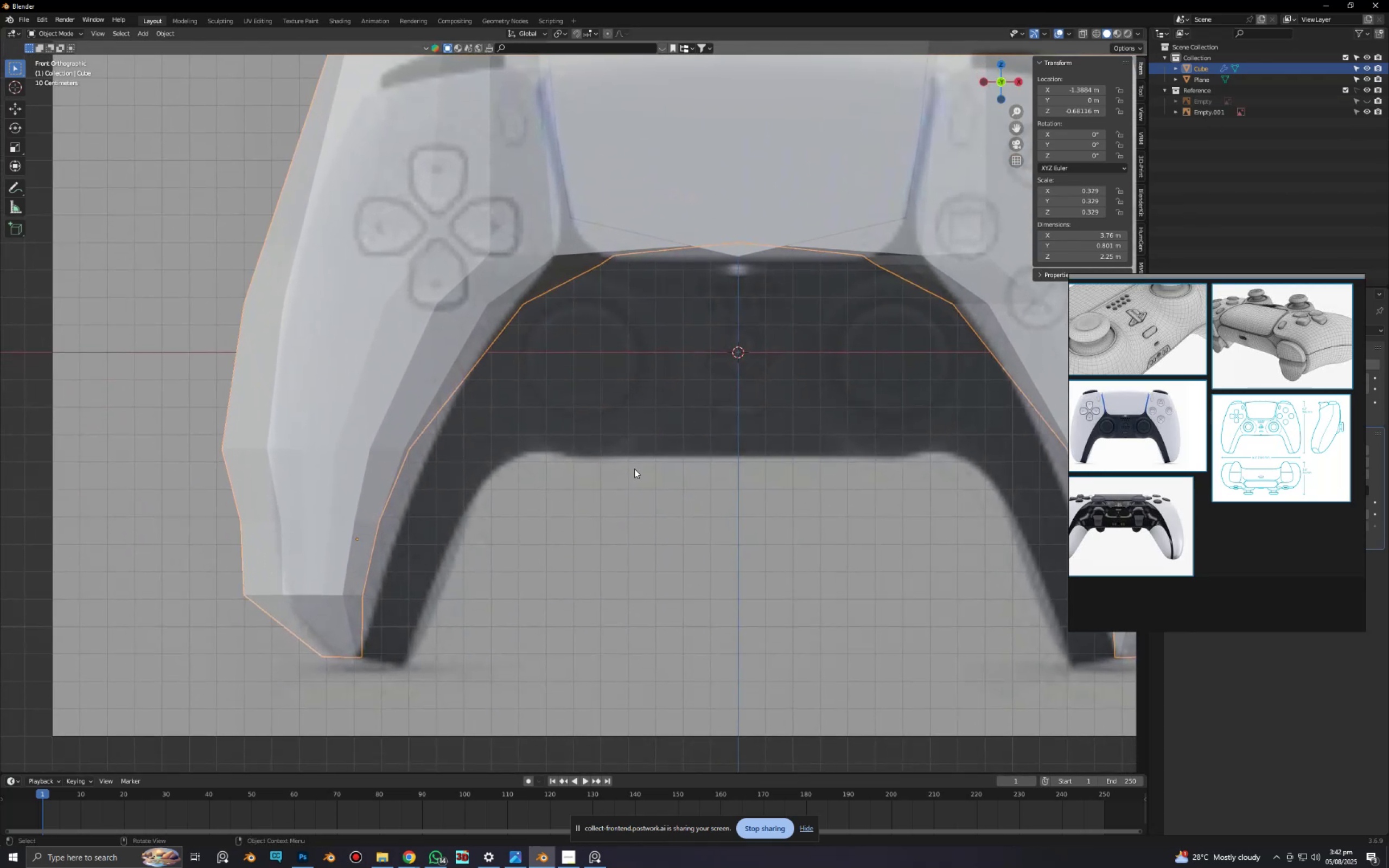 
key(Shift+ShiftLeft)
 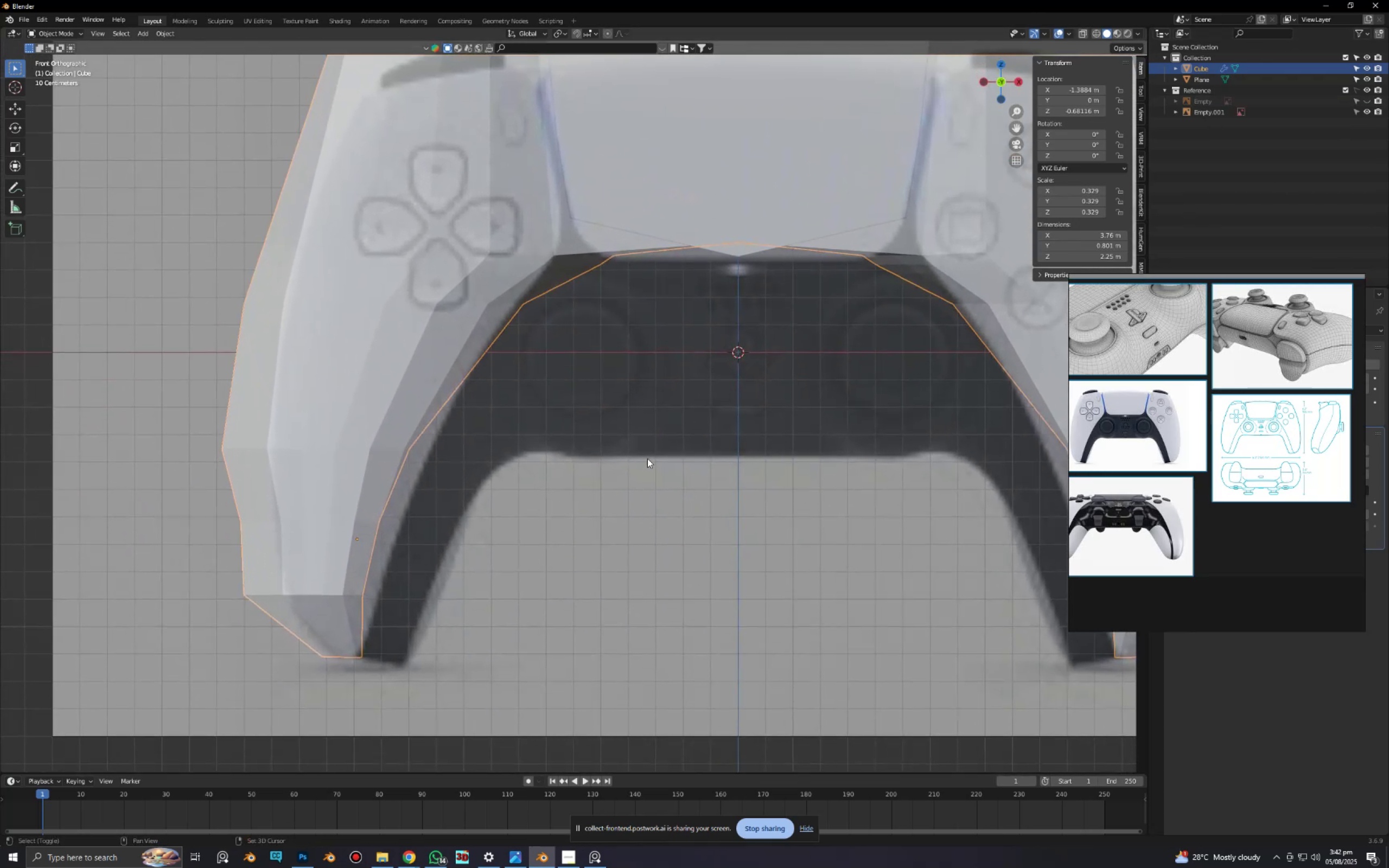 
key(Shift+A)
 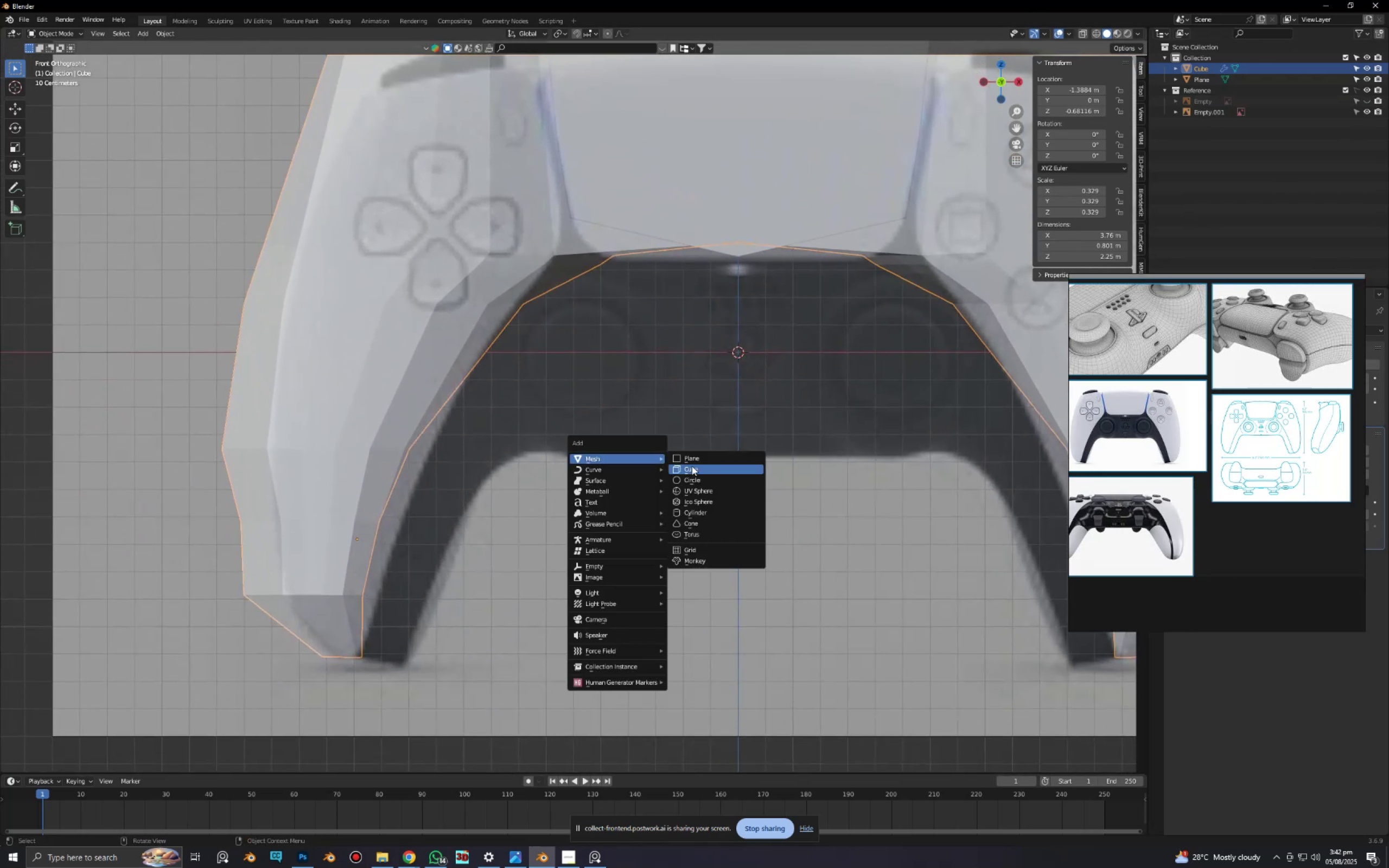 
left_click([692, 465])
 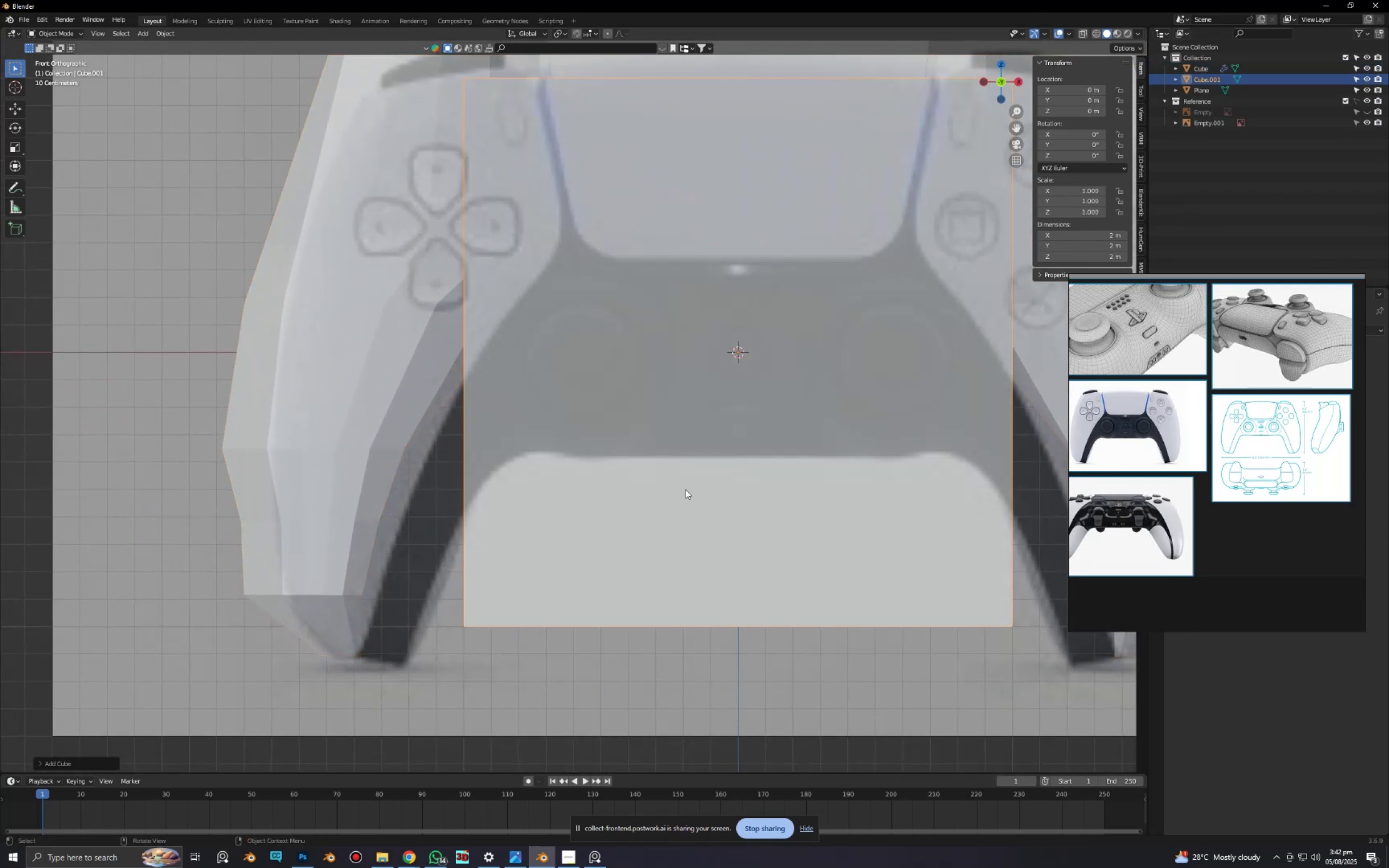 
scroll: coordinate [685, 490], scroll_direction: down, amount: 6.0
 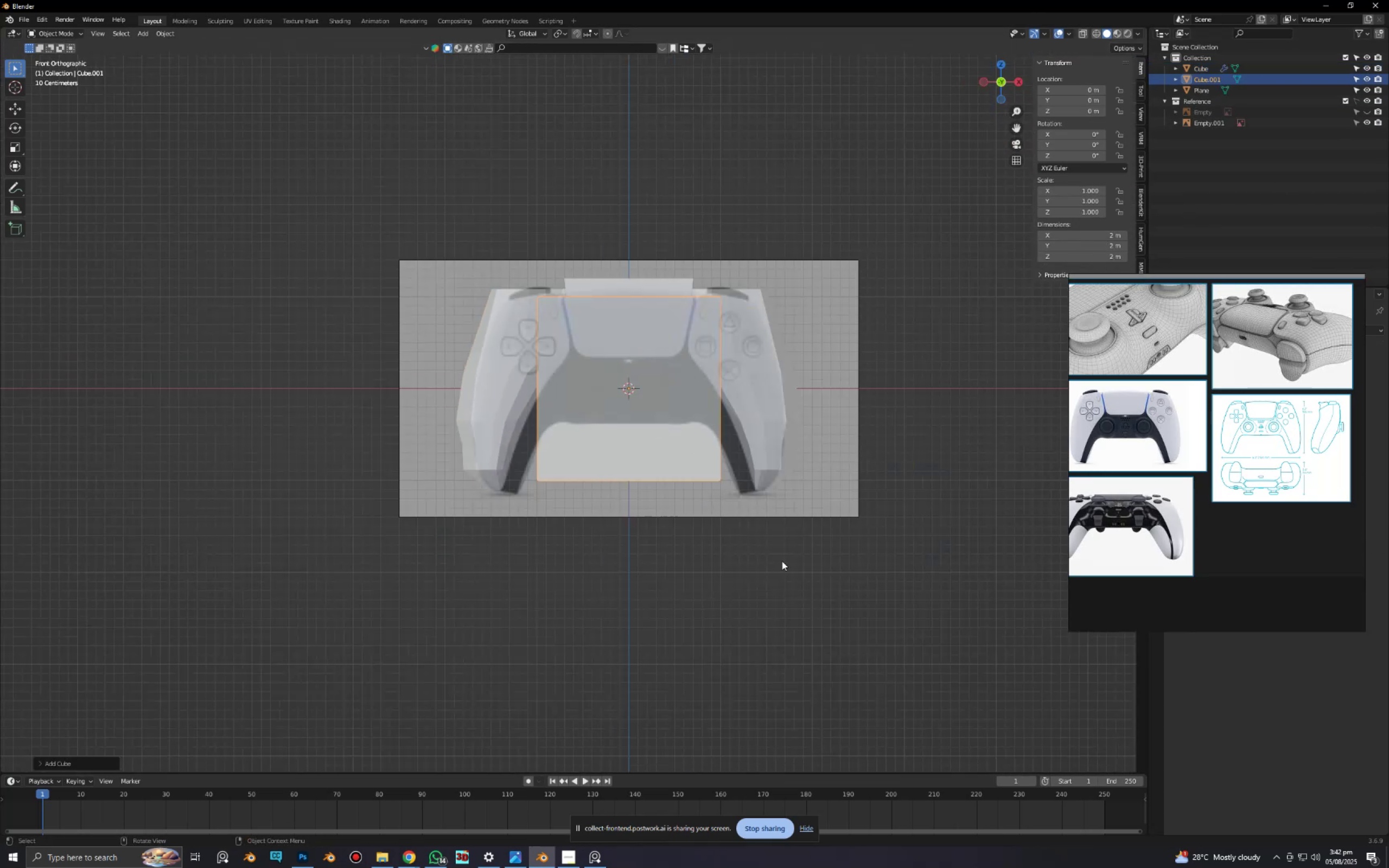 
key(S)
 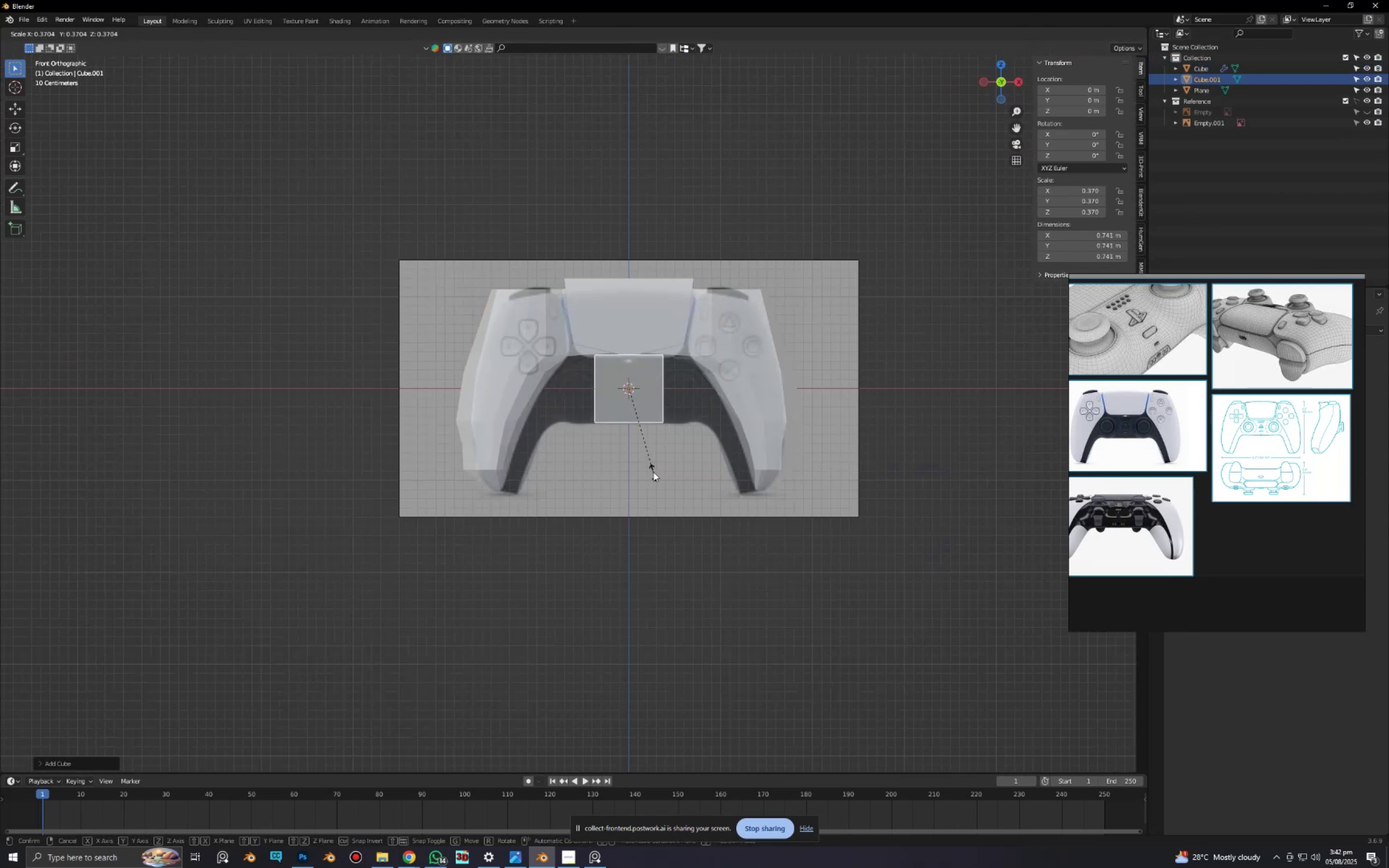 
left_click([653, 472])
 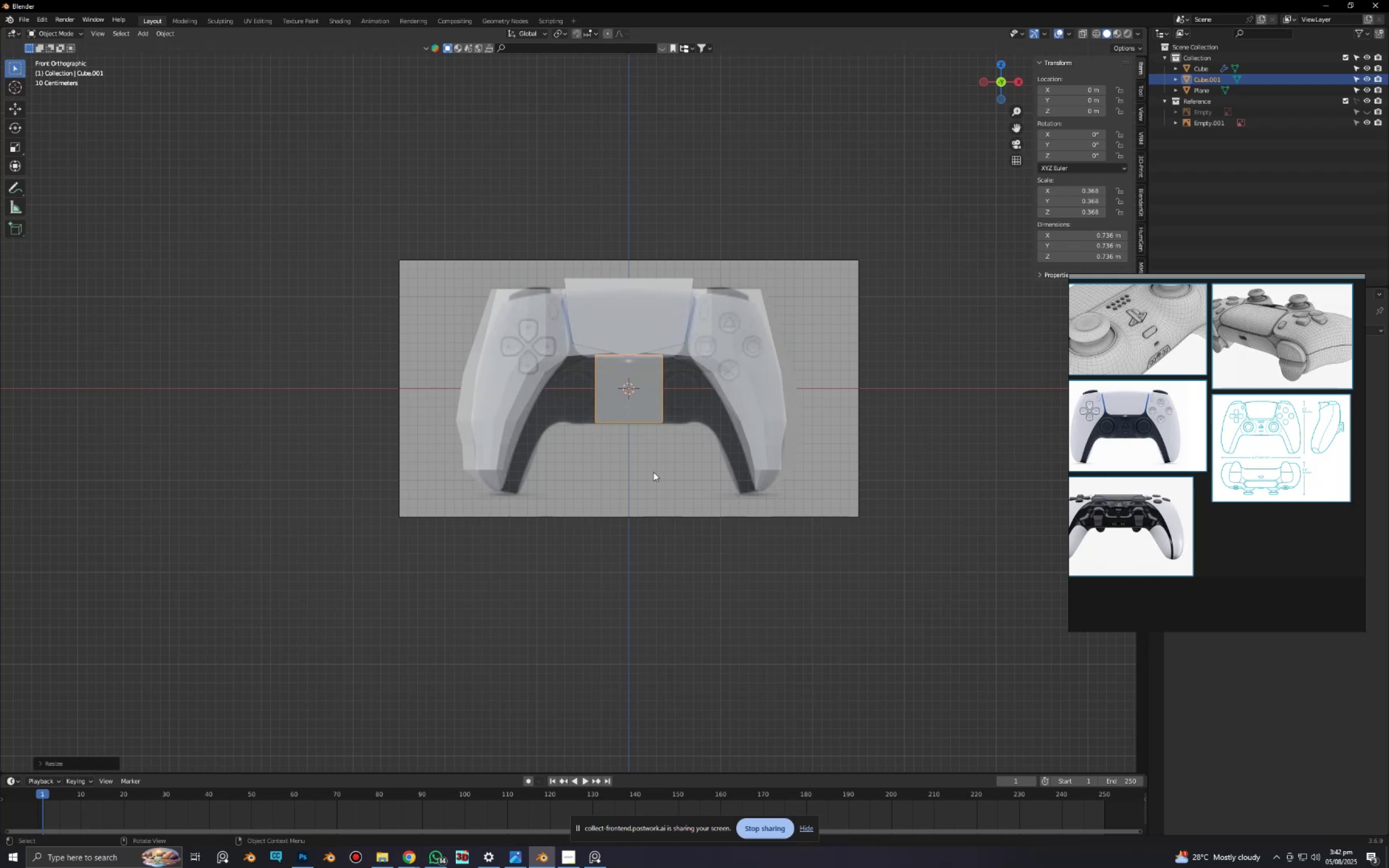 
scroll: coordinate [660, 468], scroll_direction: up, amount: 6.0
 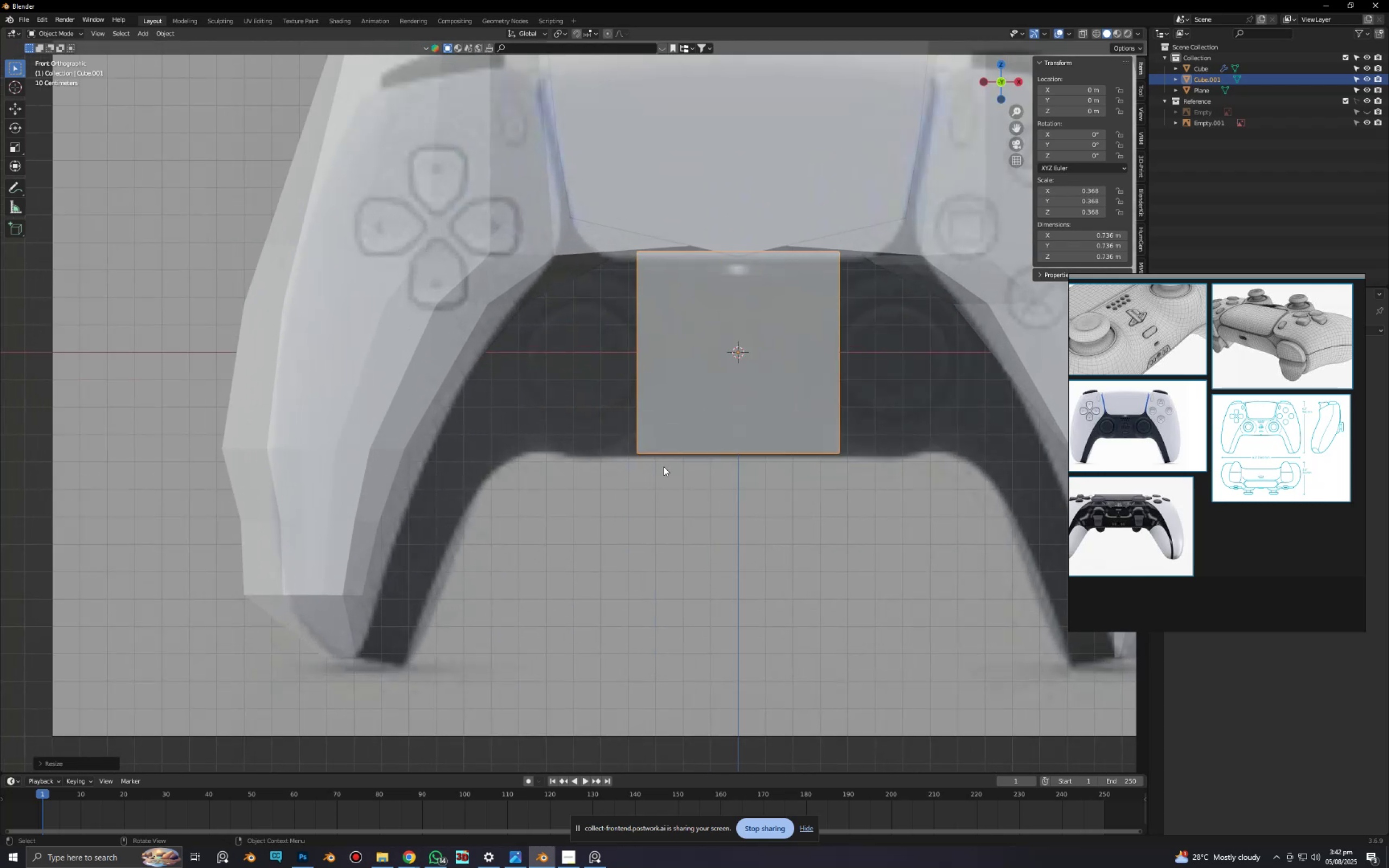 
hold_key(key=ShiftLeft, duration=0.58)
 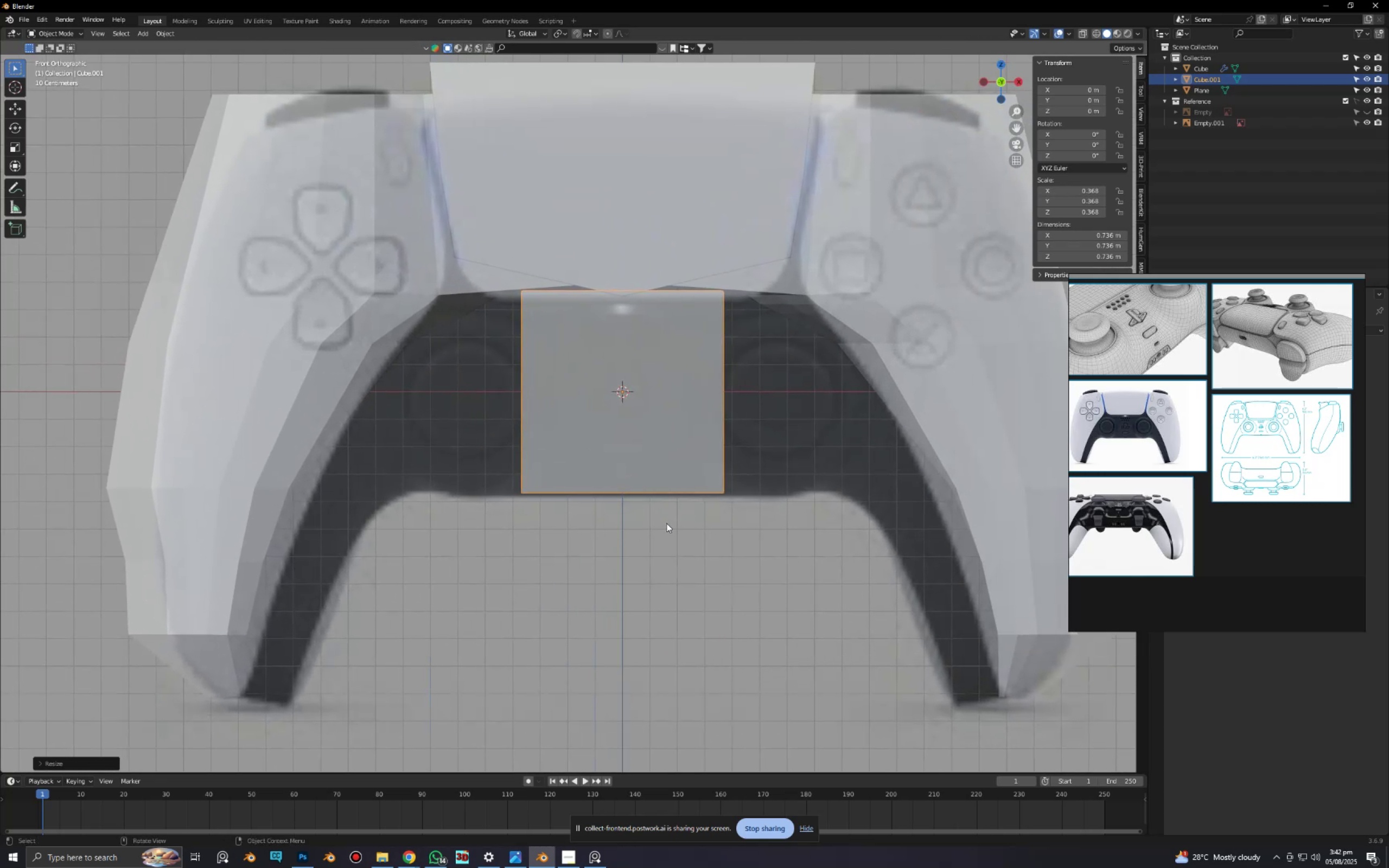 
type(sx)
 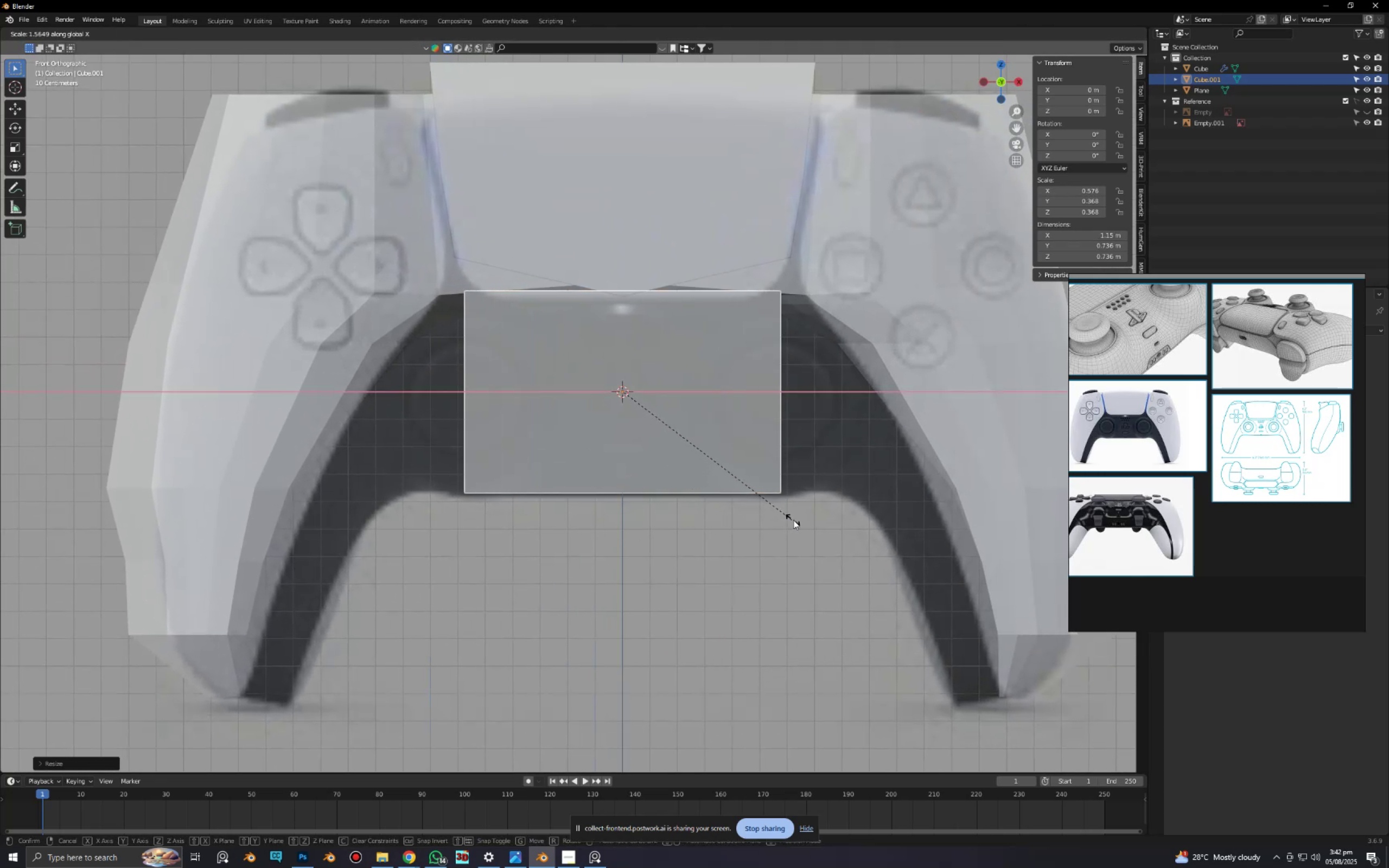 
left_click([796, 519])
 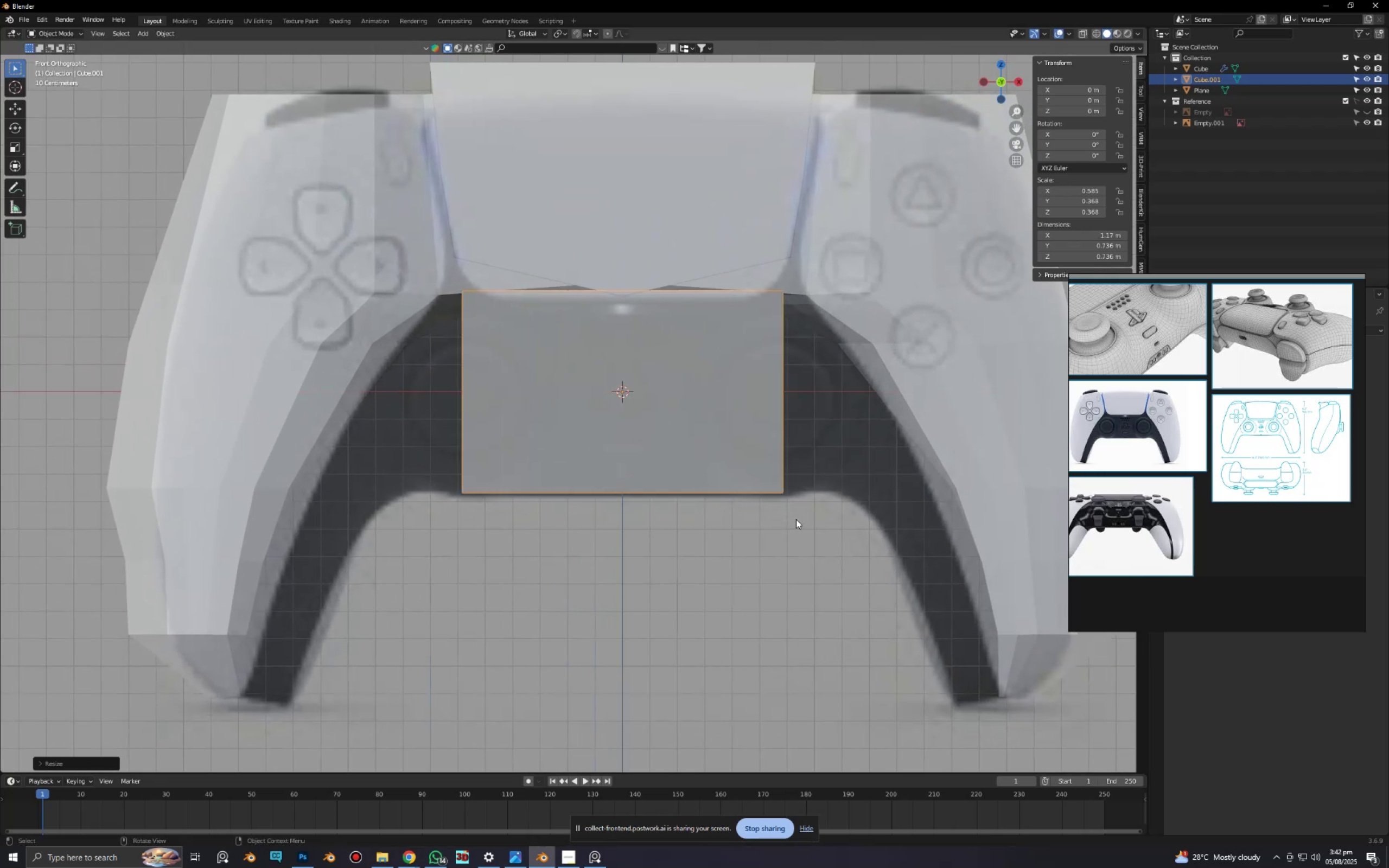 
key(Control+ControlLeft)
 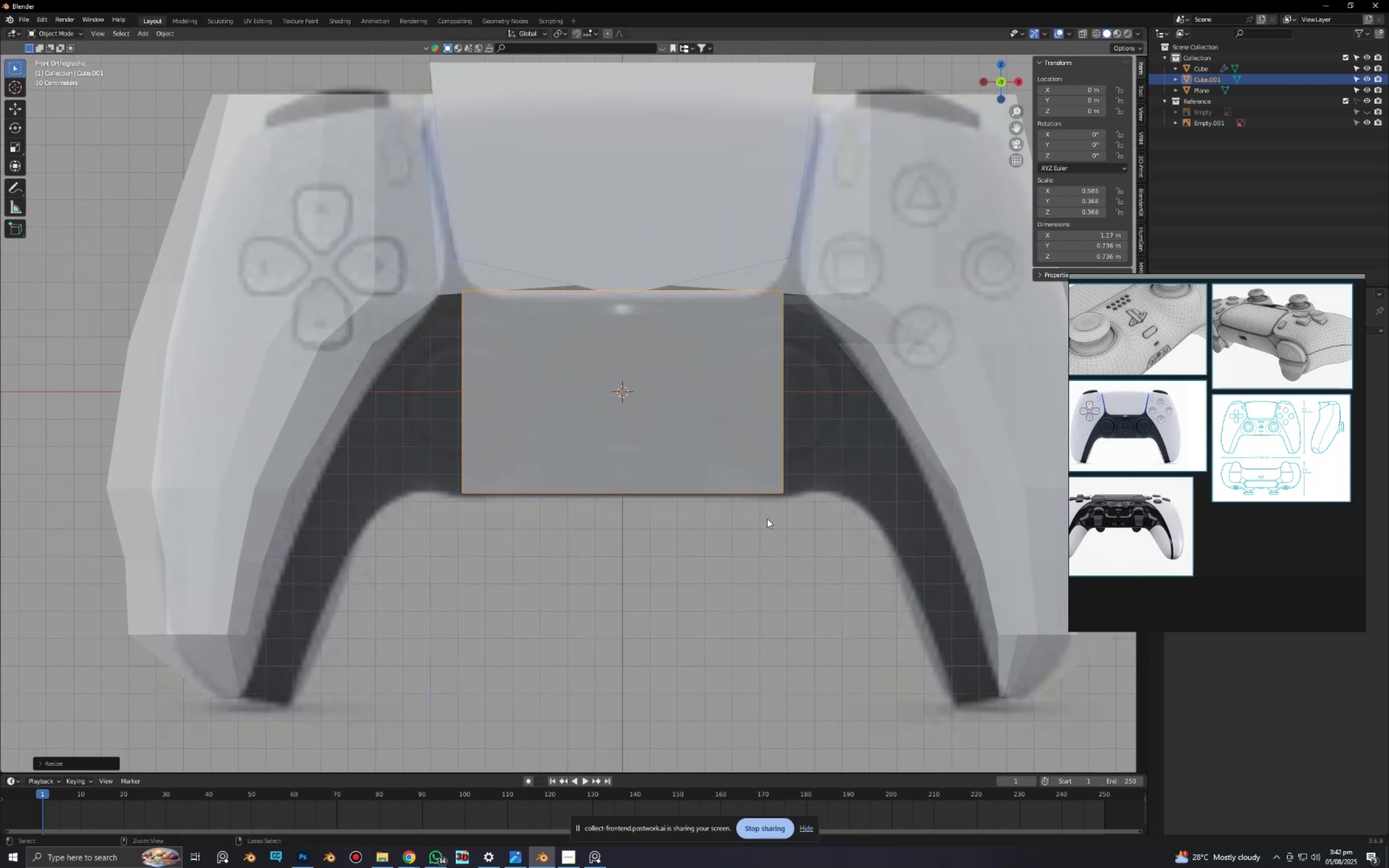 
key(Tab)
 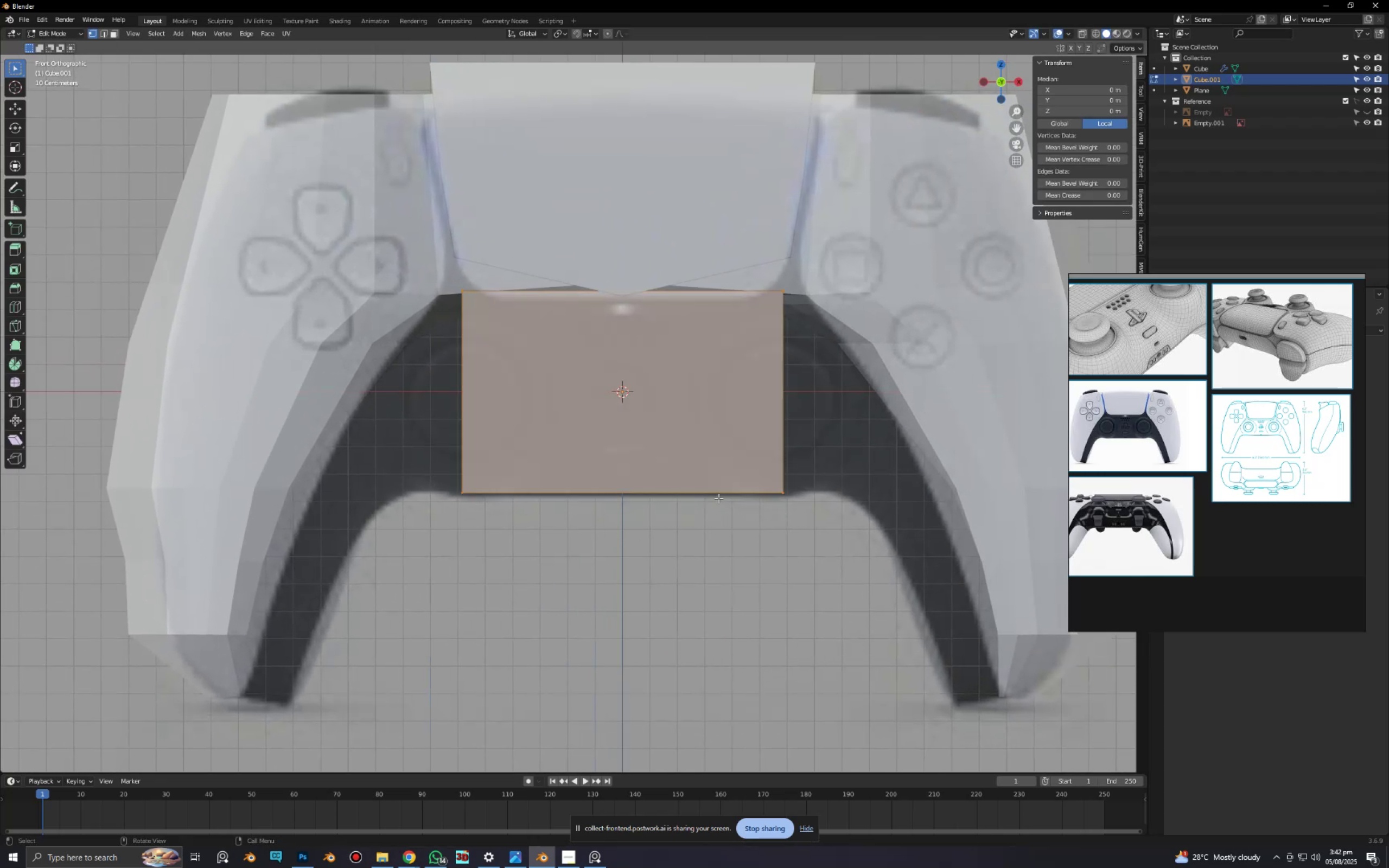 
key(Control+R)
 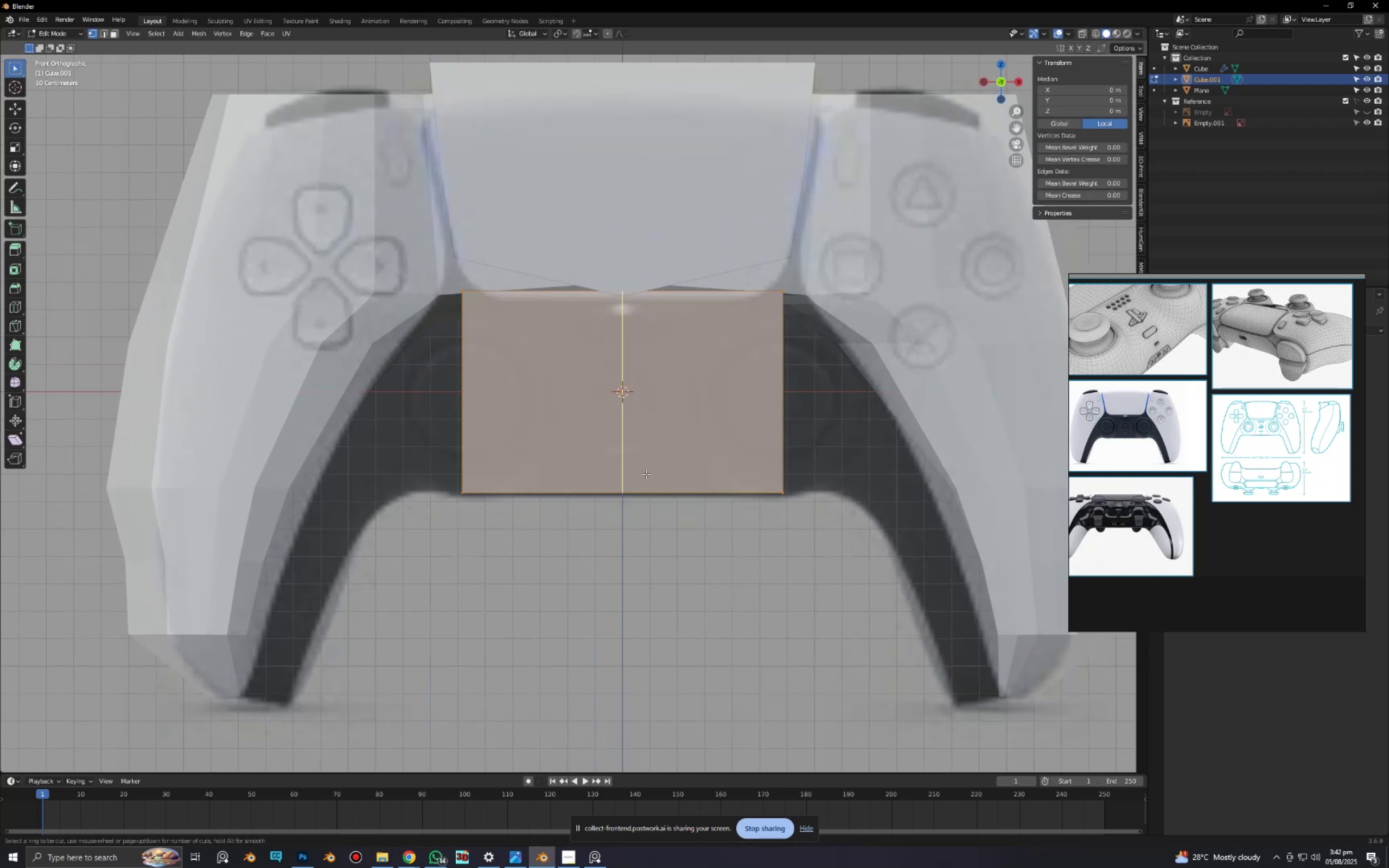 
left_click([646, 474])
 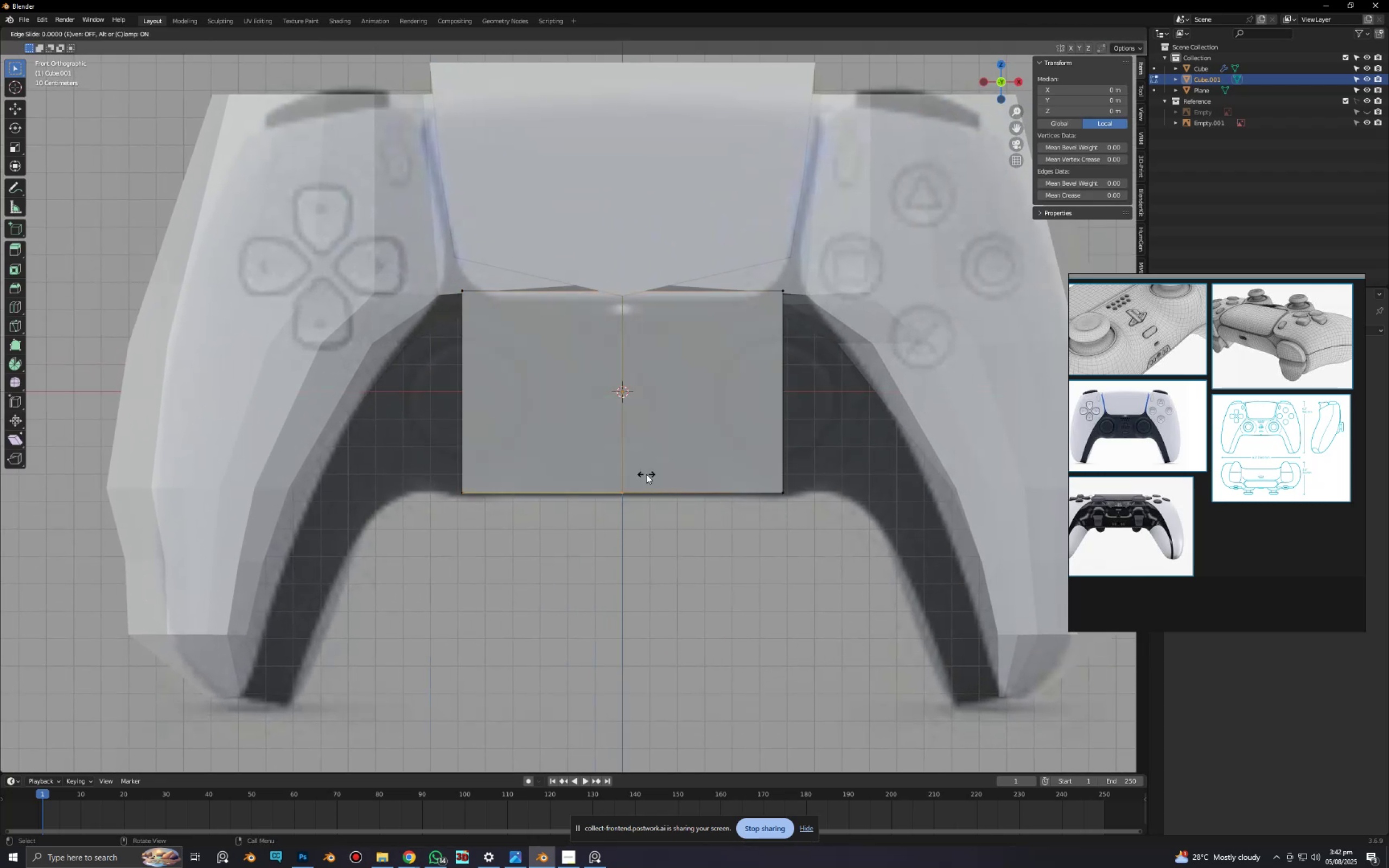 
right_click([646, 474])
 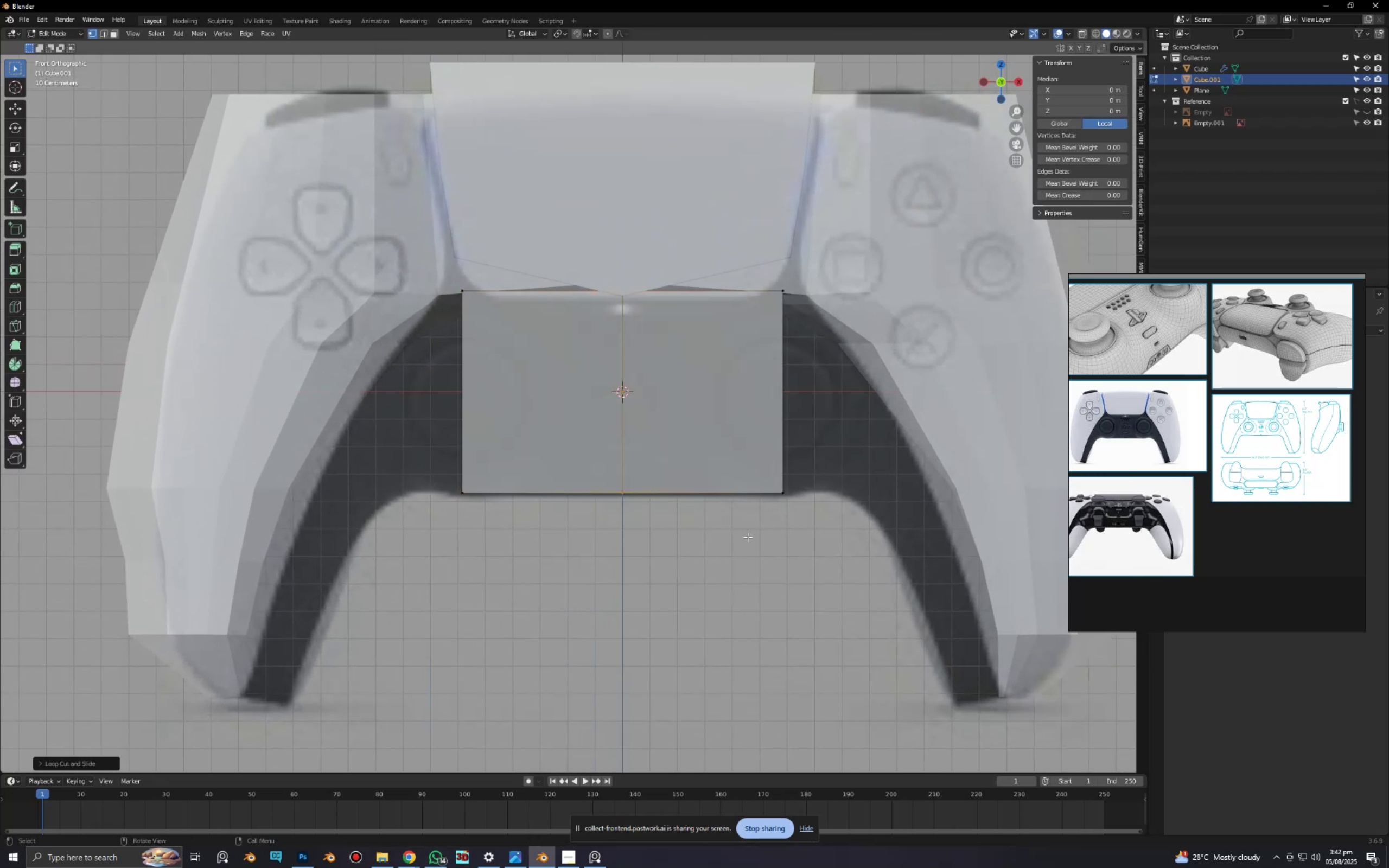 
key(1)
 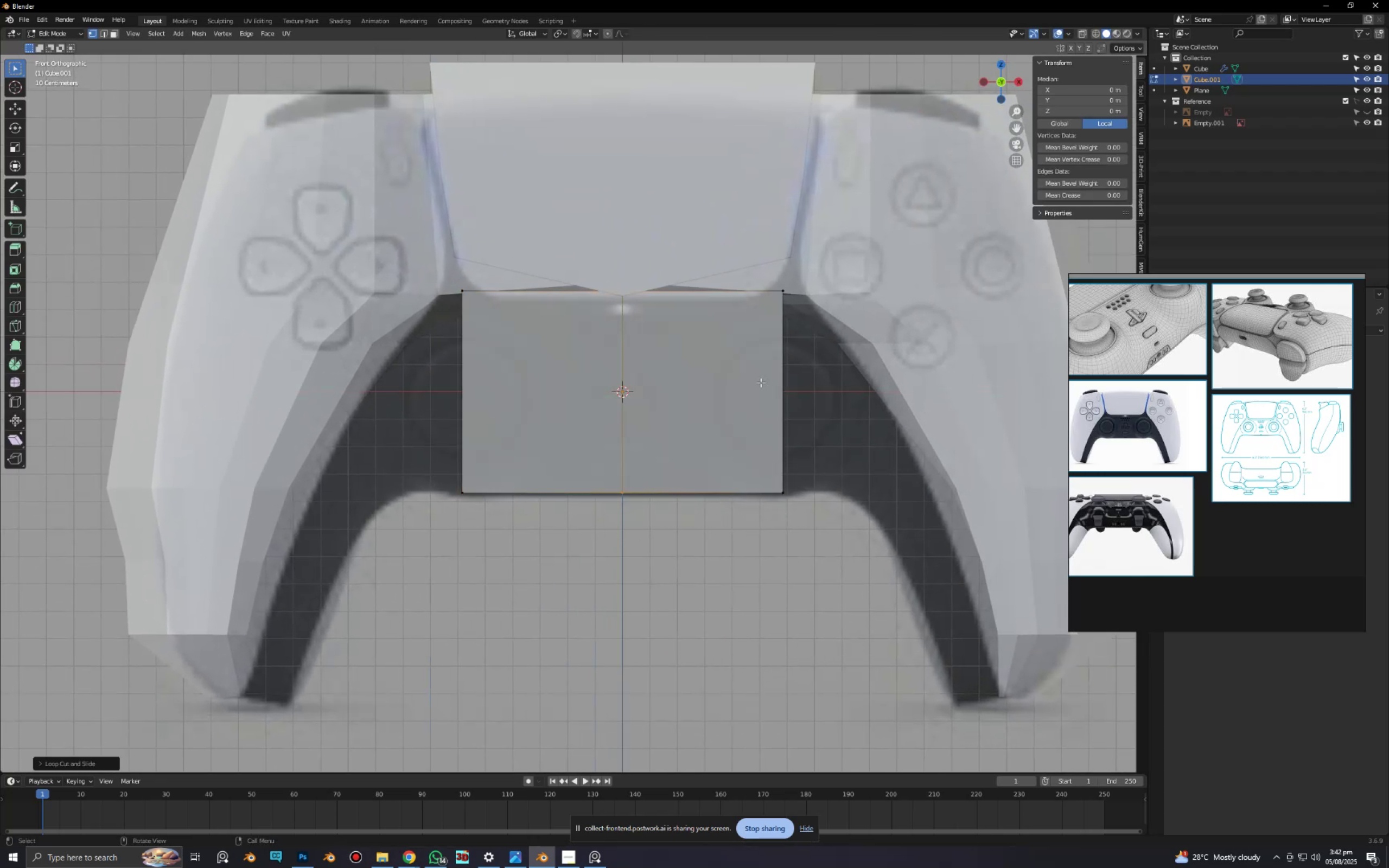 
key(Alt+AltLeft)
 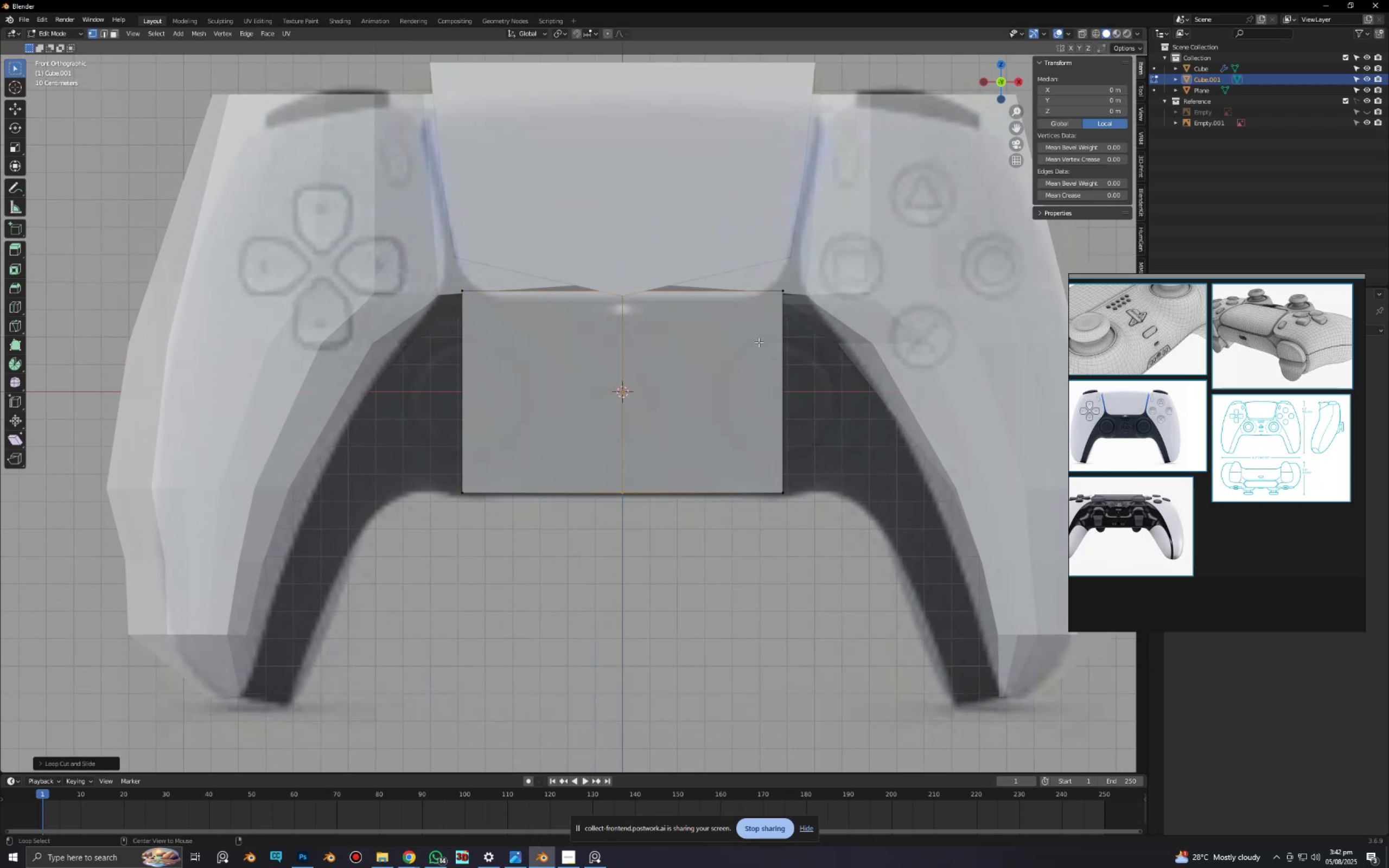 
key(Alt+Z)
 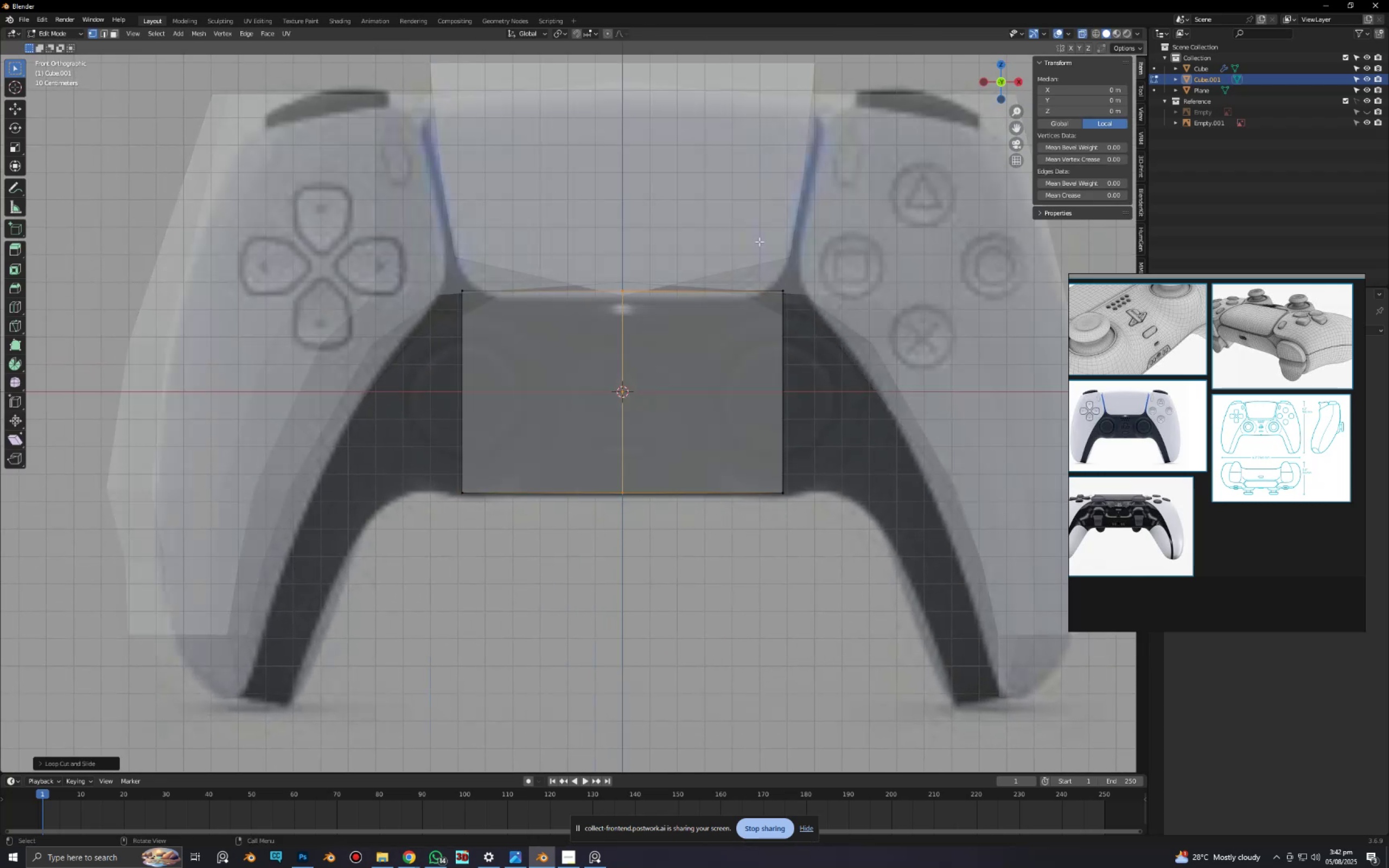 
left_click_drag(start_coordinate=[759, 229], to_coordinate=[839, 571])
 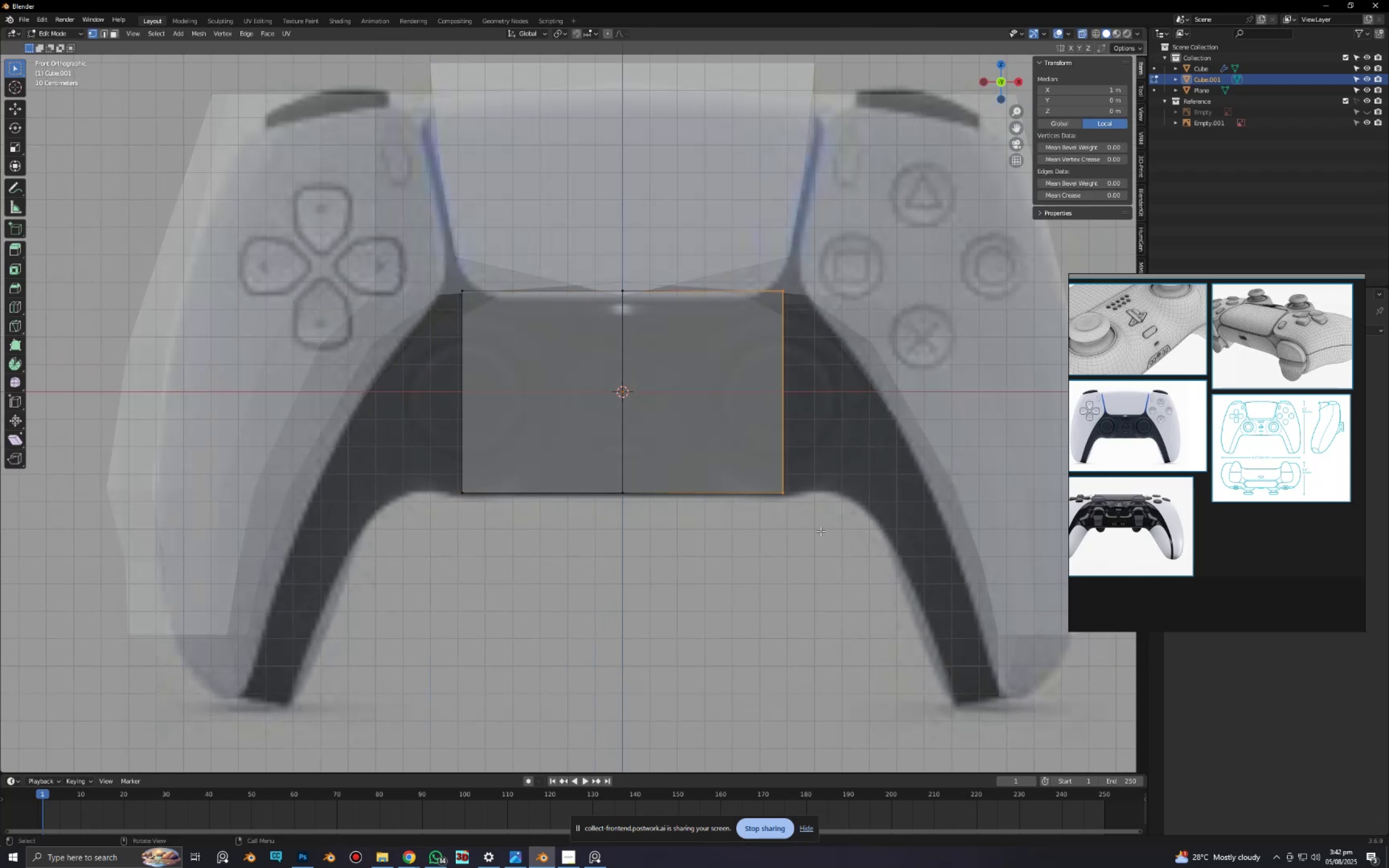 
key(X)
 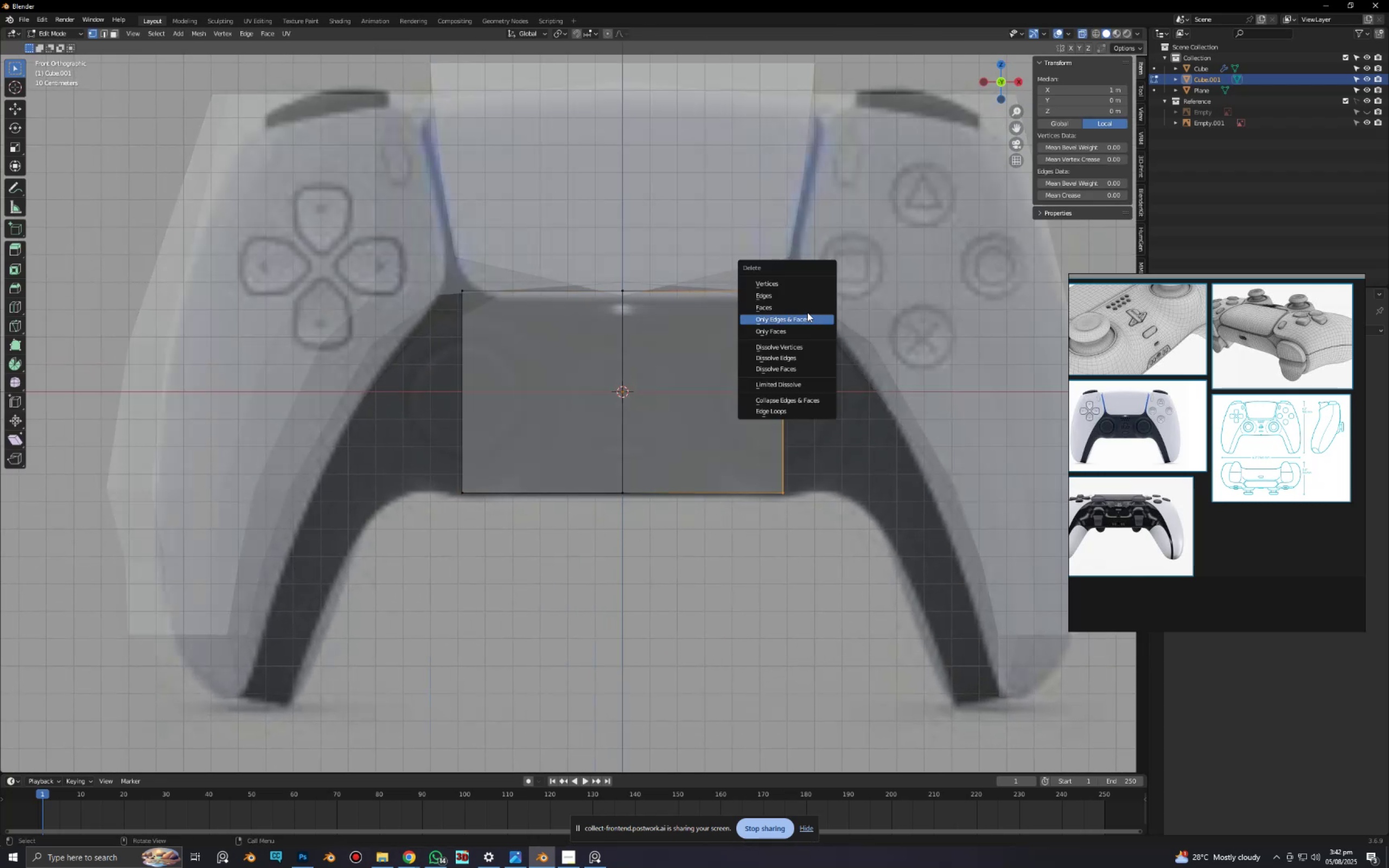 
left_click([807, 312])
 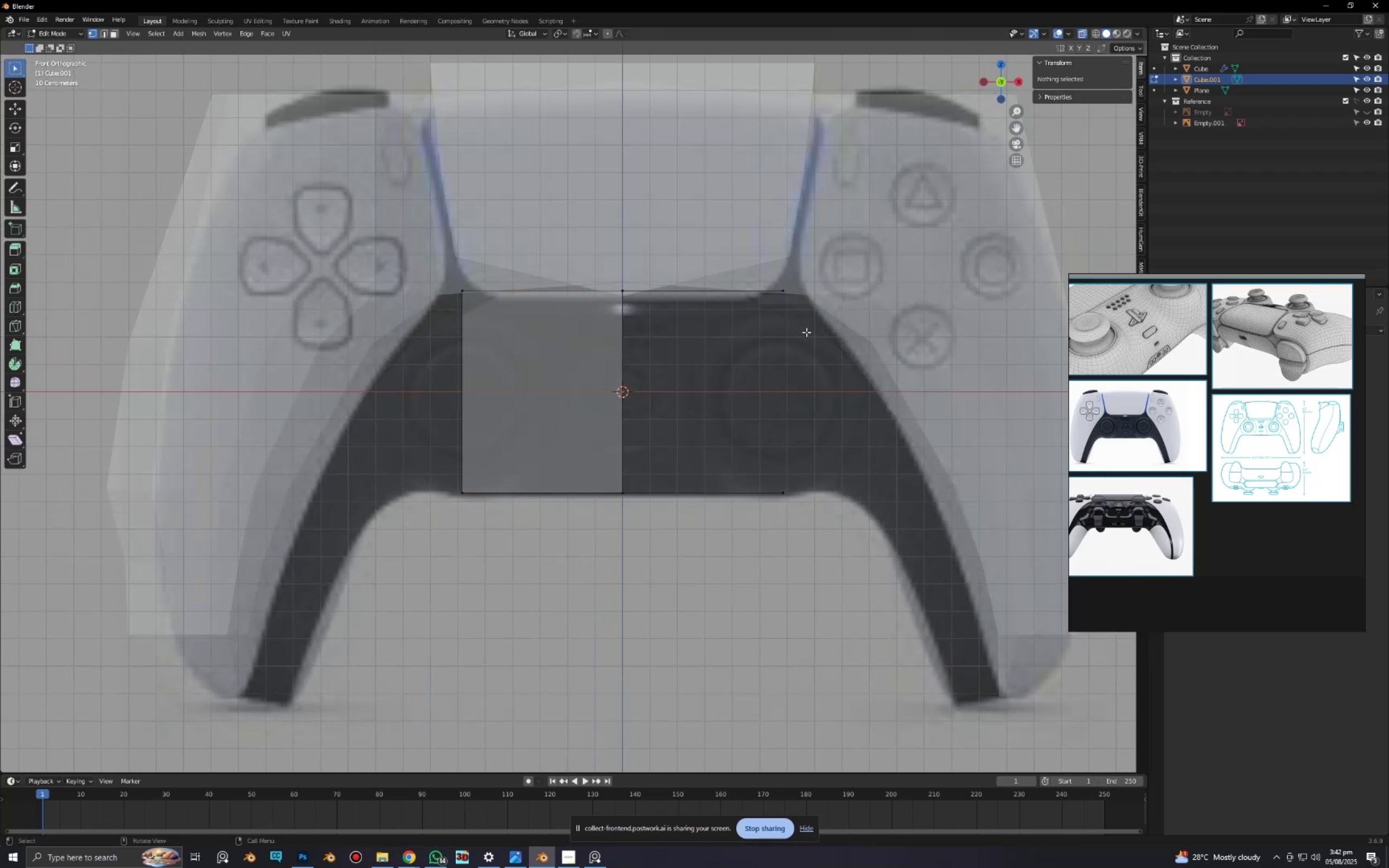 
key(Control+ControlLeft)
 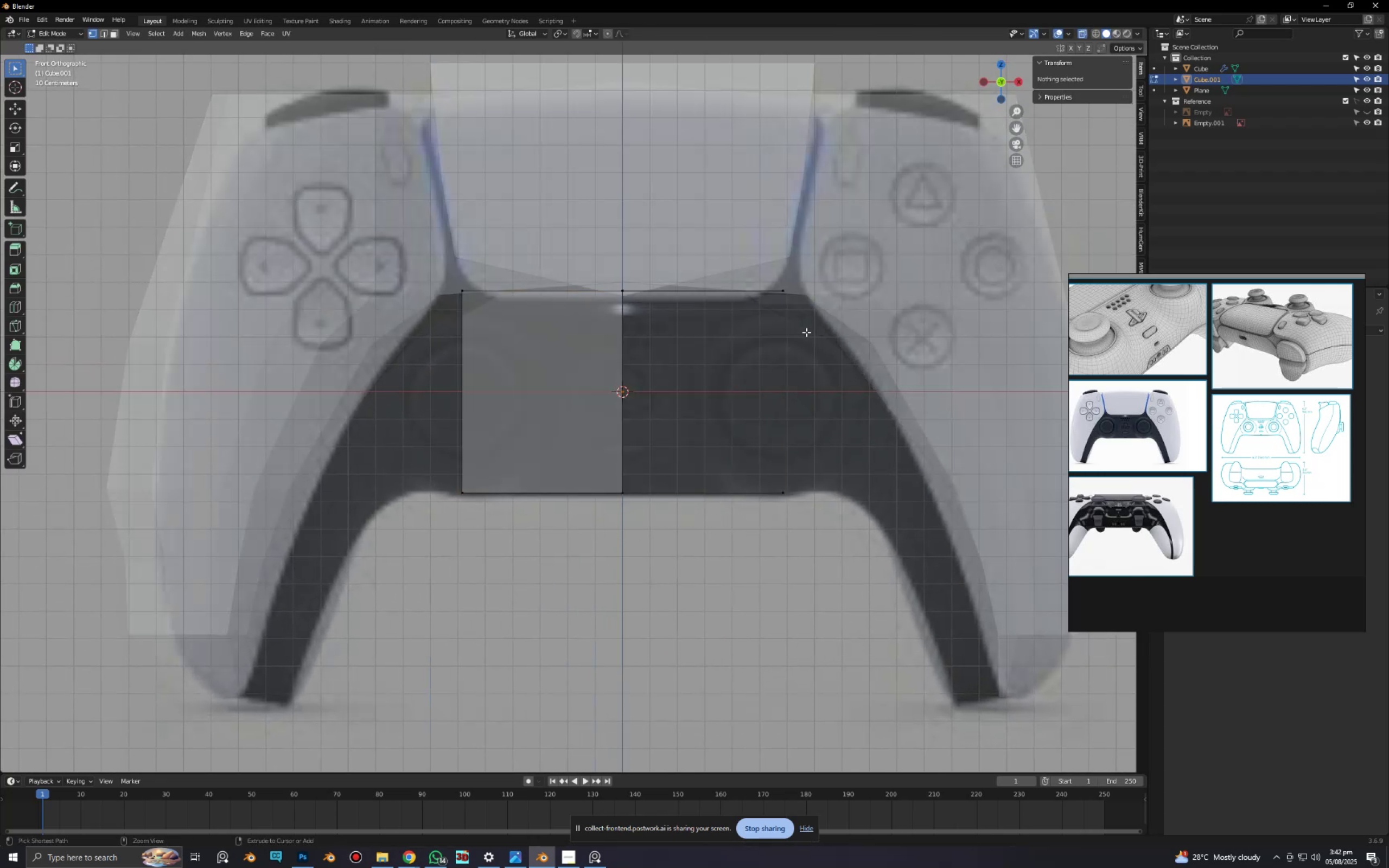 
key(Control+Z)
 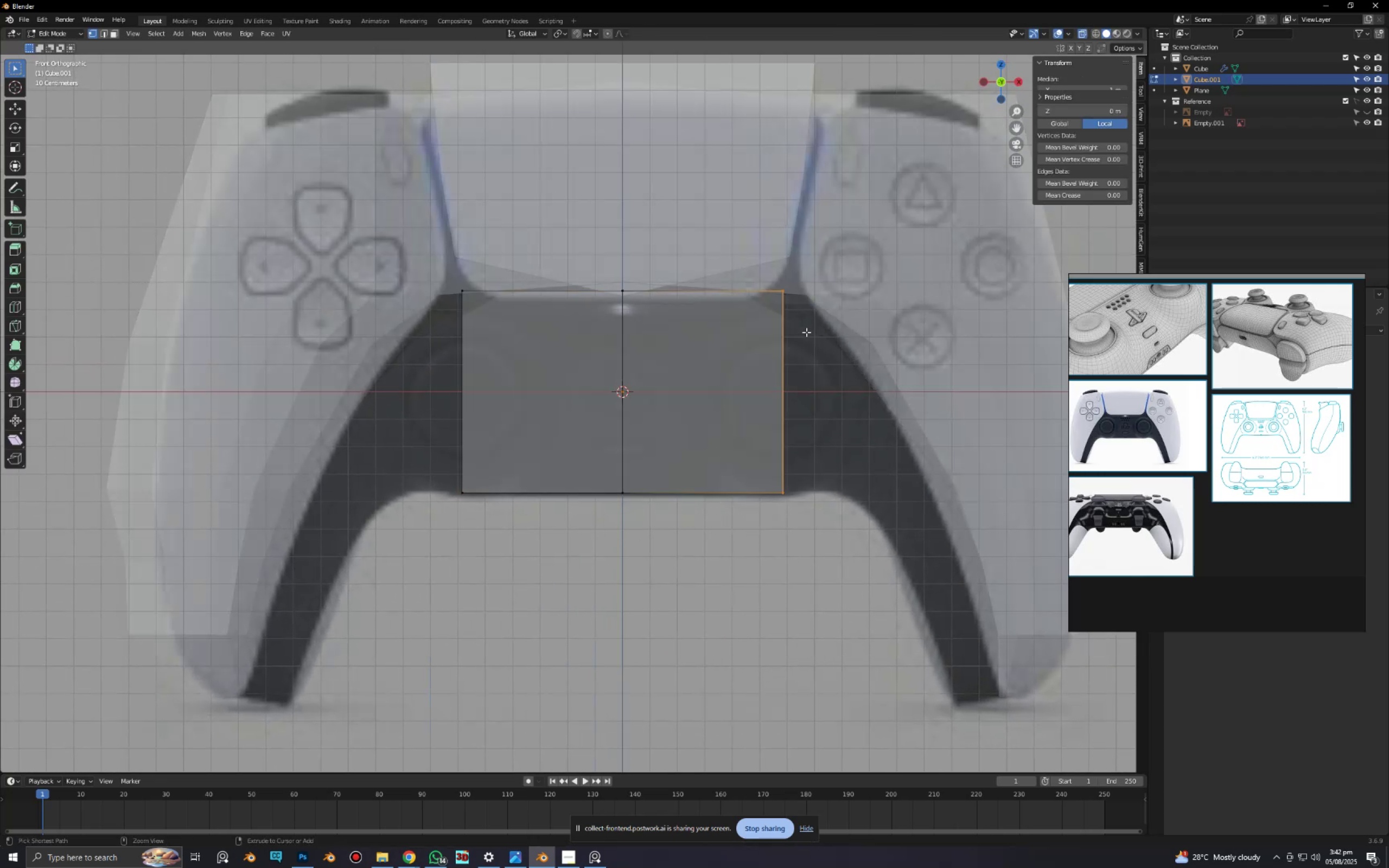 
key(X)
 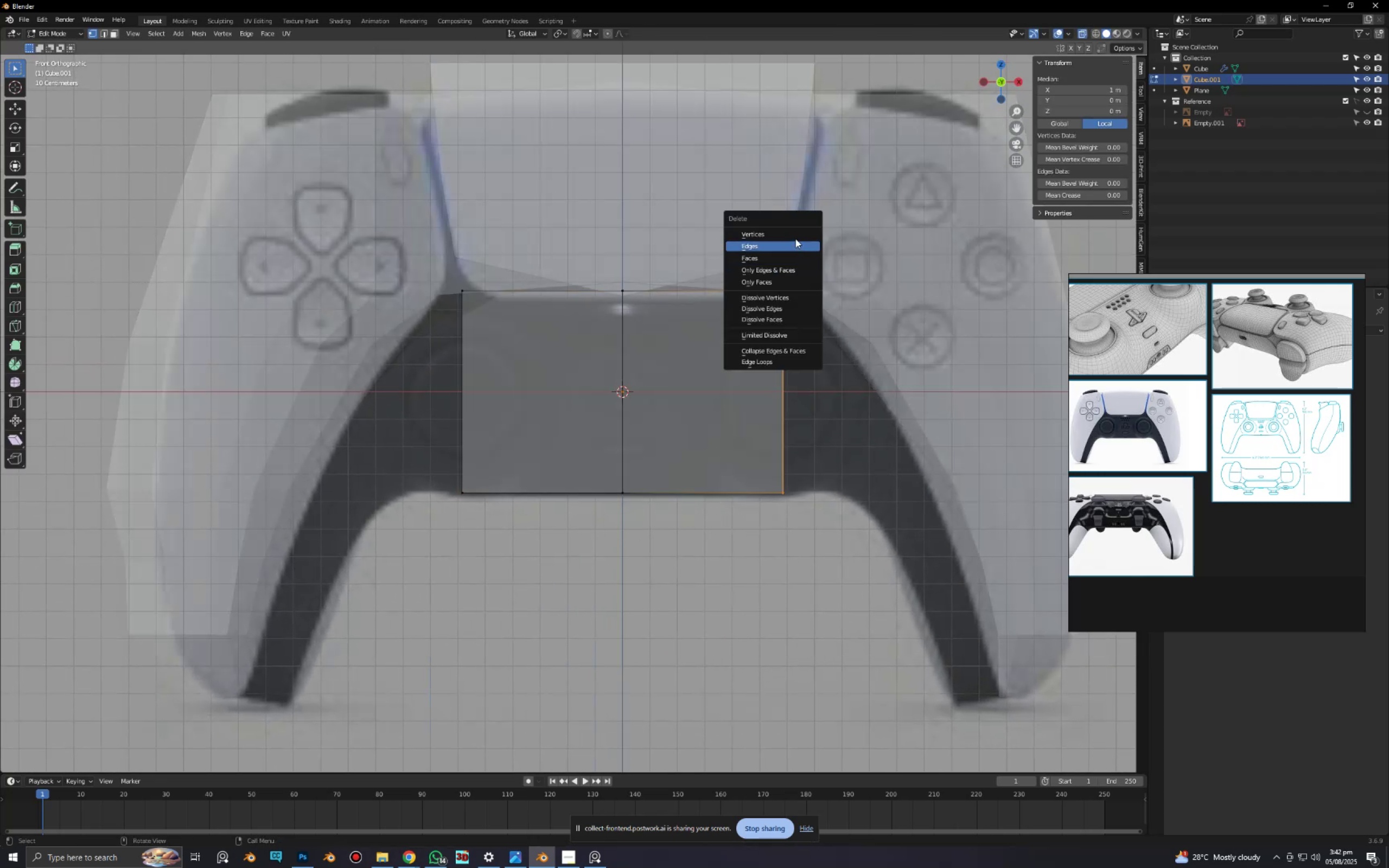 
left_click([795, 237])
 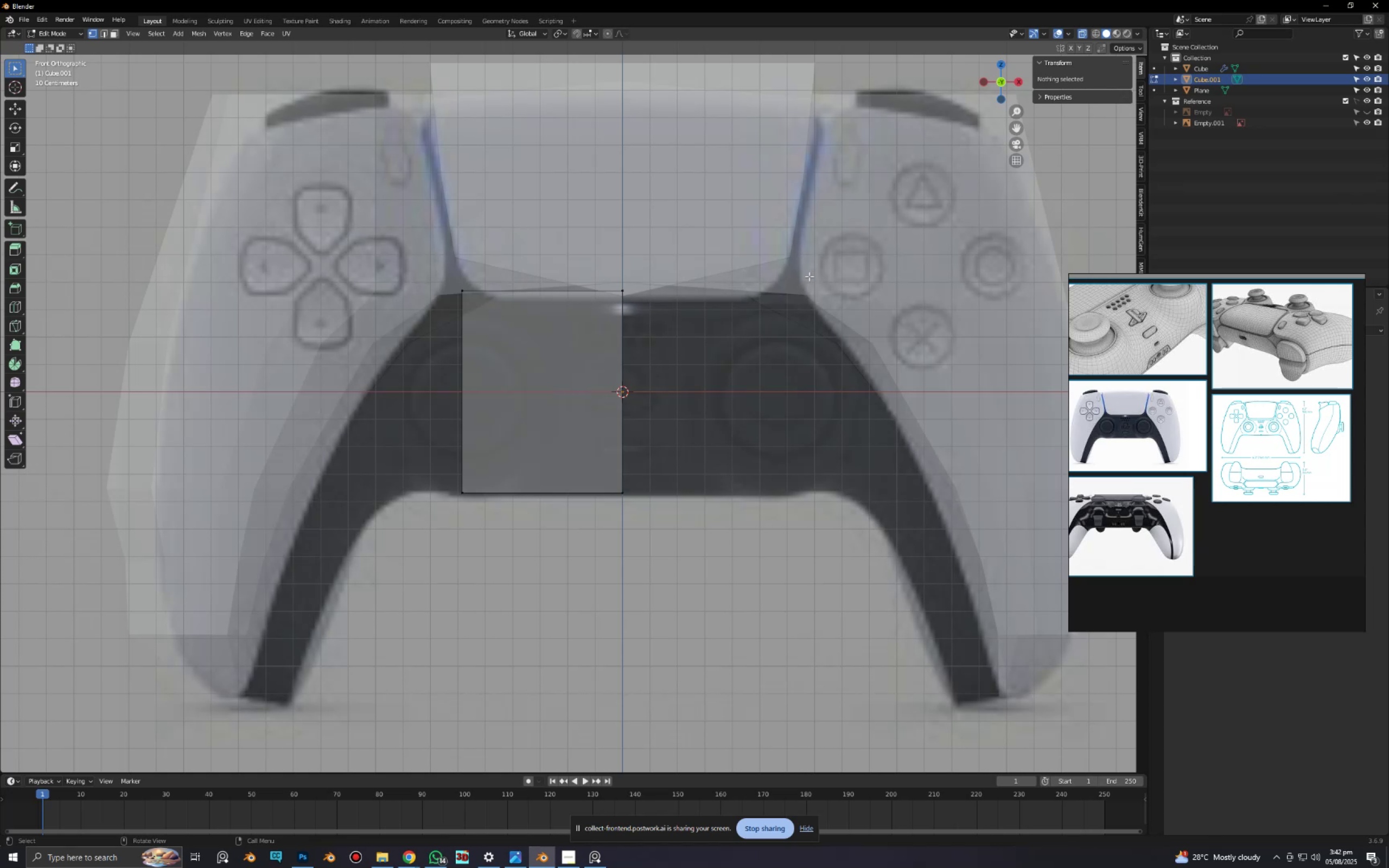 
key(Tab)
 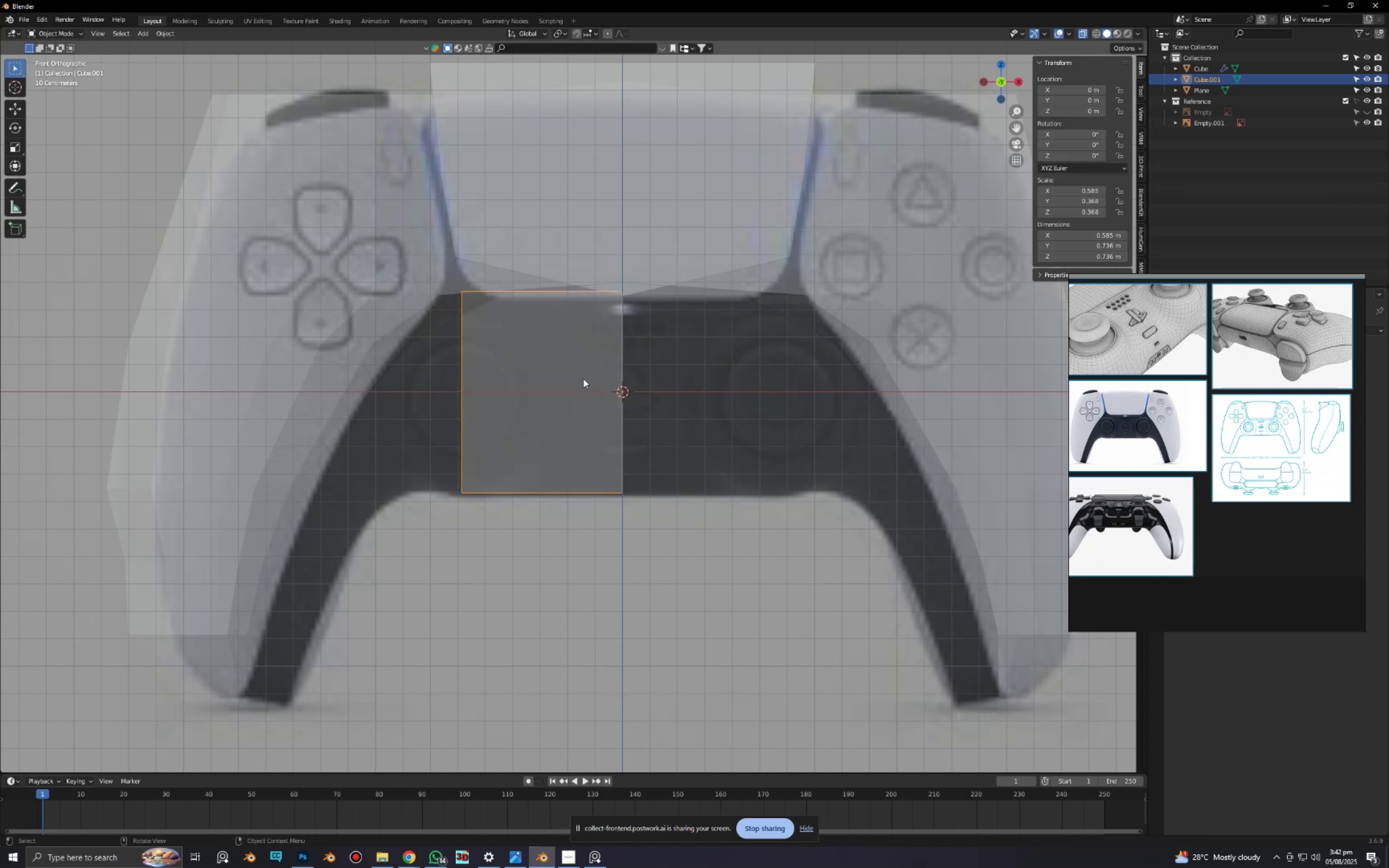 
scroll: coordinate [575, 382], scroll_direction: up, amount: 2.0
 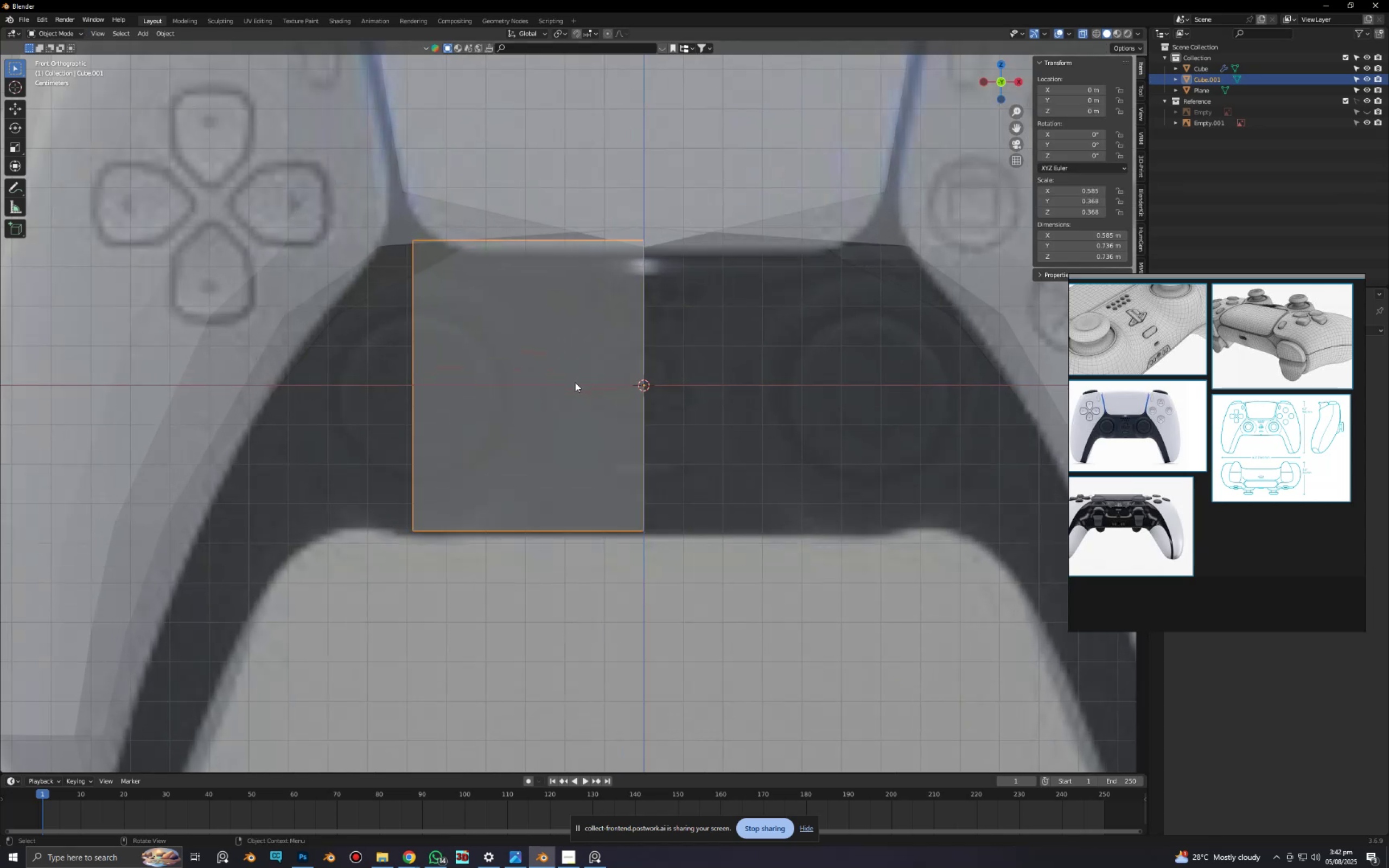 
hold_key(key=ShiftLeft, duration=0.46)
 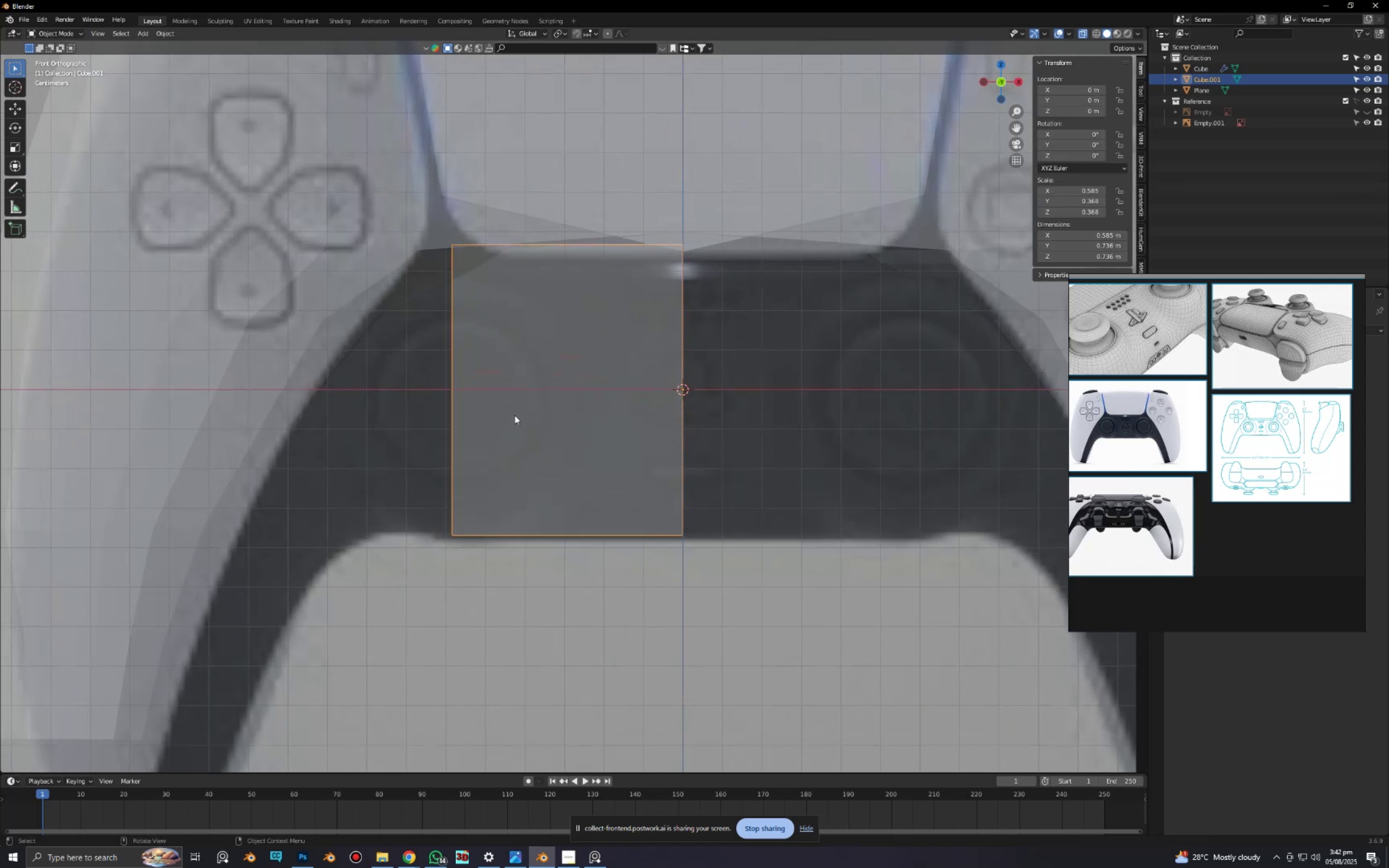 
key(Tab)
 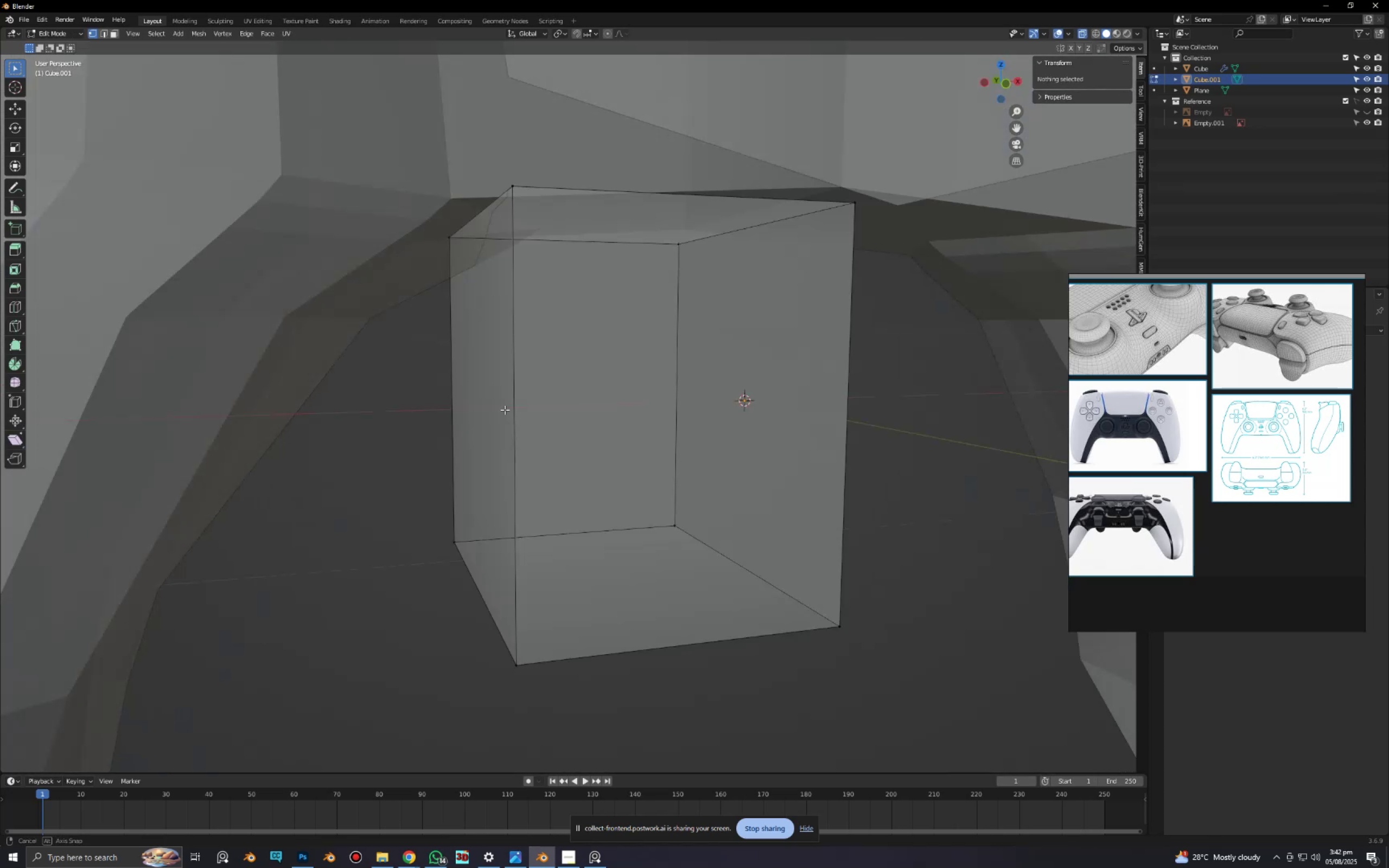 
key(3)
 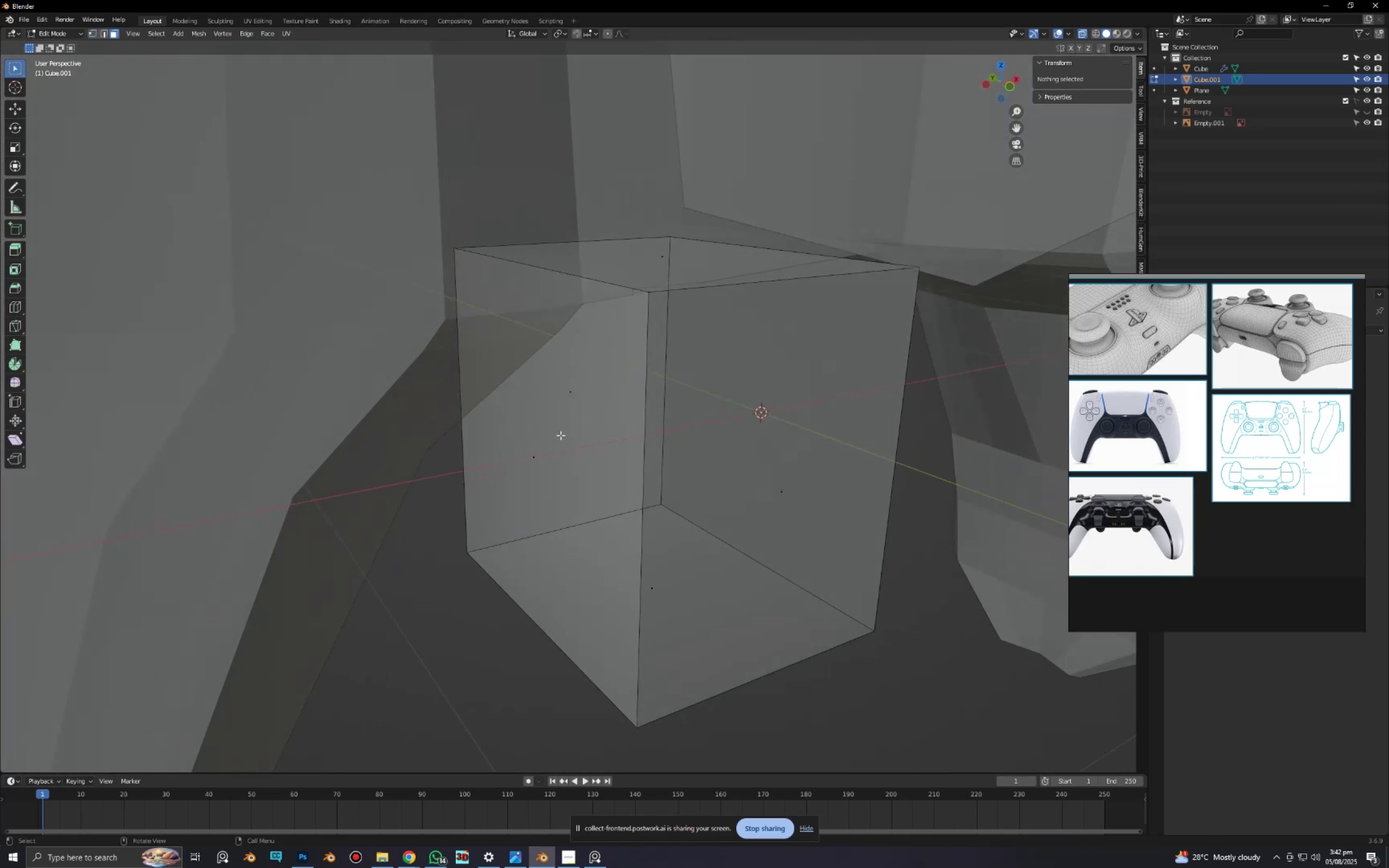 
left_click([565, 436])
 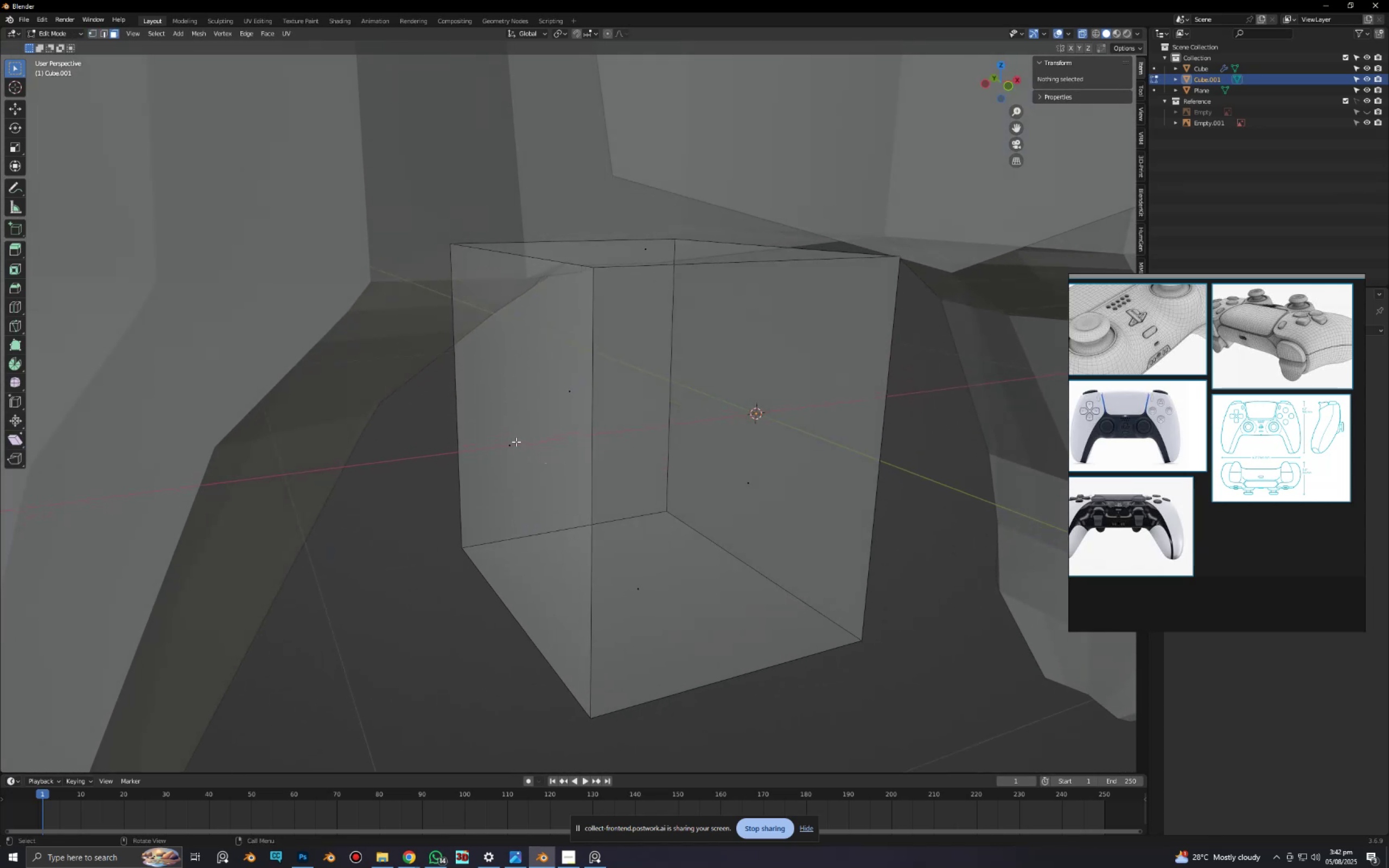 
key(Alt+AltLeft)
 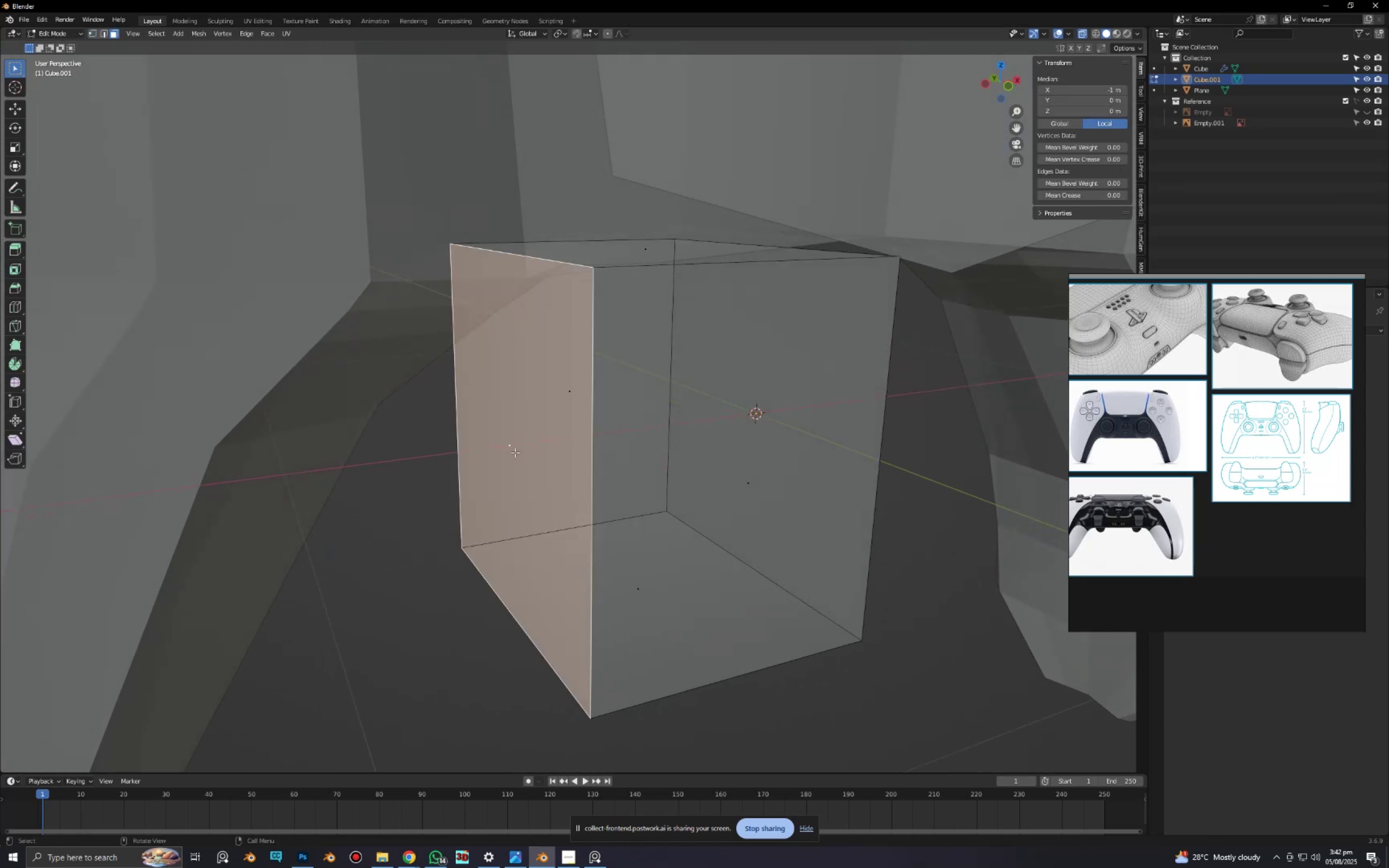 
key(Alt+Z)
 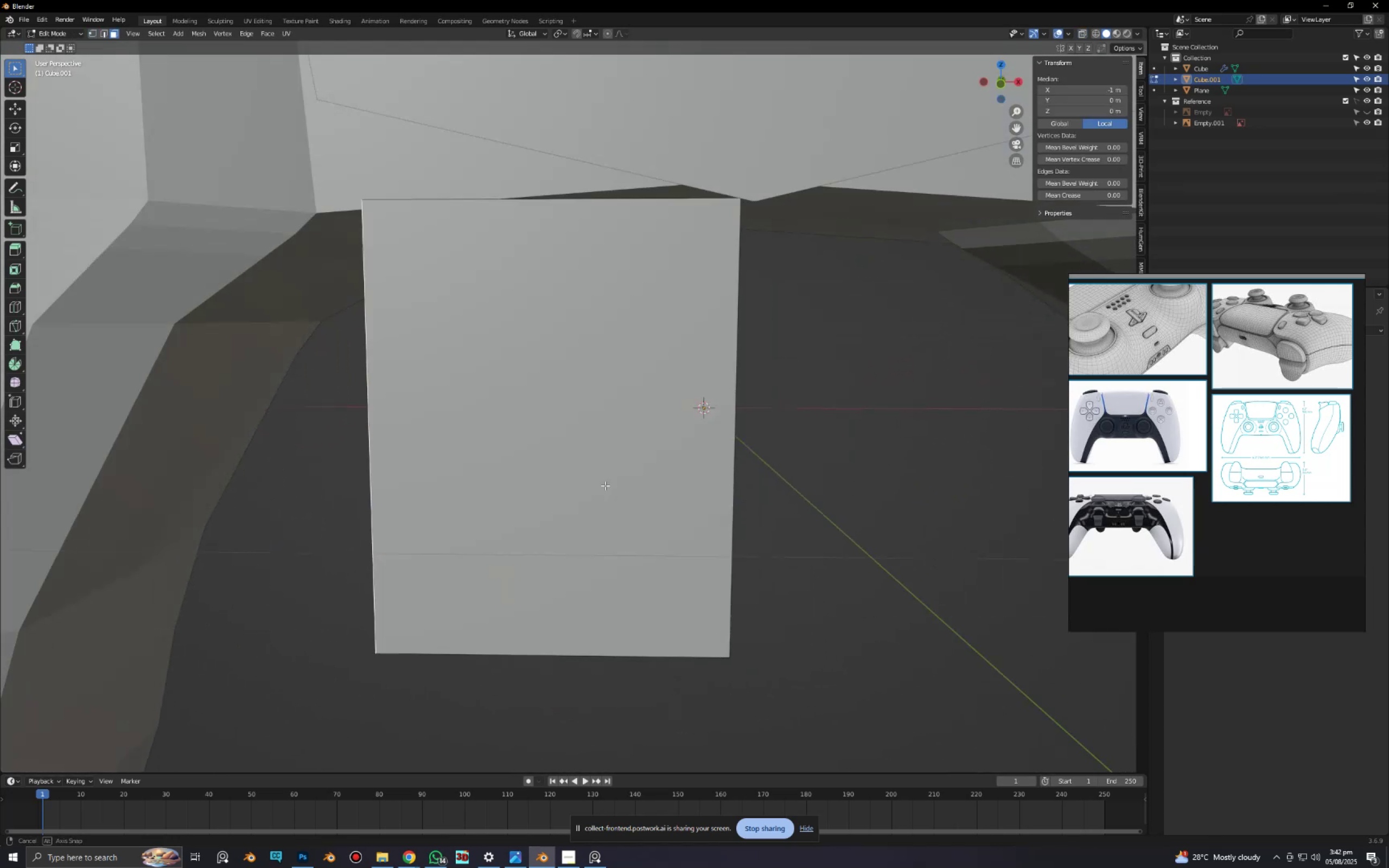 
key(Alt+AltLeft)
 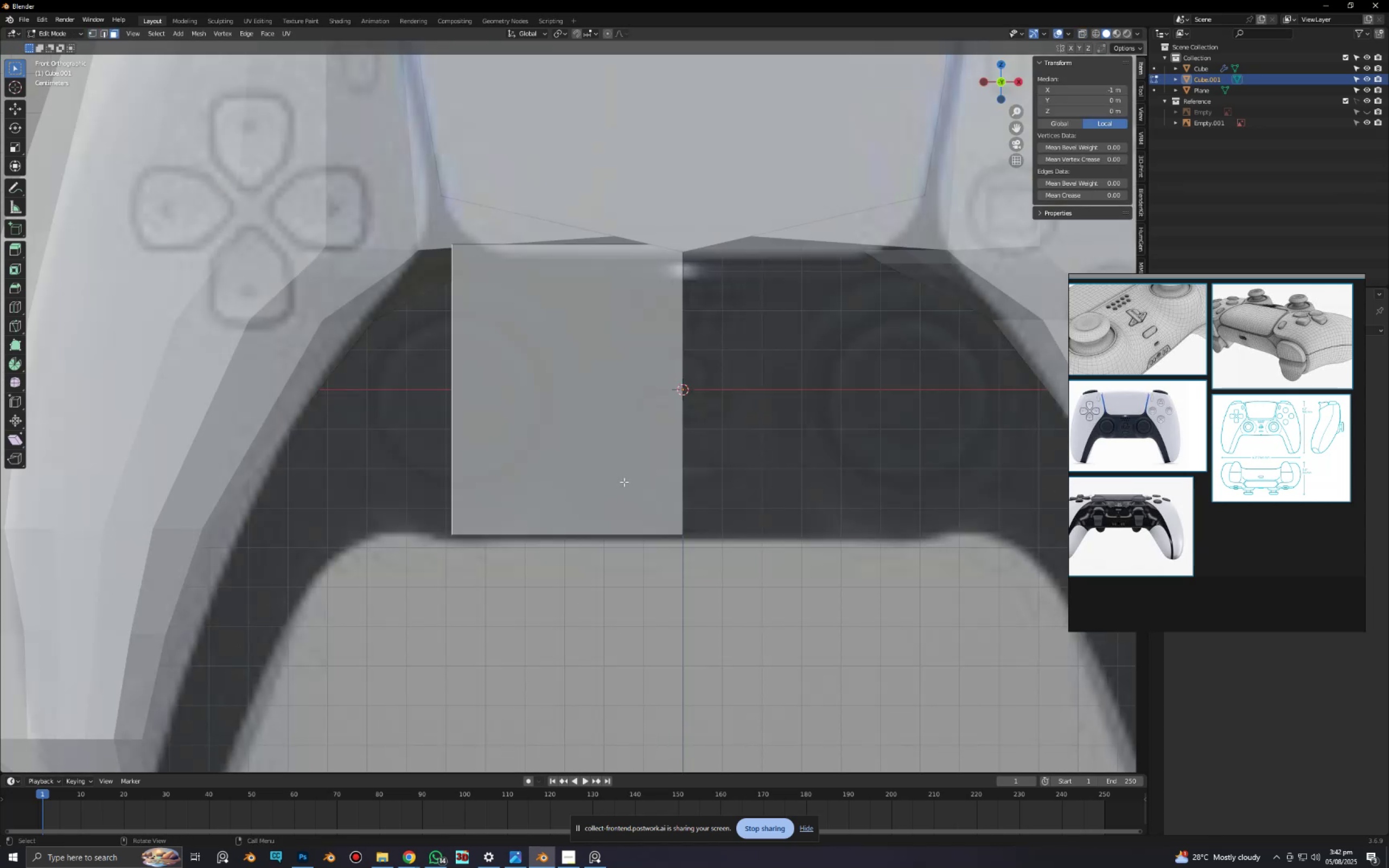 
key(E)
 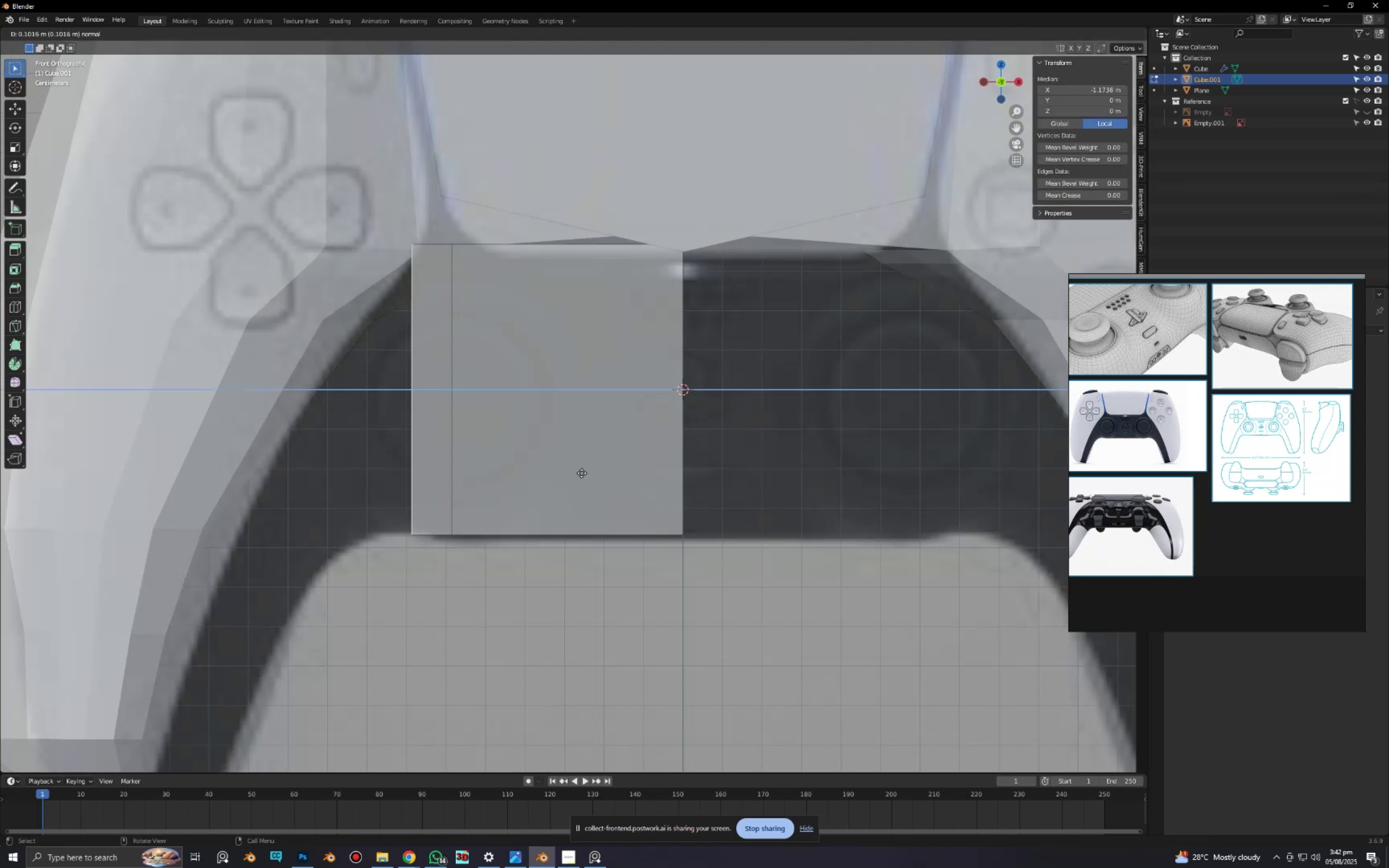 
left_click([577, 472])
 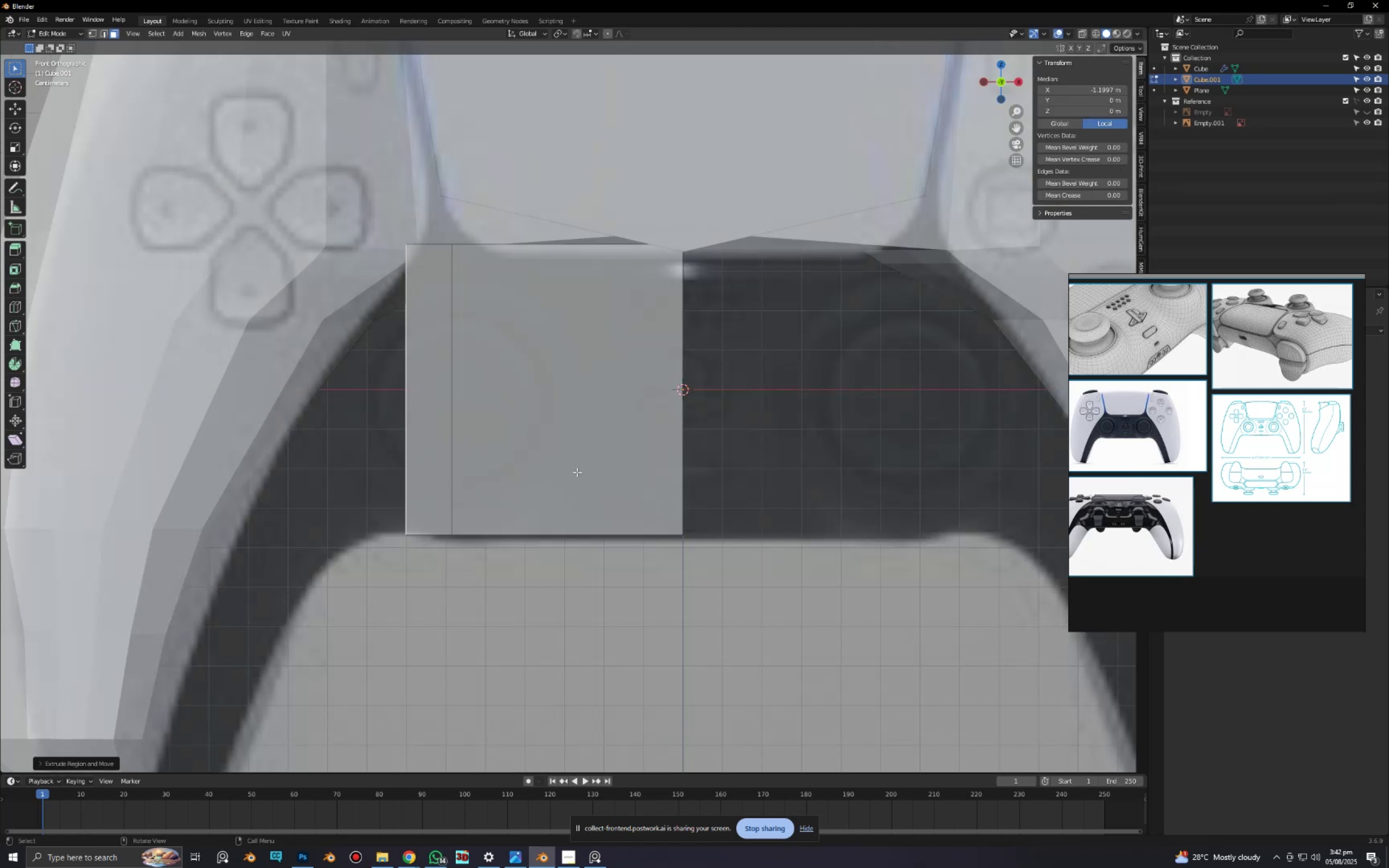 
type(sz)
 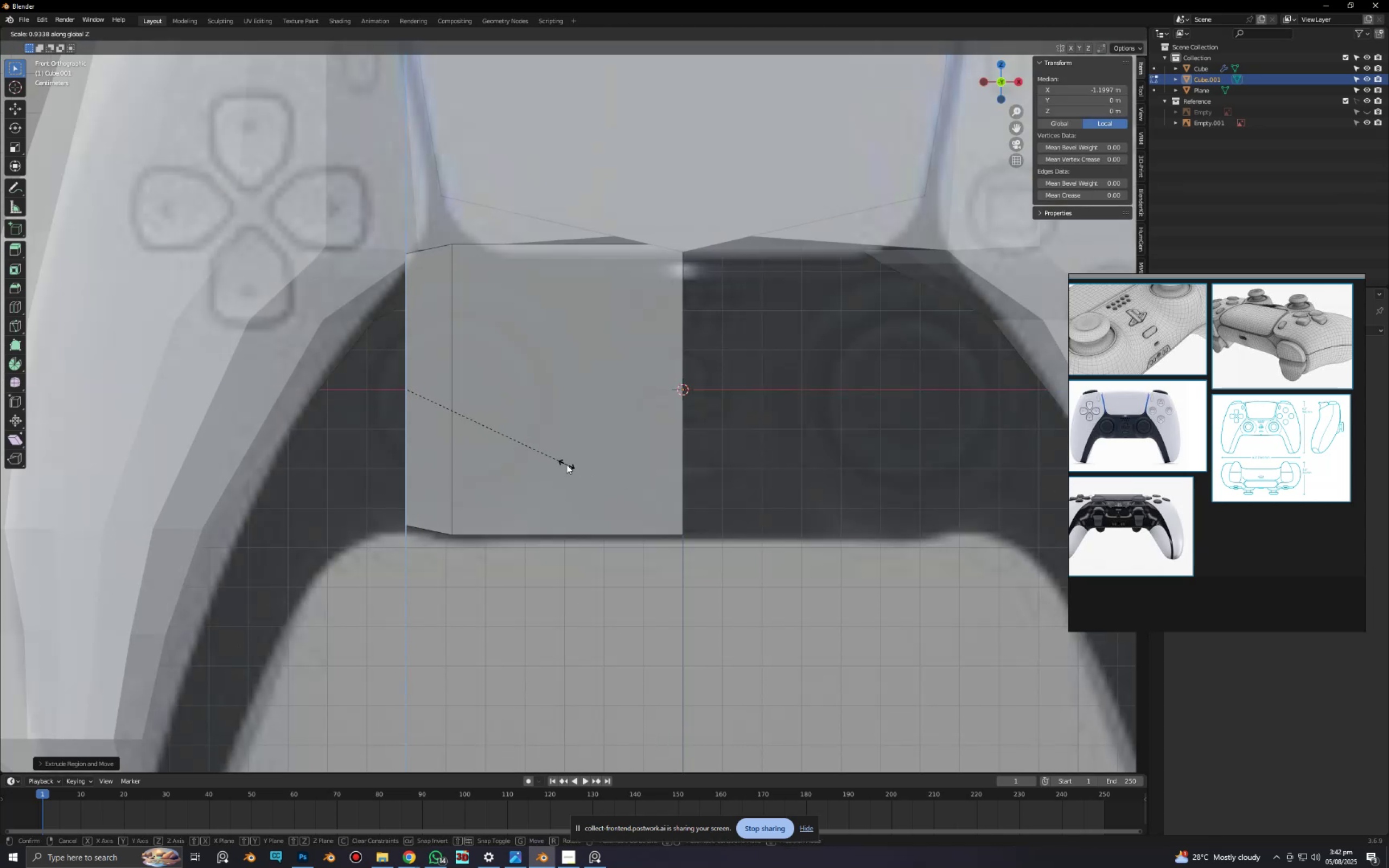 
left_click([566, 464])
 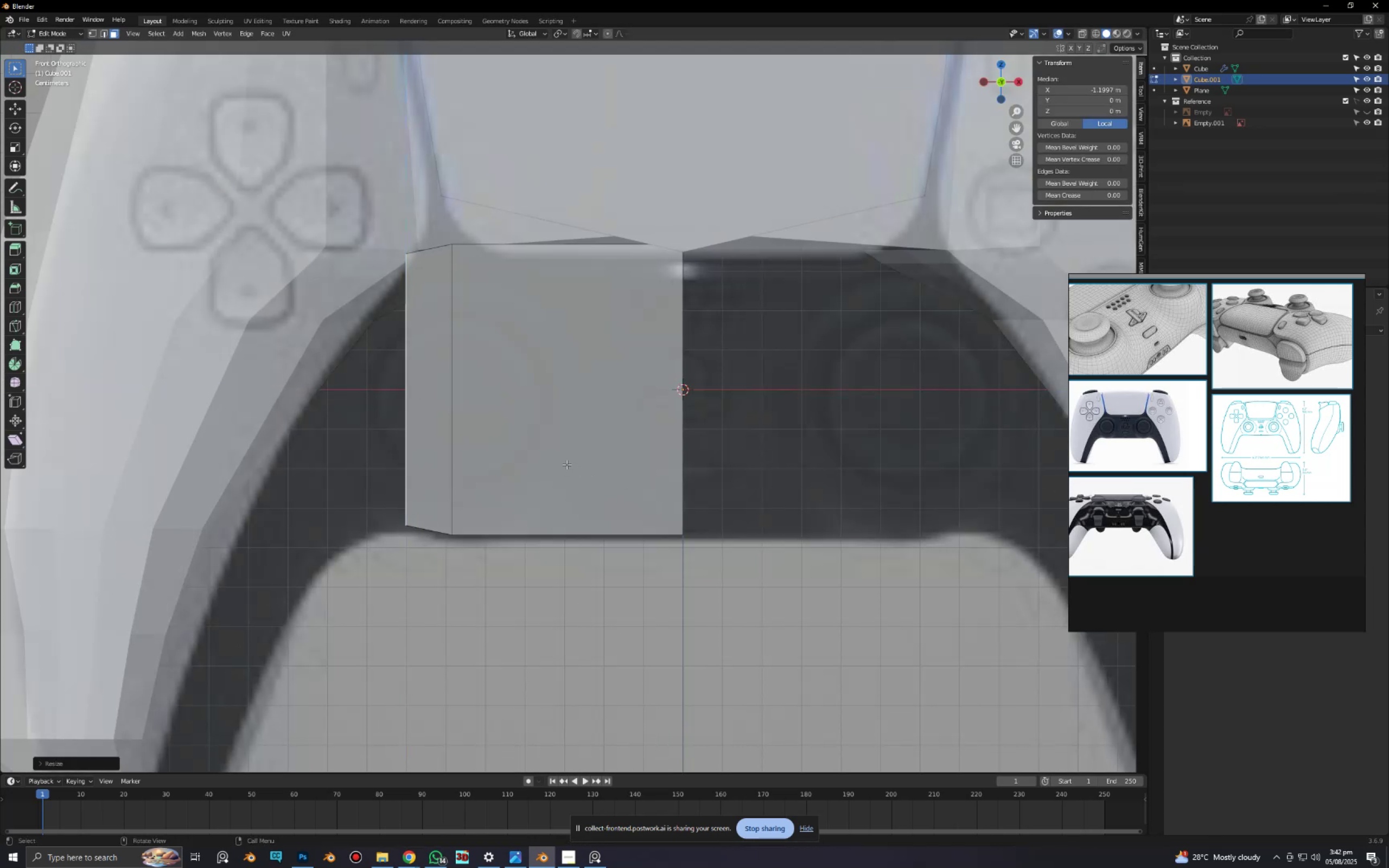 
type(gxg)
 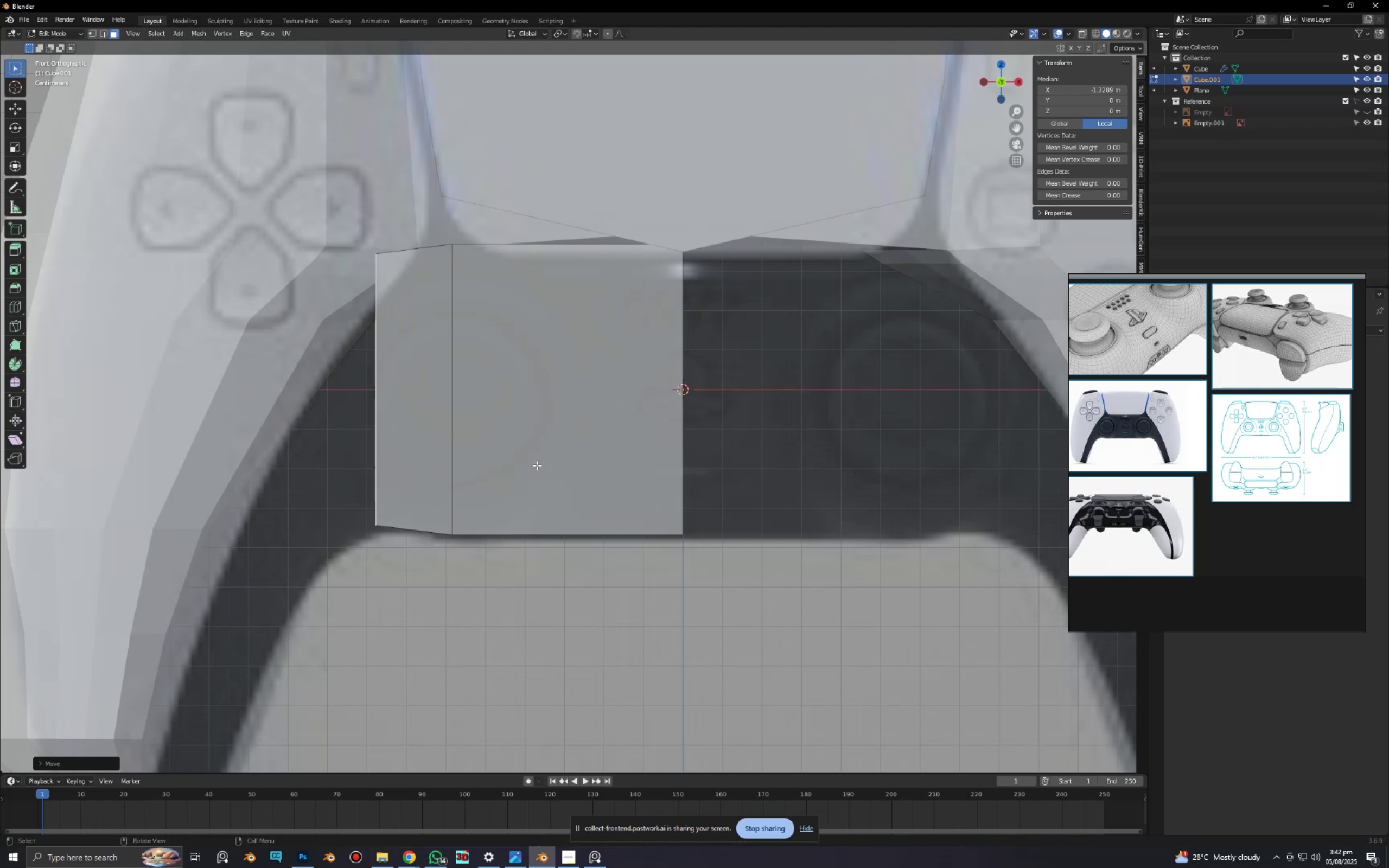 
left_click([537, 465])
 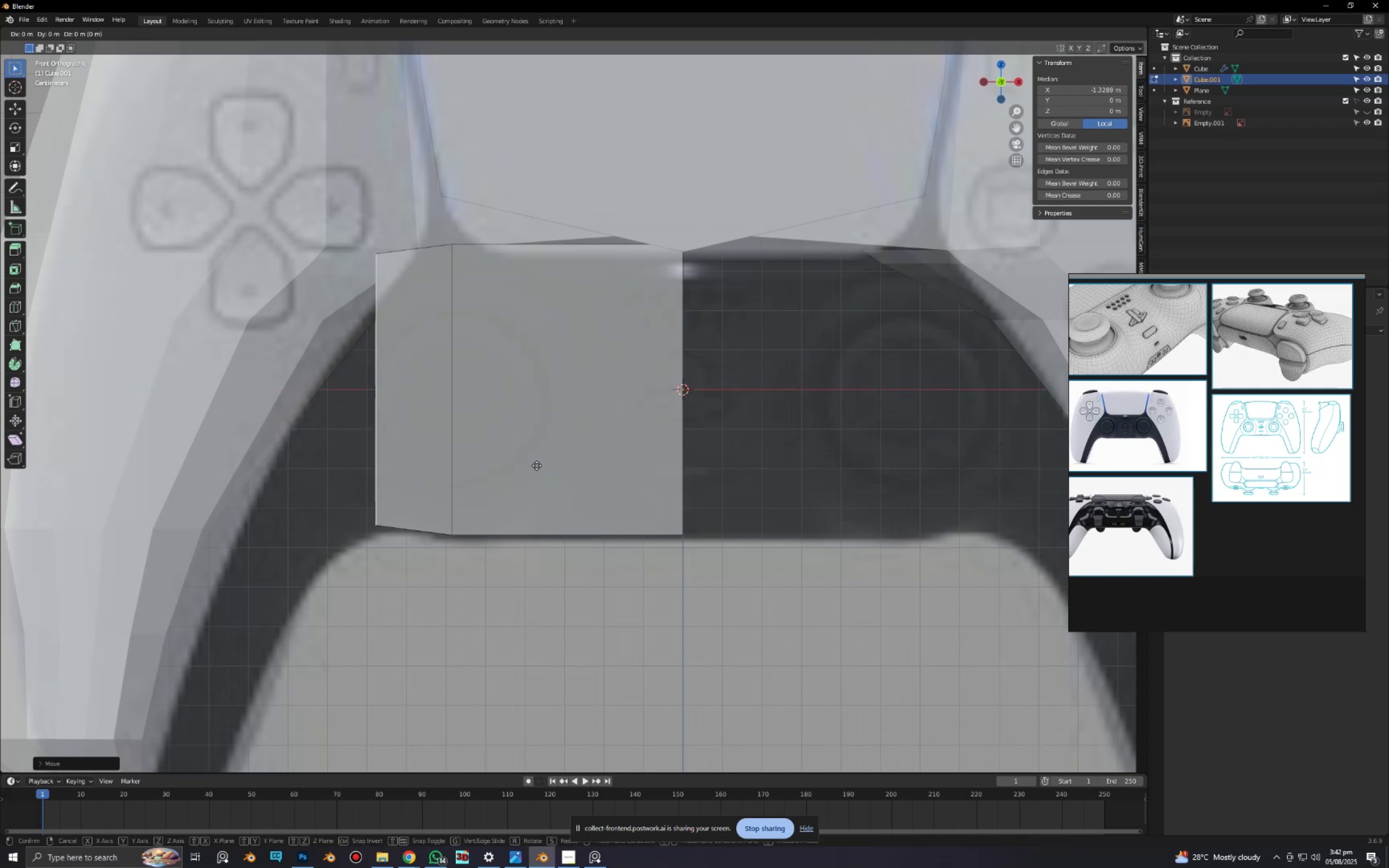 
type(ze)
 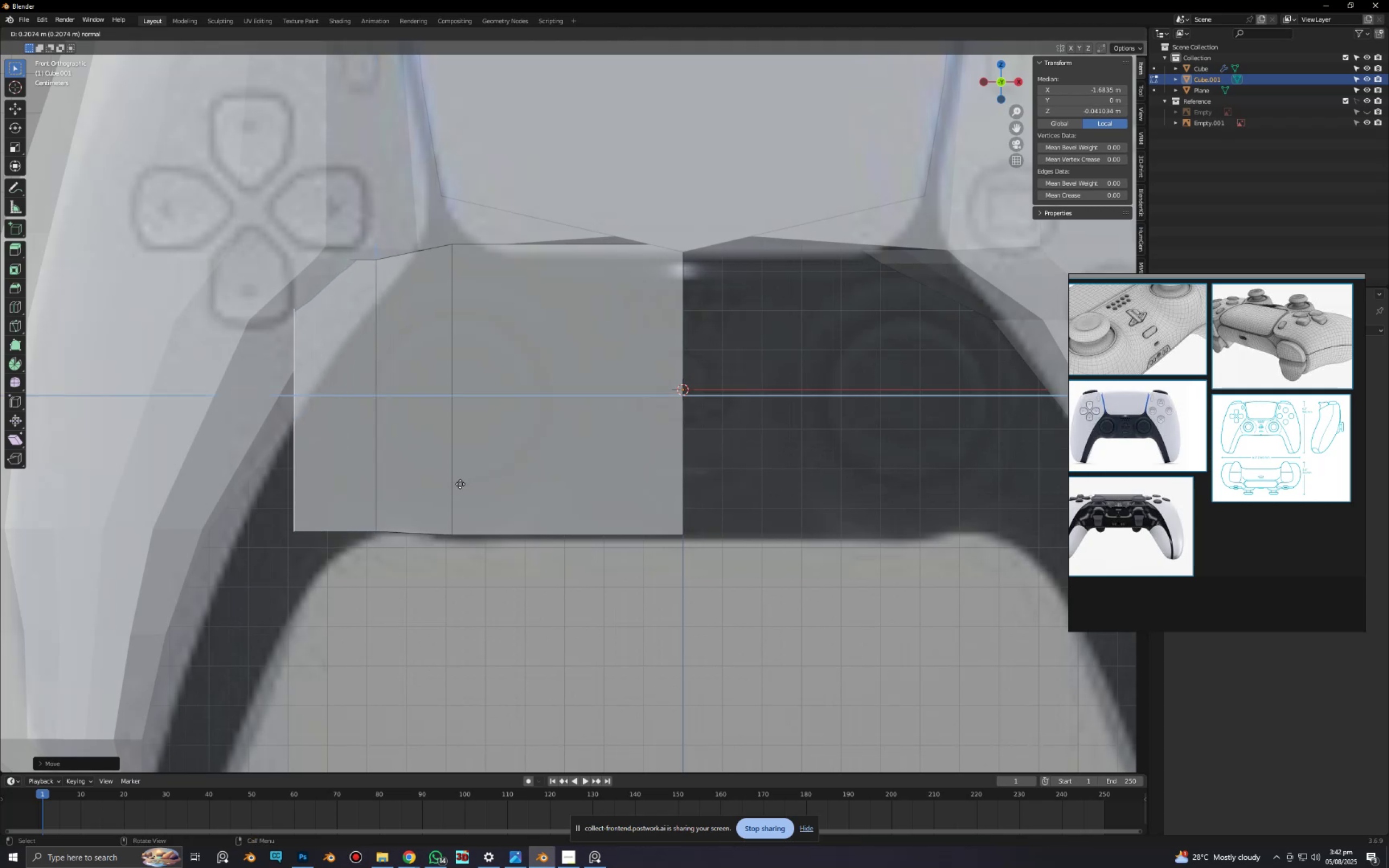 
left_click([448, 486])
 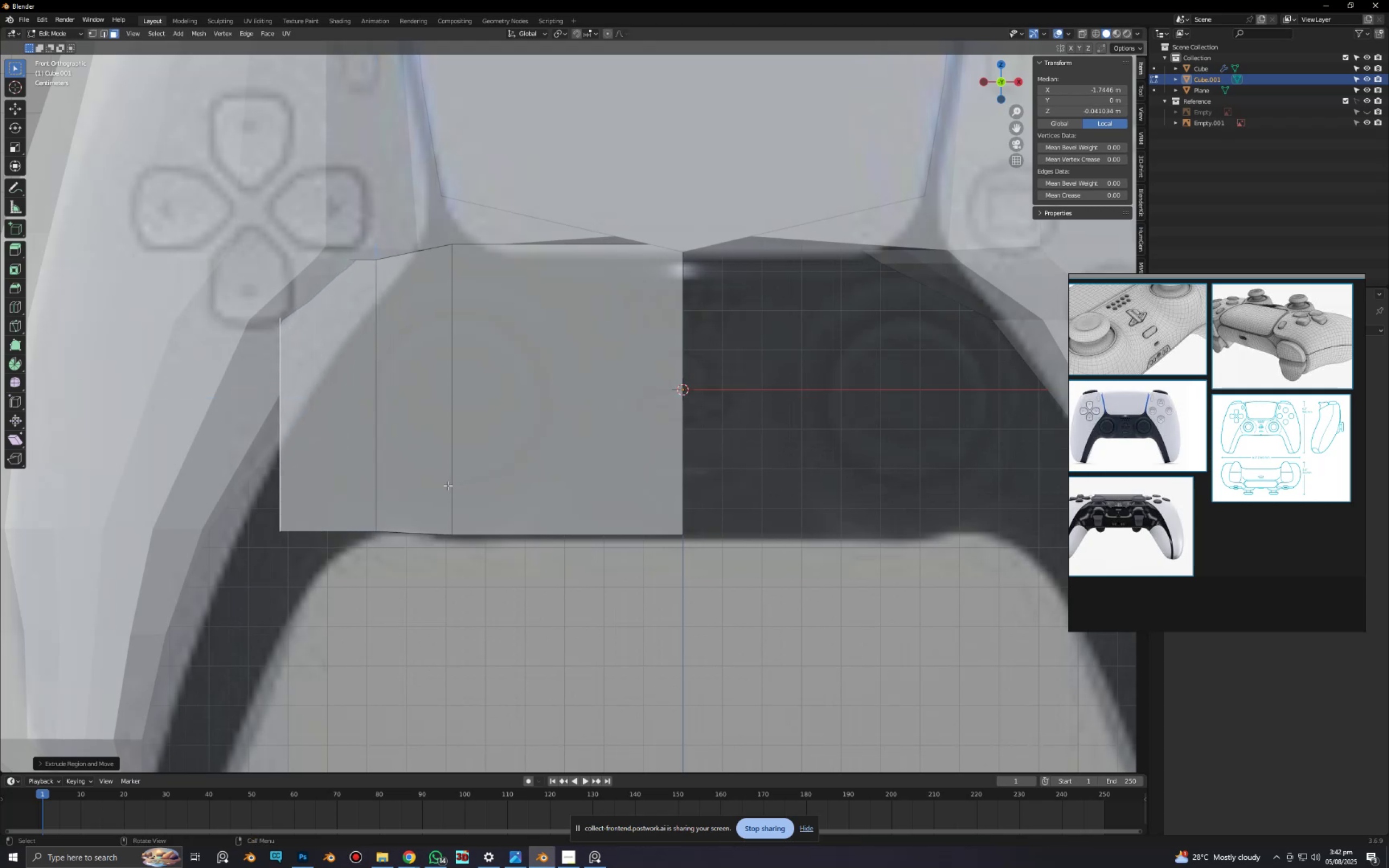 
type(gz)
 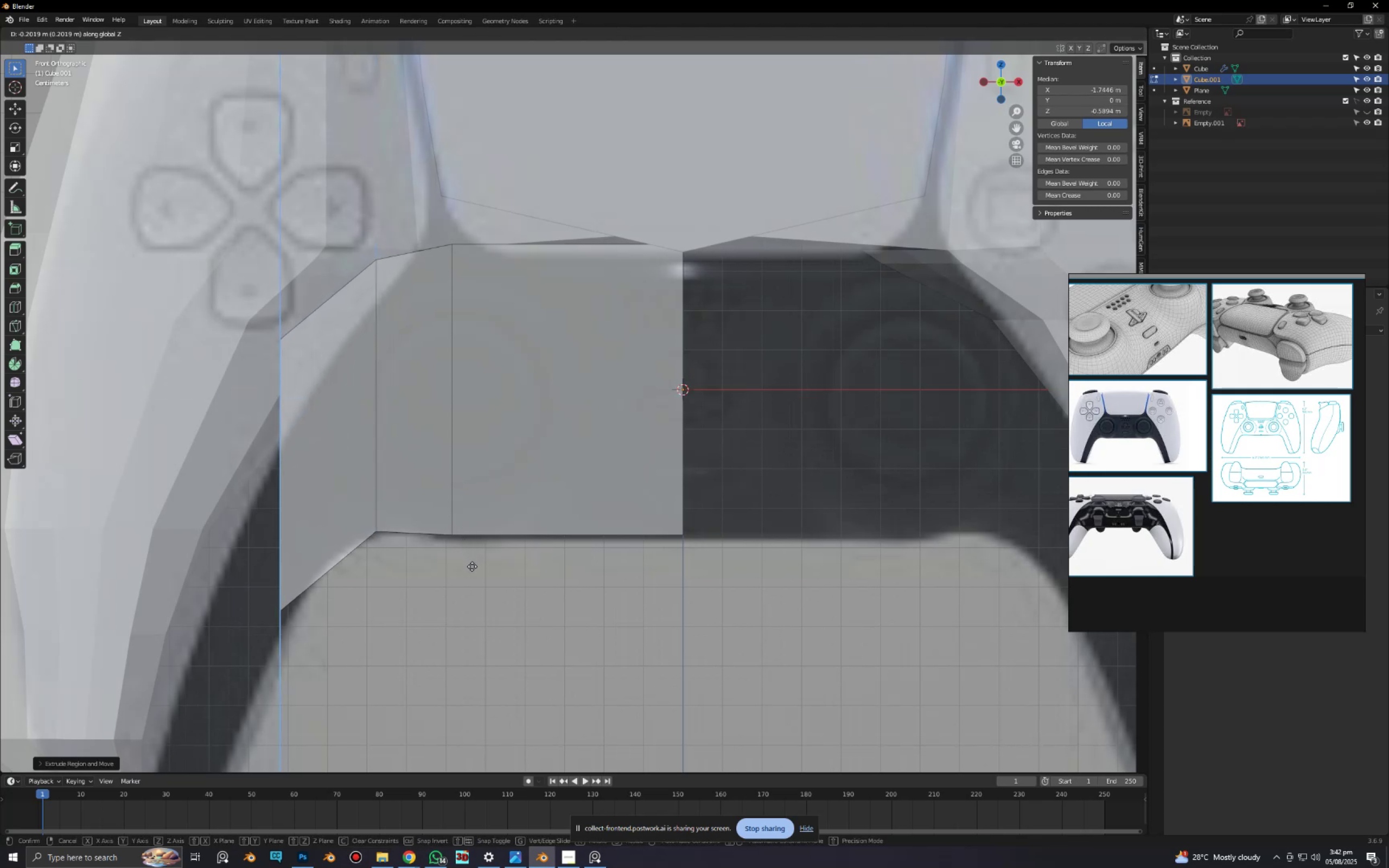 
left_click([473, 569])
 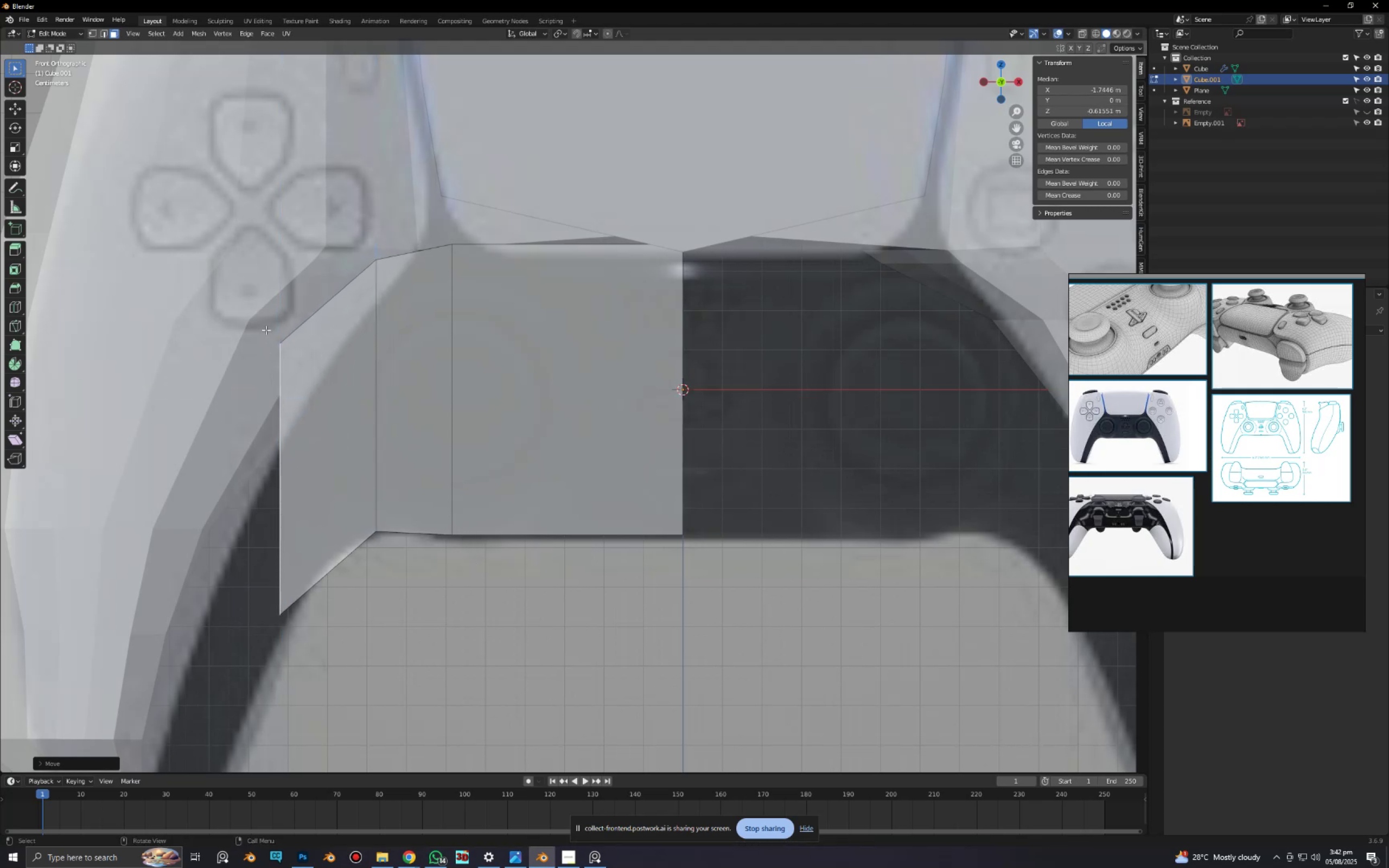 
key(1)
 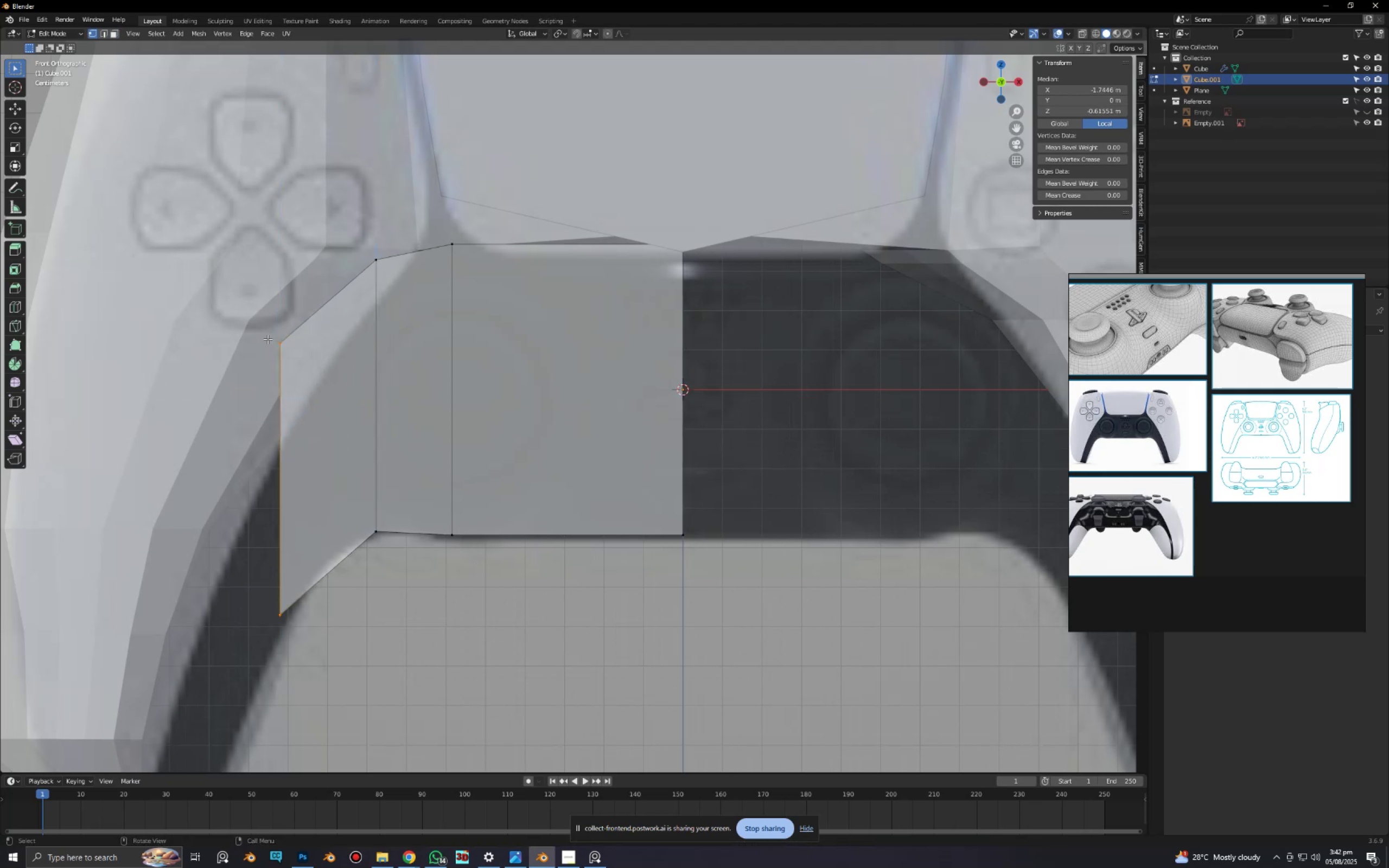 
left_click_drag(start_coordinate=[262, 328], to_coordinate=[294, 362])
 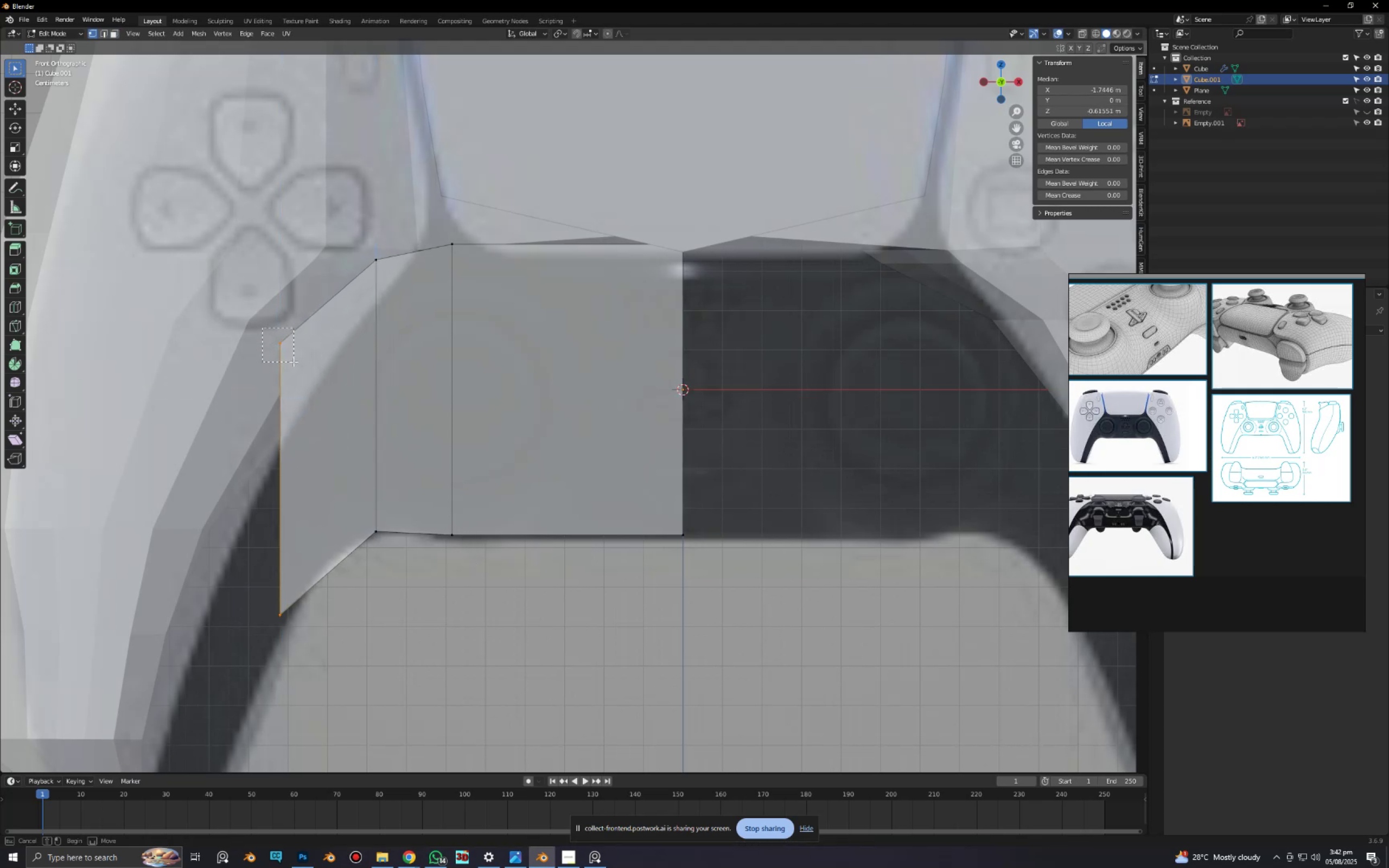 
key(Alt+AltLeft)
 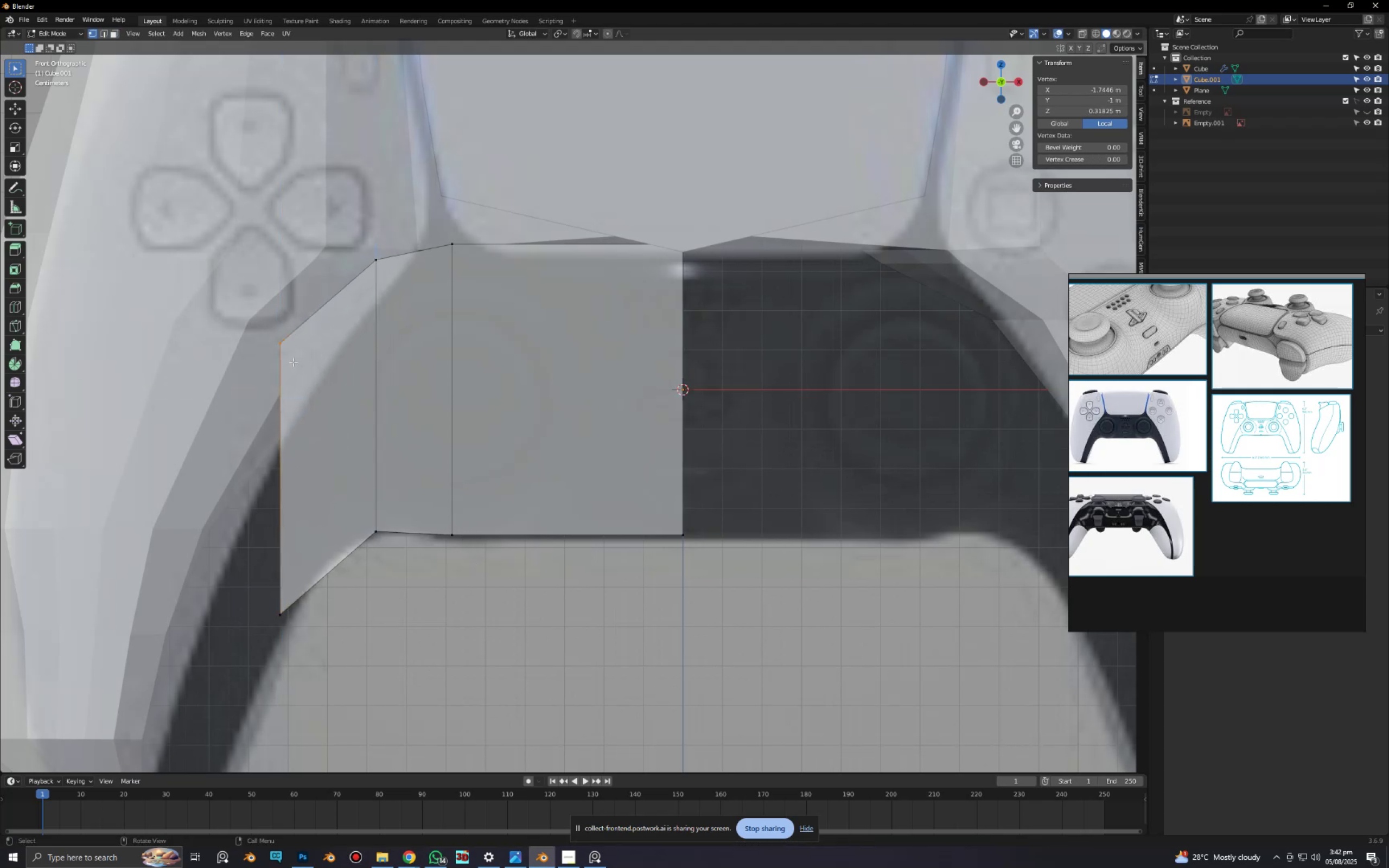 
key(Alt+Z)
 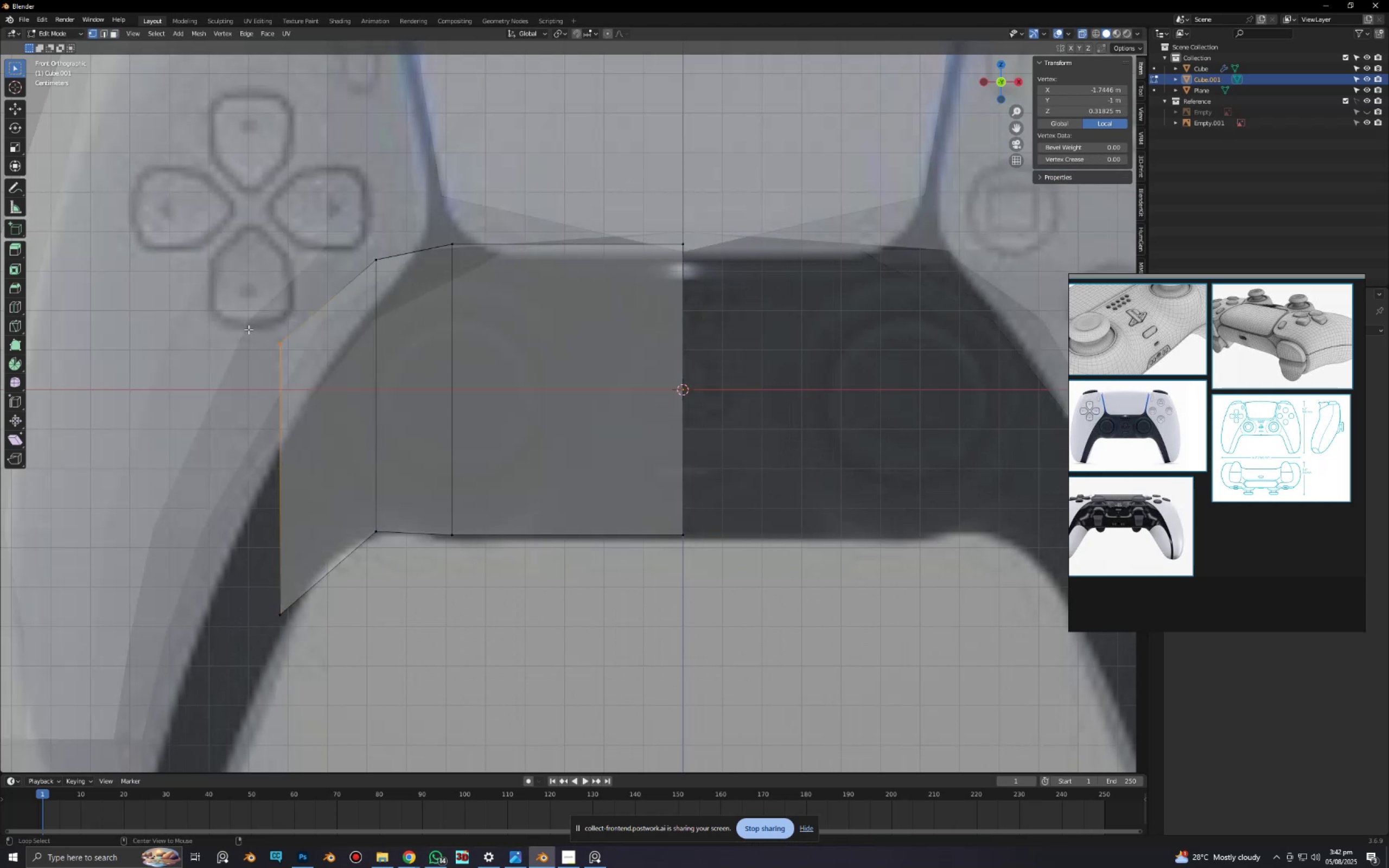 
left_click_drag(start_coordinate=[247, 327], to_coordinate=[298, 362])
 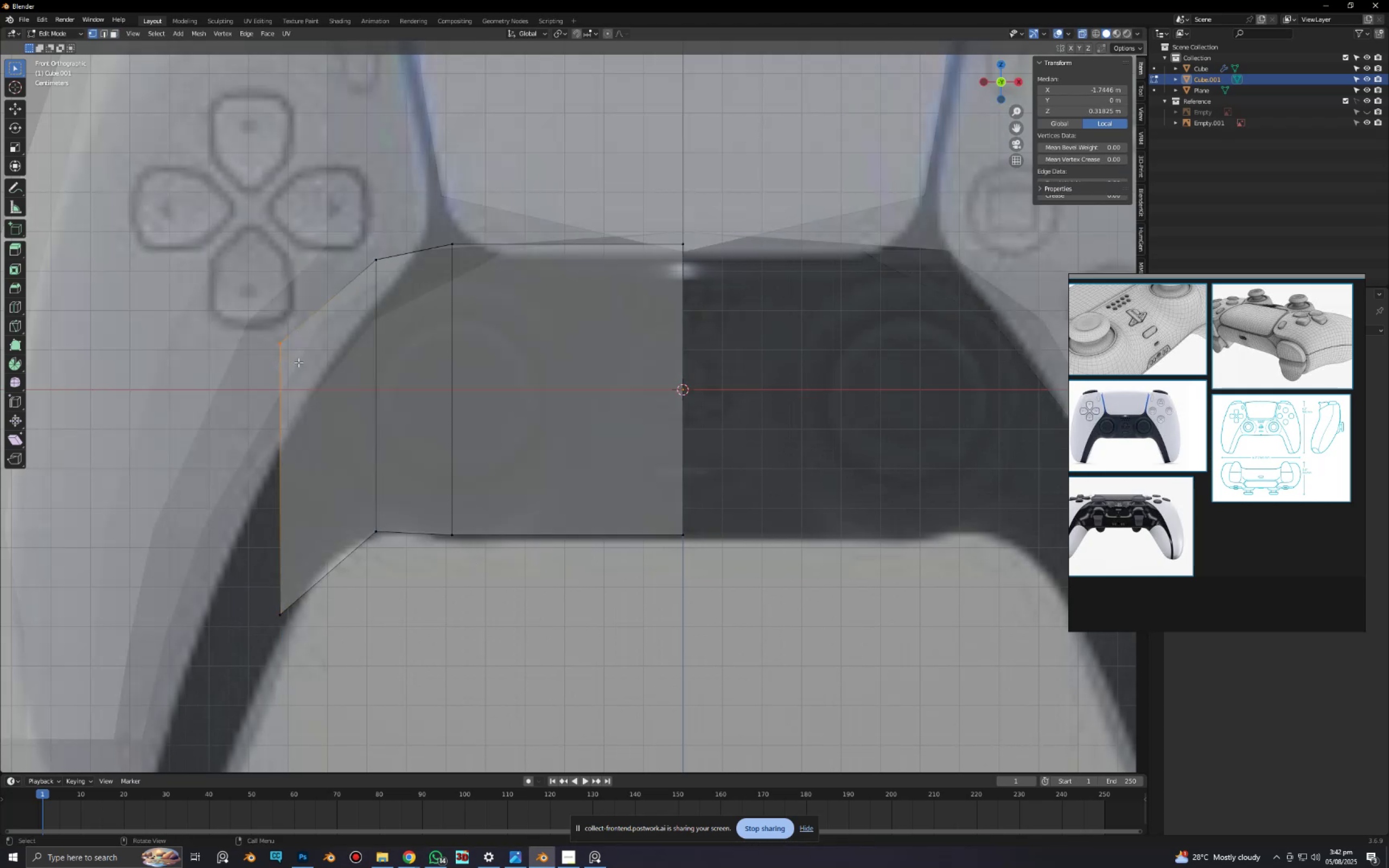 
key(Alt+AltLeft)
 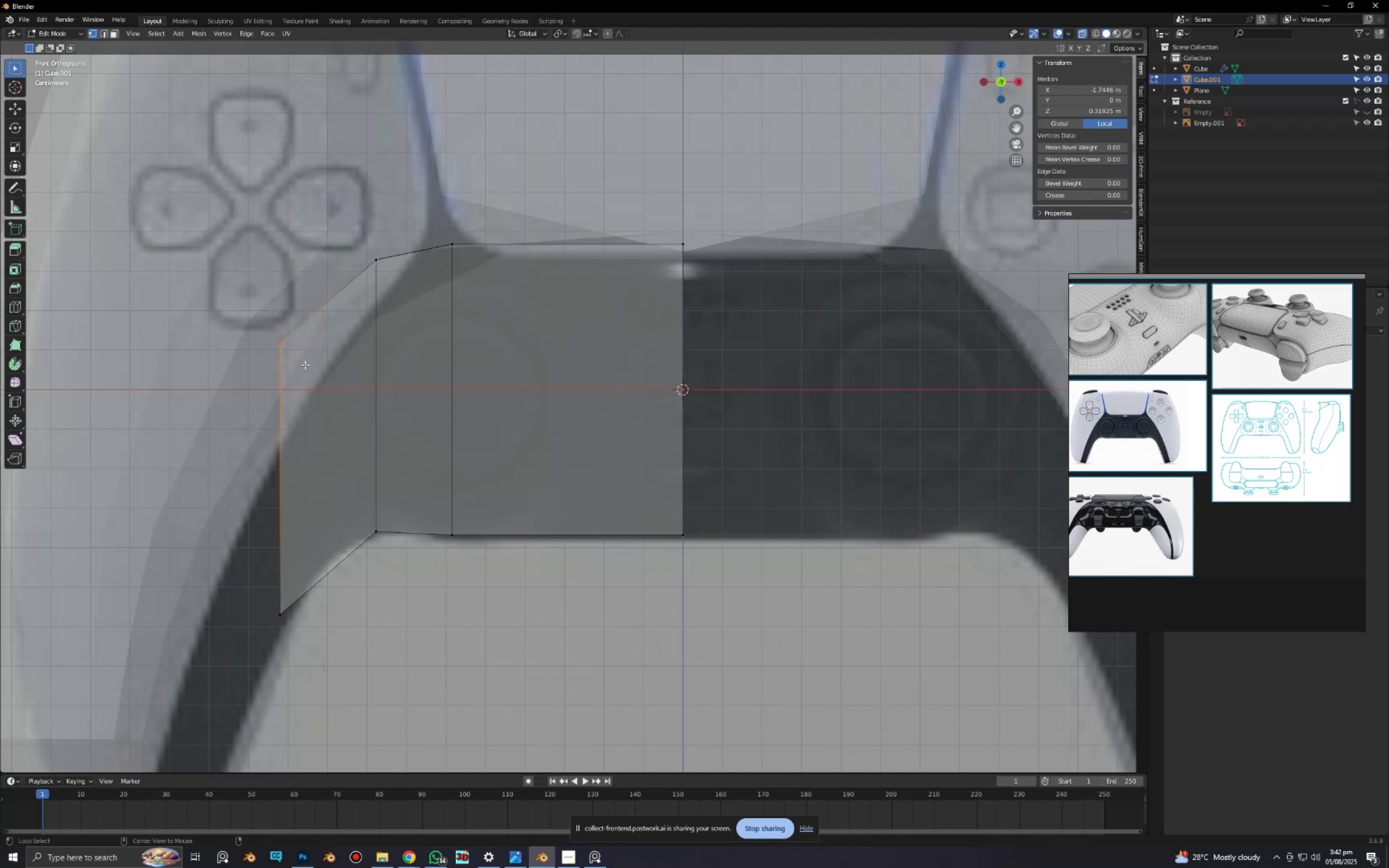 
type(zgz)
 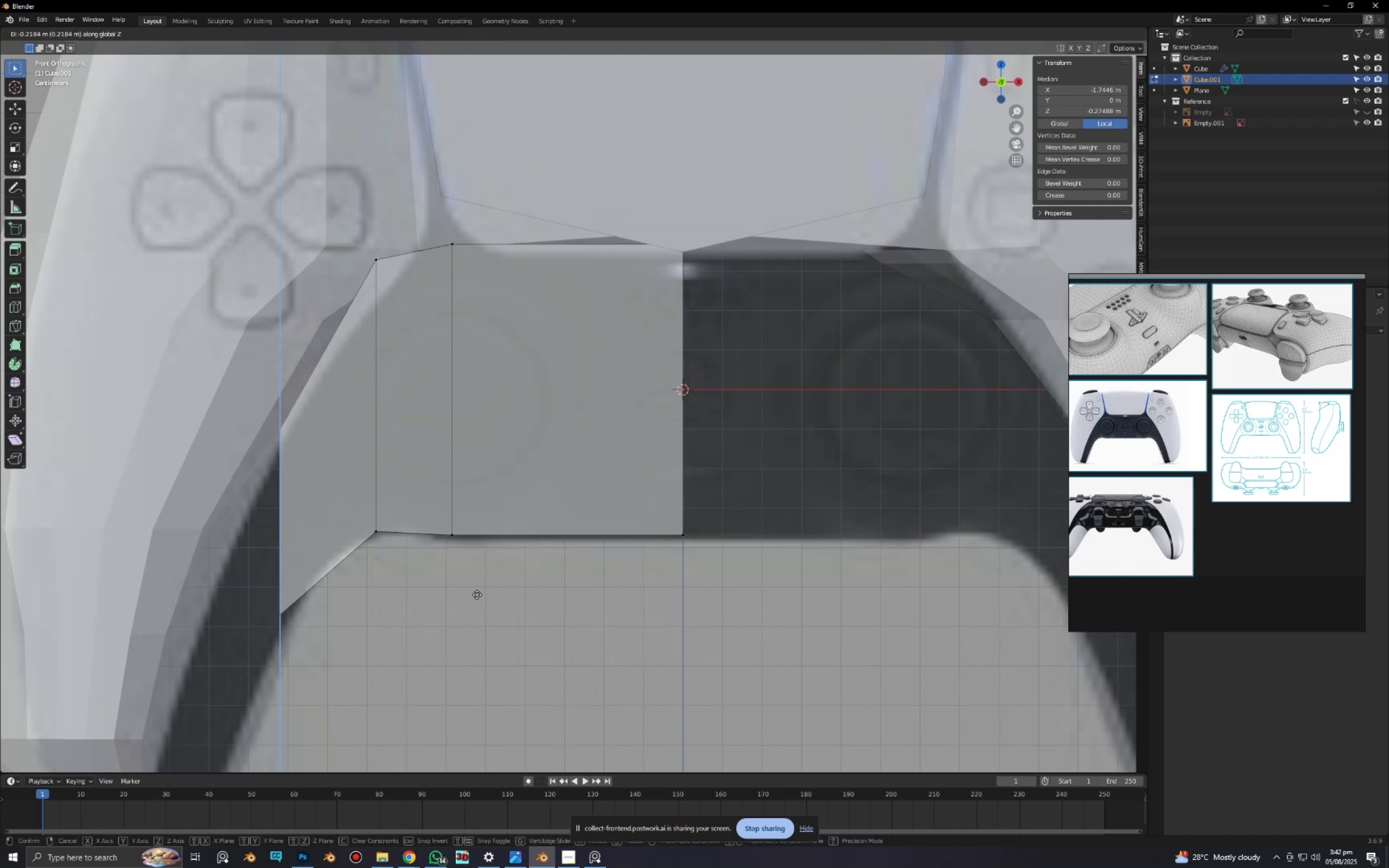 
left_click([476, 608])
 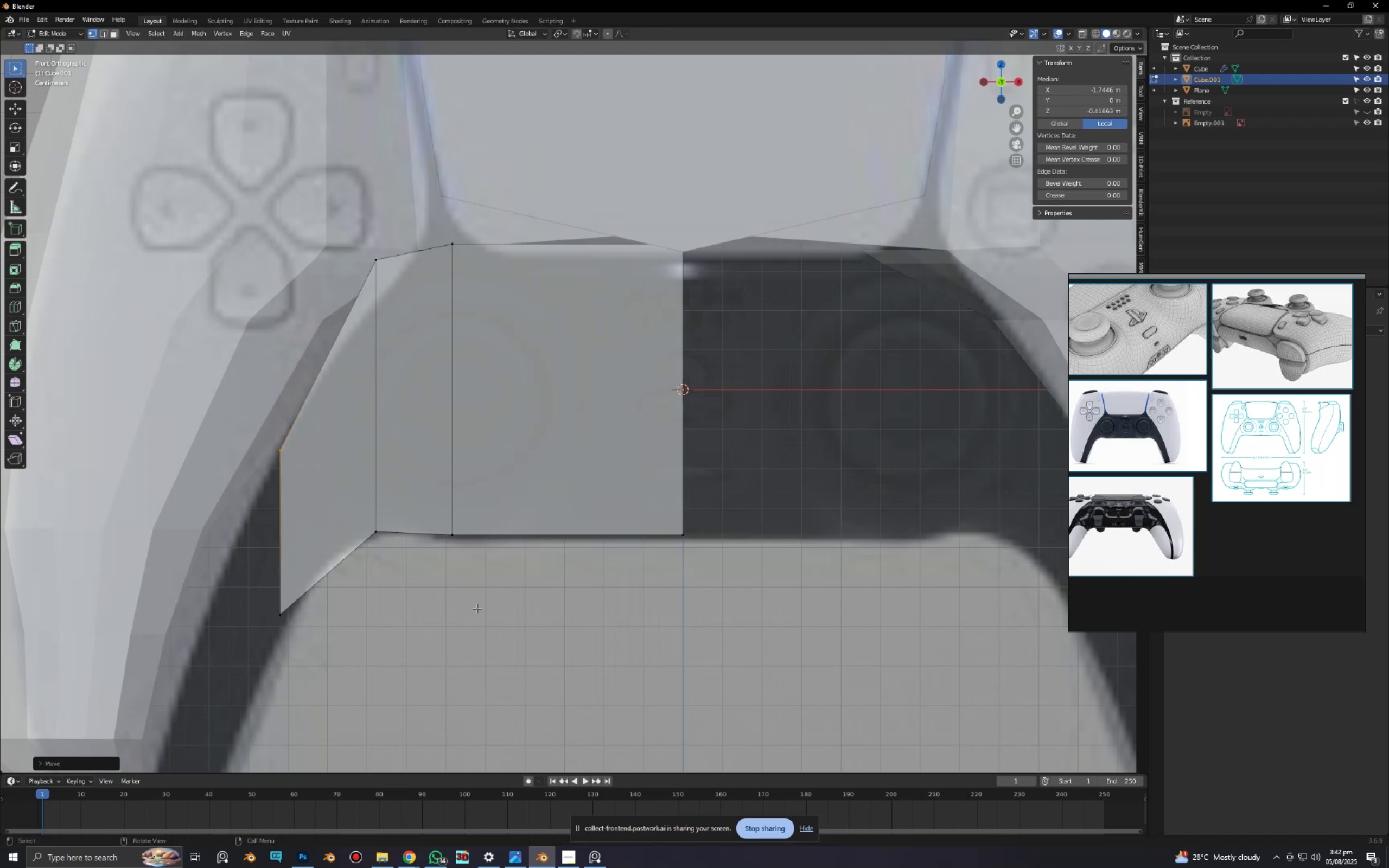 
type(gyx)
 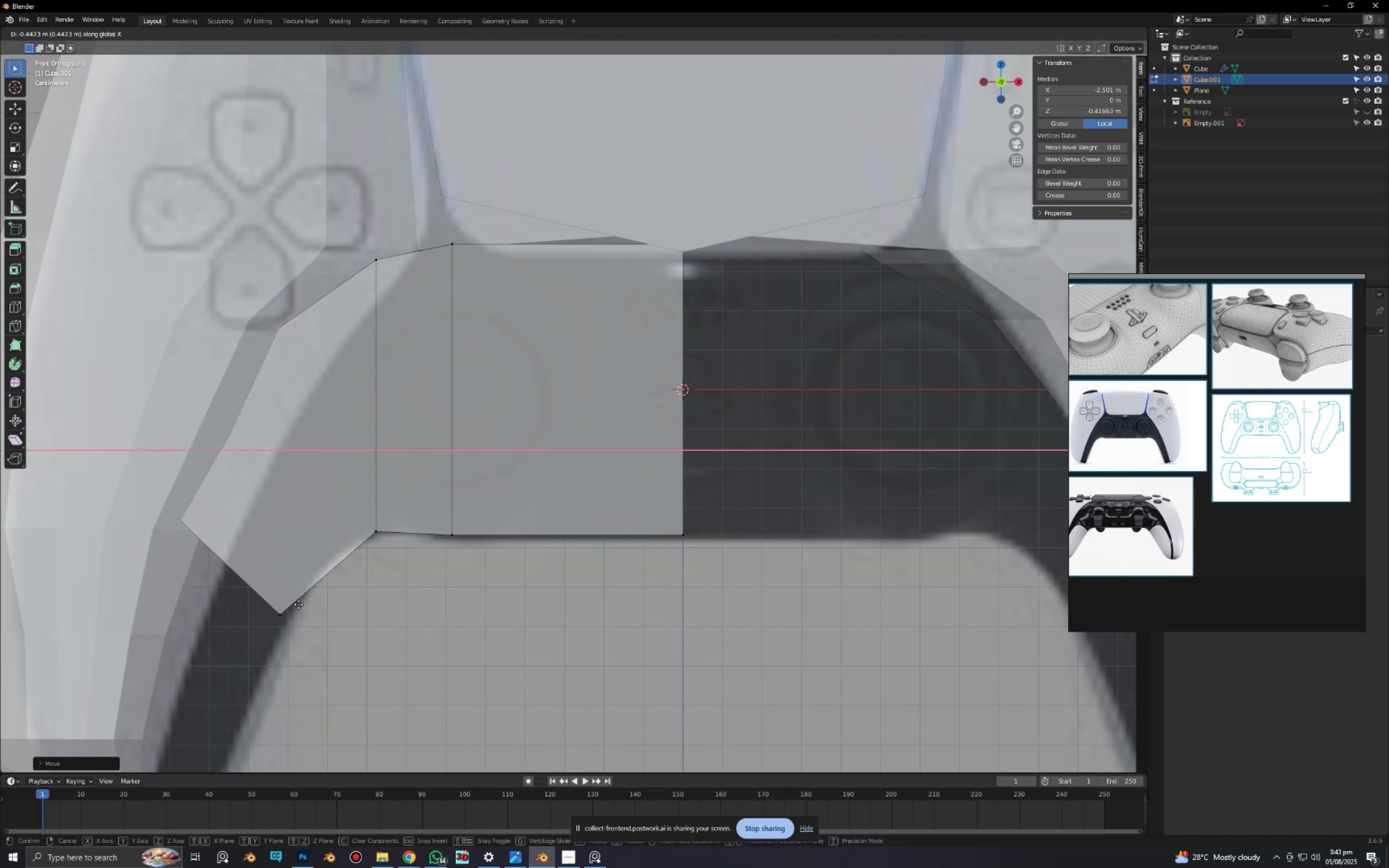 
left_click([288, 605])
 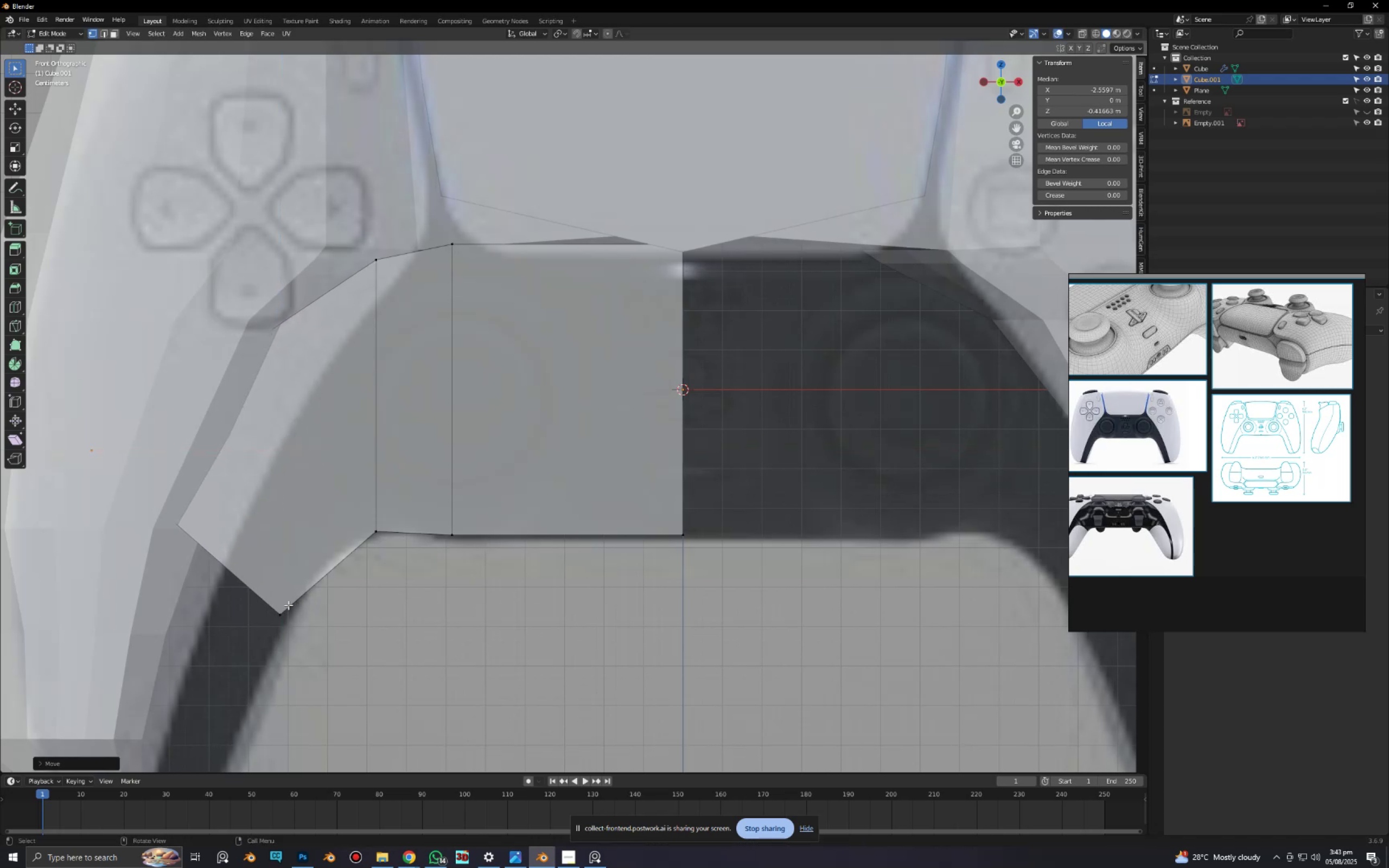 
type(gz)
 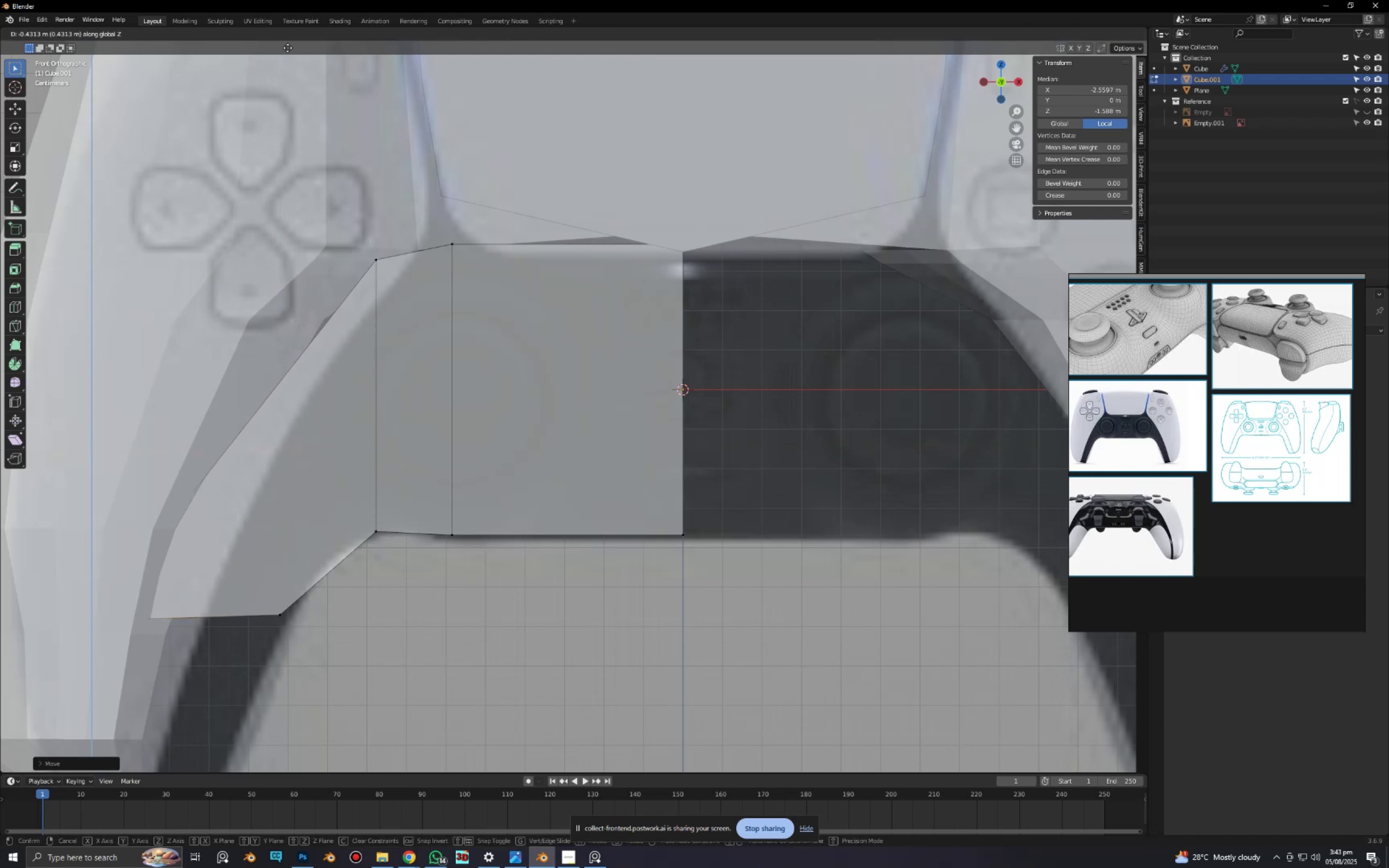 
left_click([288, 50])
 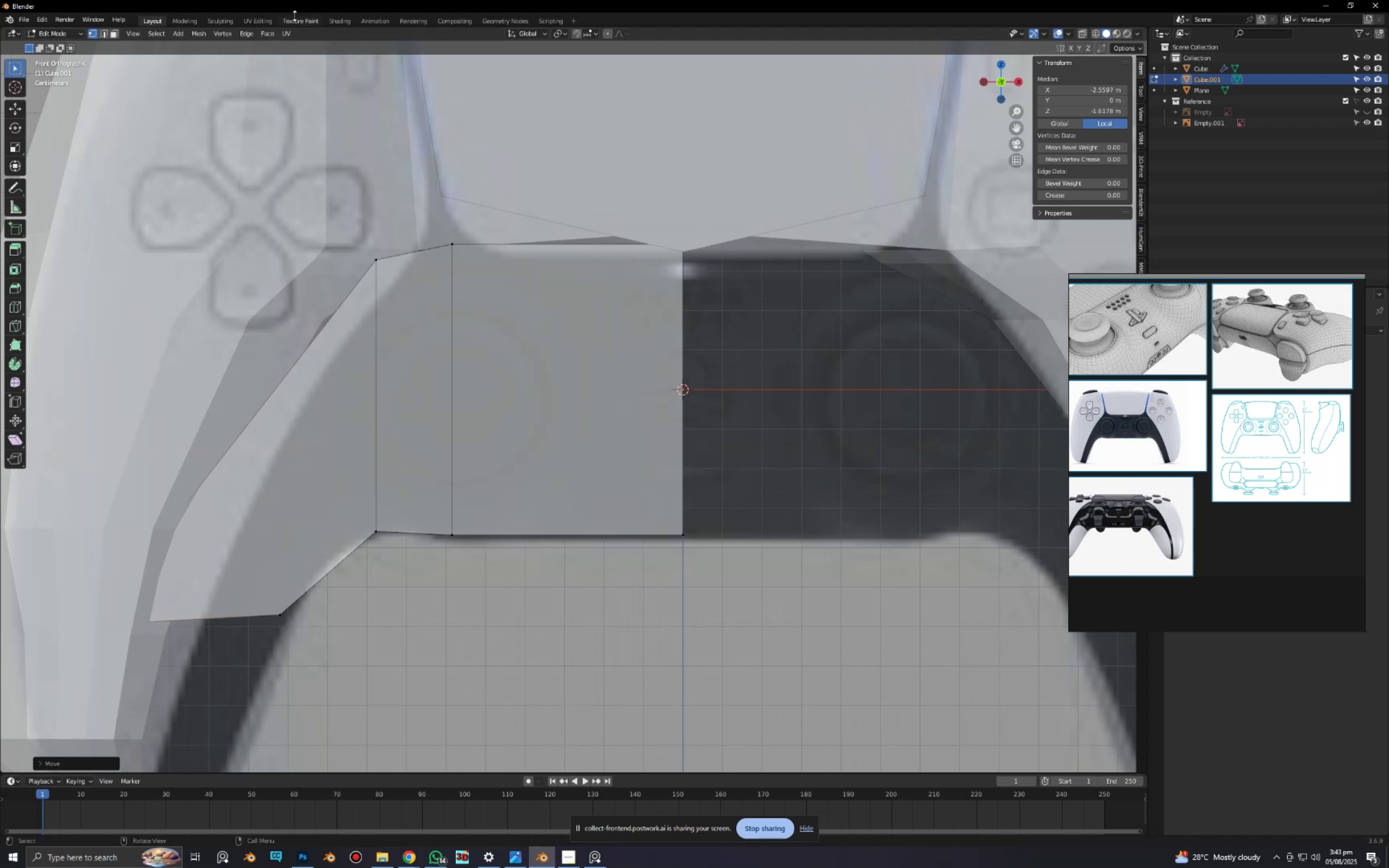 
key(Control+R)
 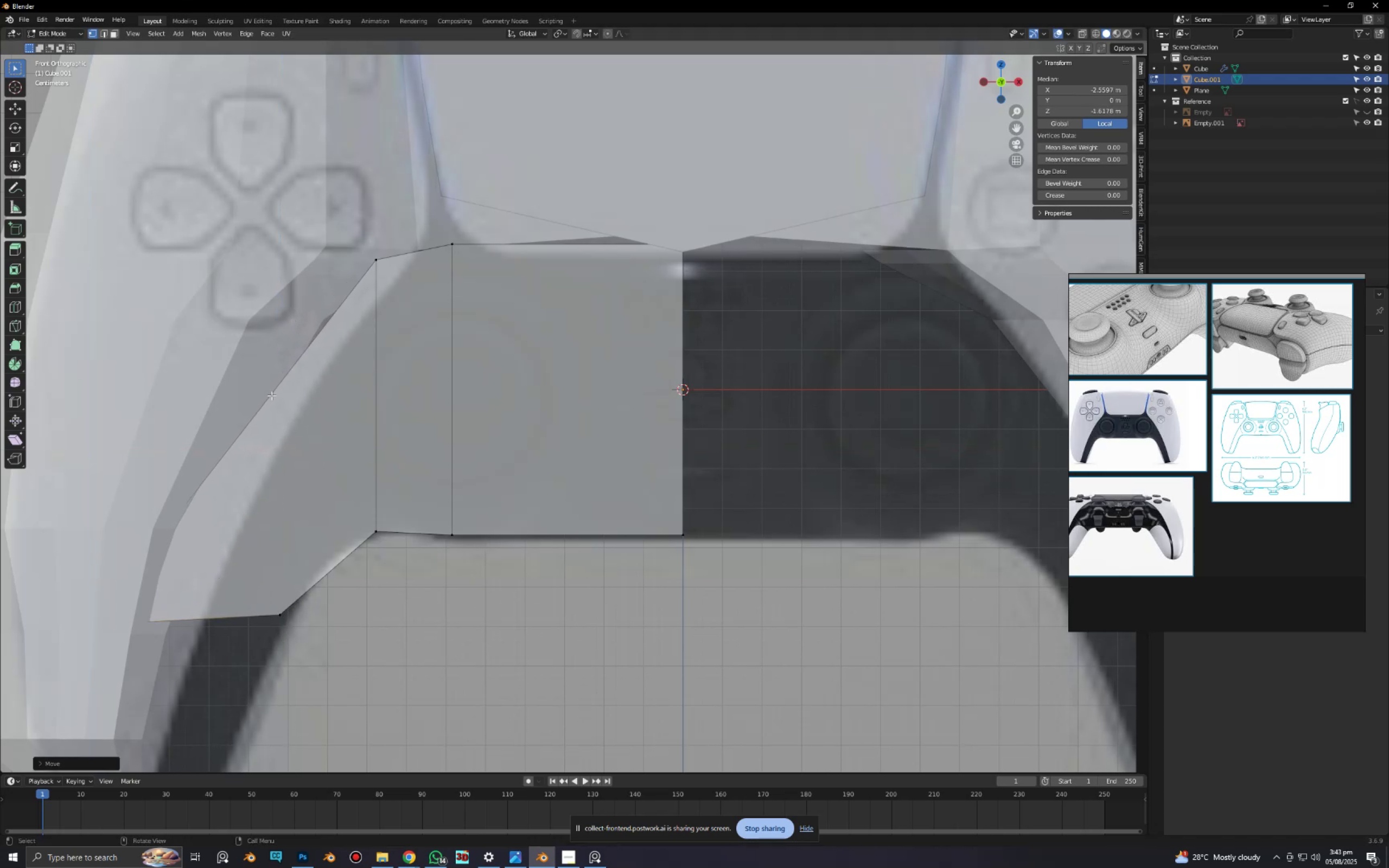 
key(Control+R)
 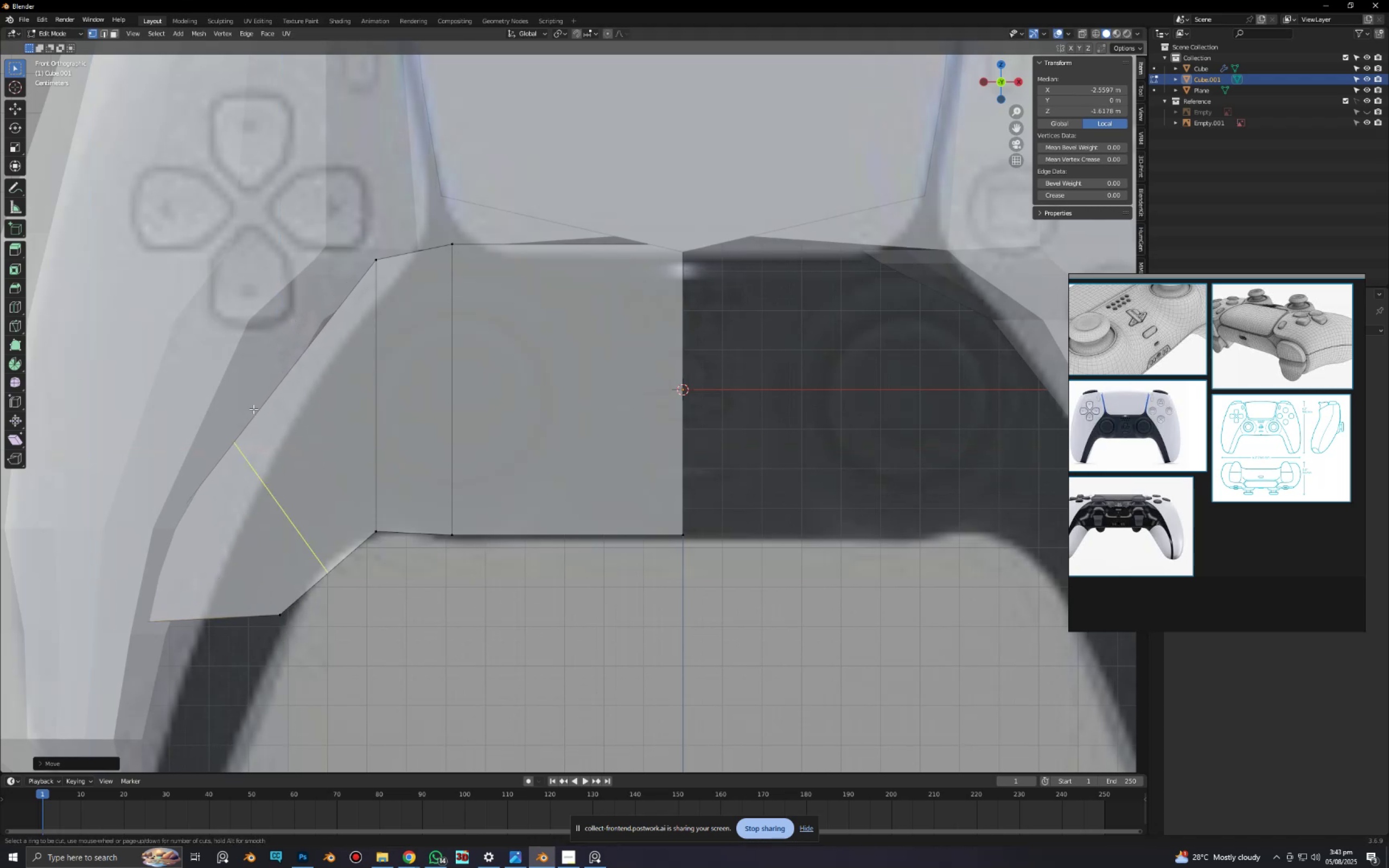 
left_click([253, 409])
 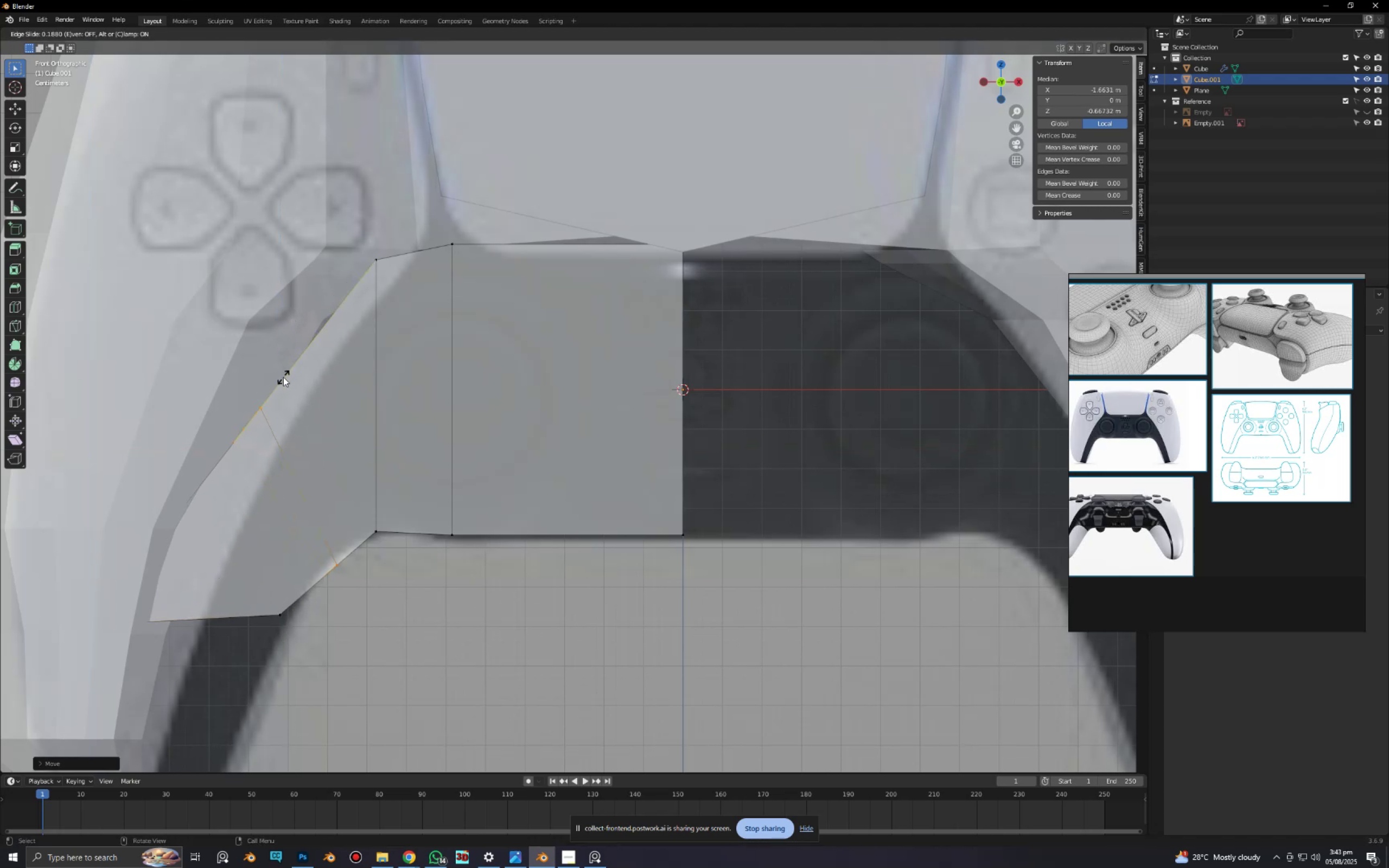 
left_click([283, 377])
 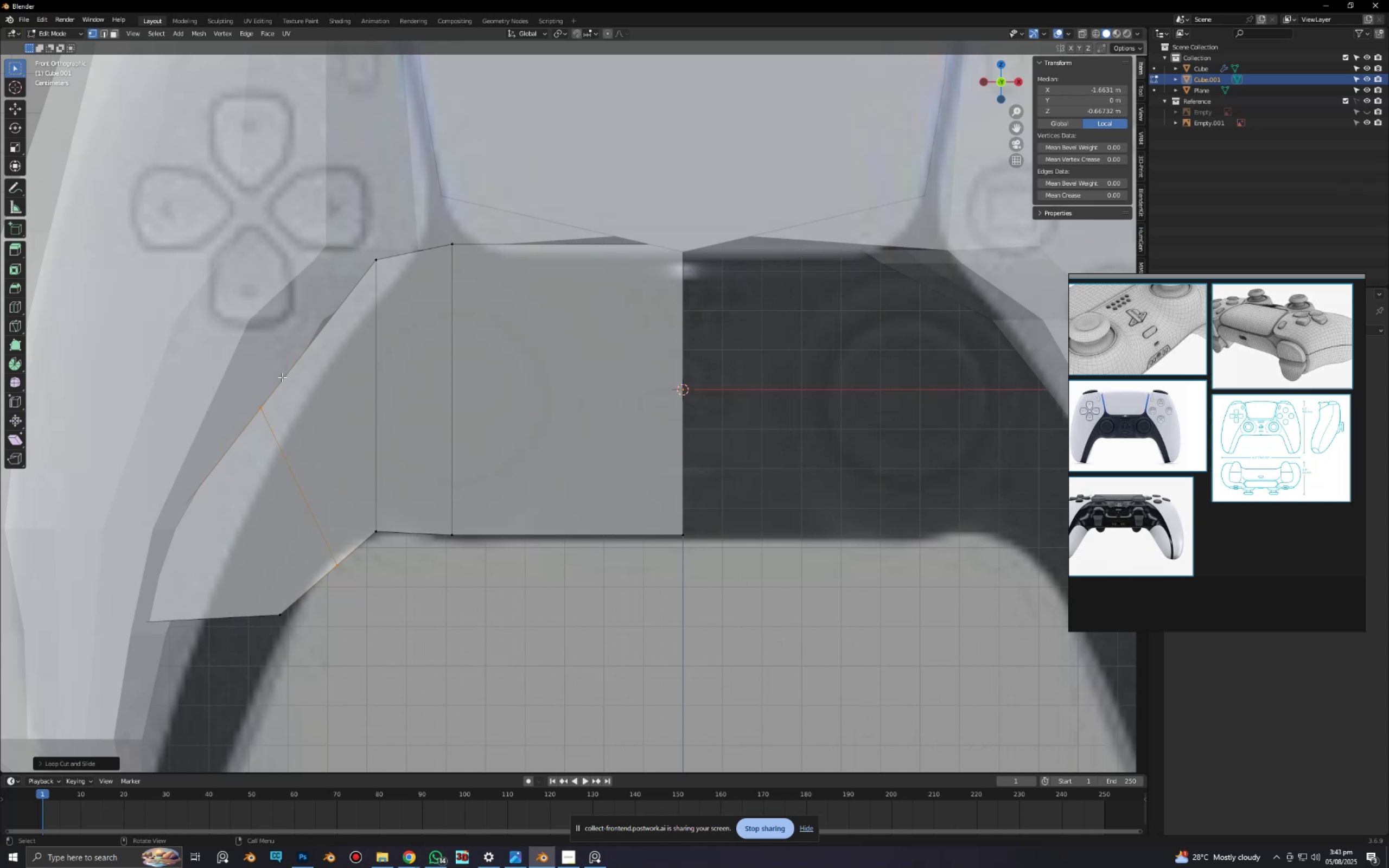 
type(1g)
 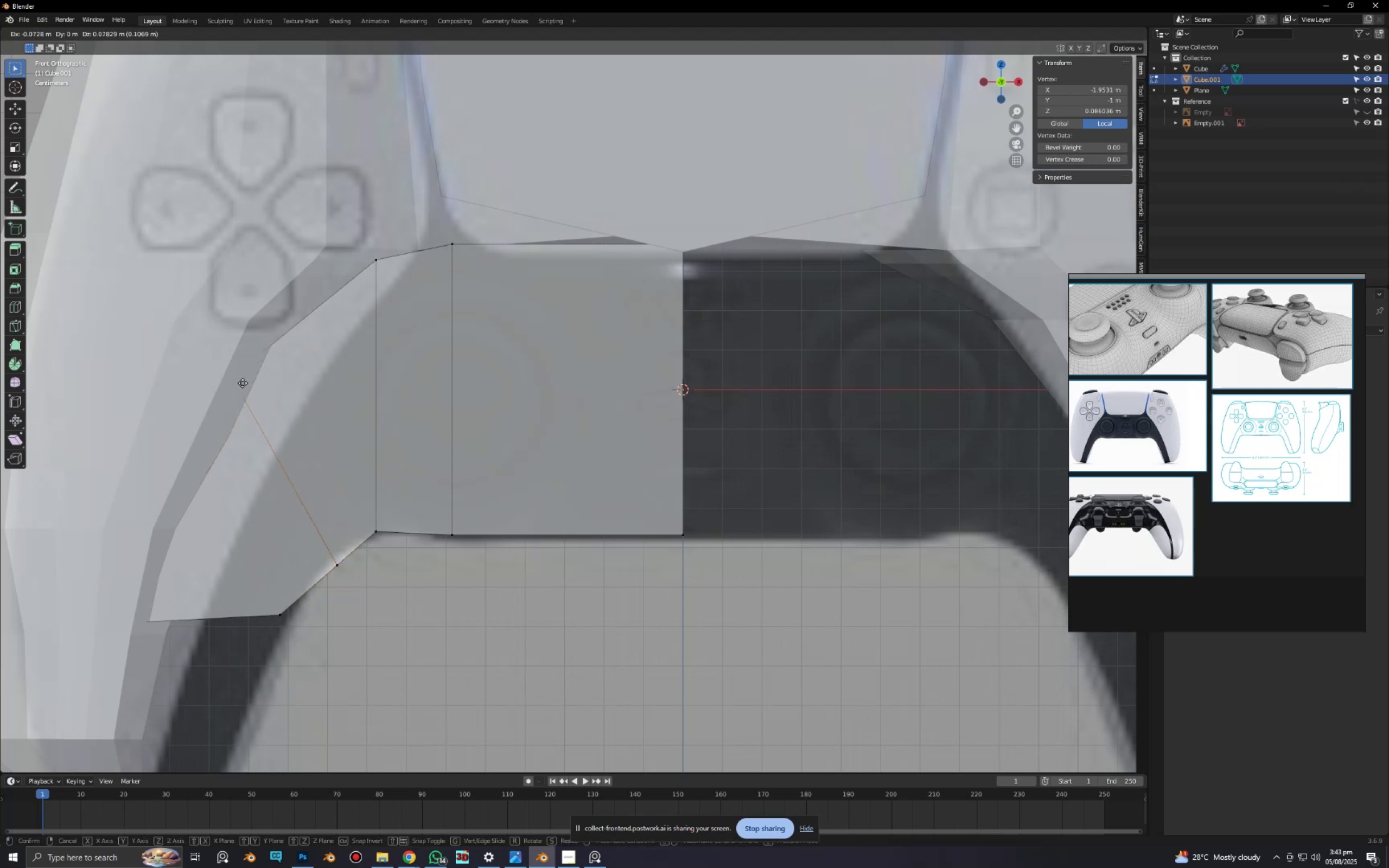 
left_click_drag(start_coordinate=[242, 390], to_coordinate=[284, 430])
 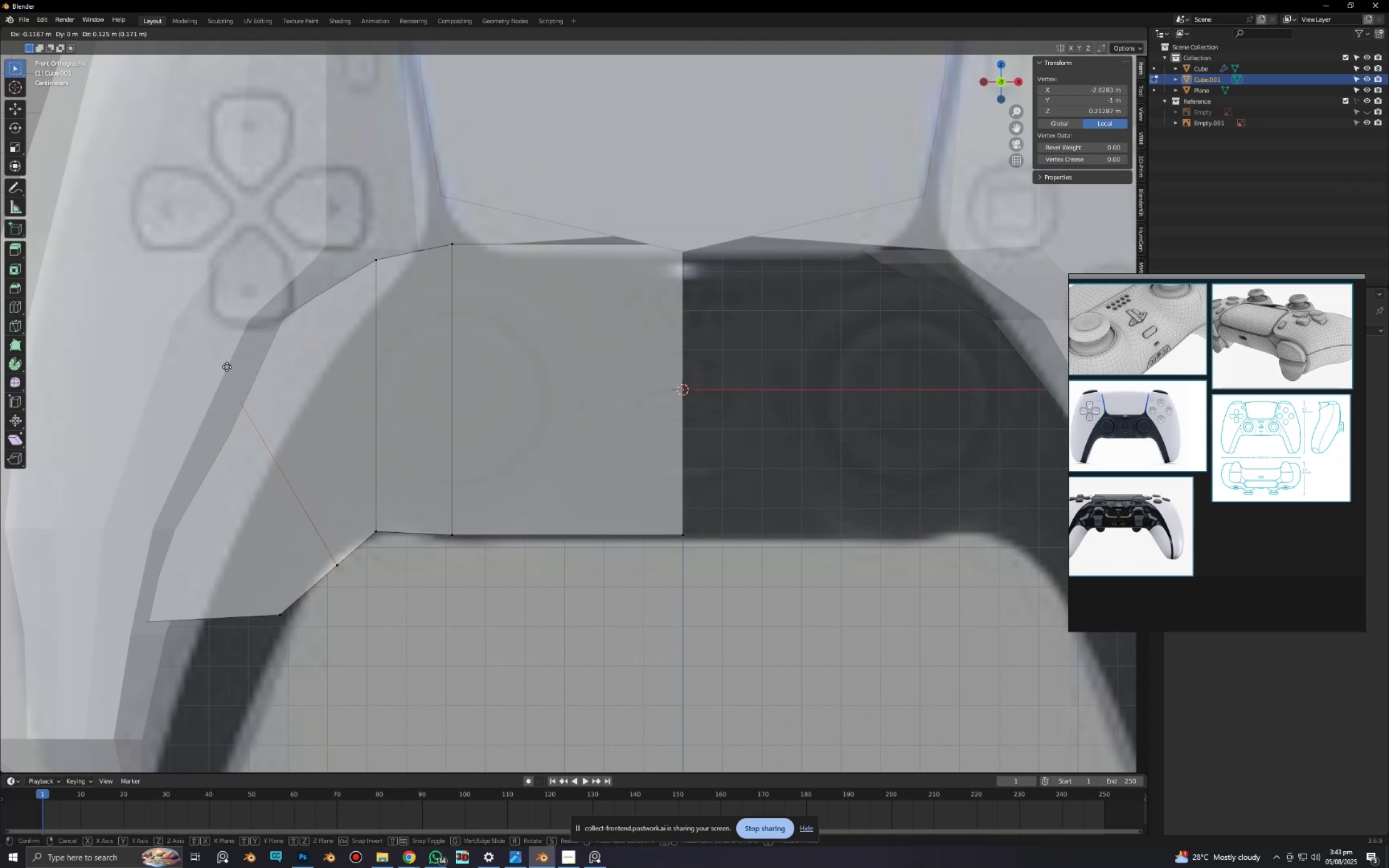 
left_click([225, 365])
 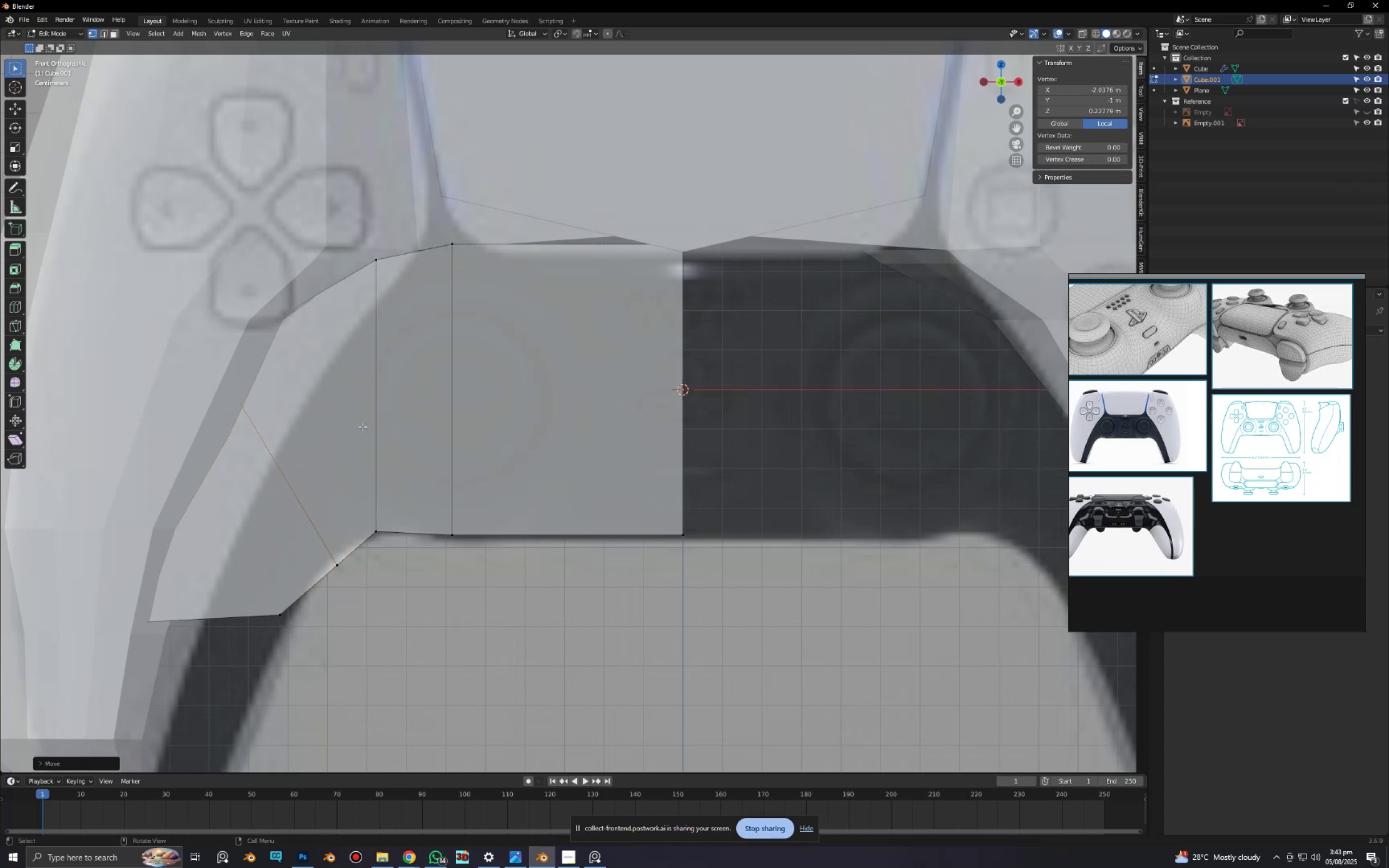 
hold_key(key=ShiftLeft, duration=0.61)
 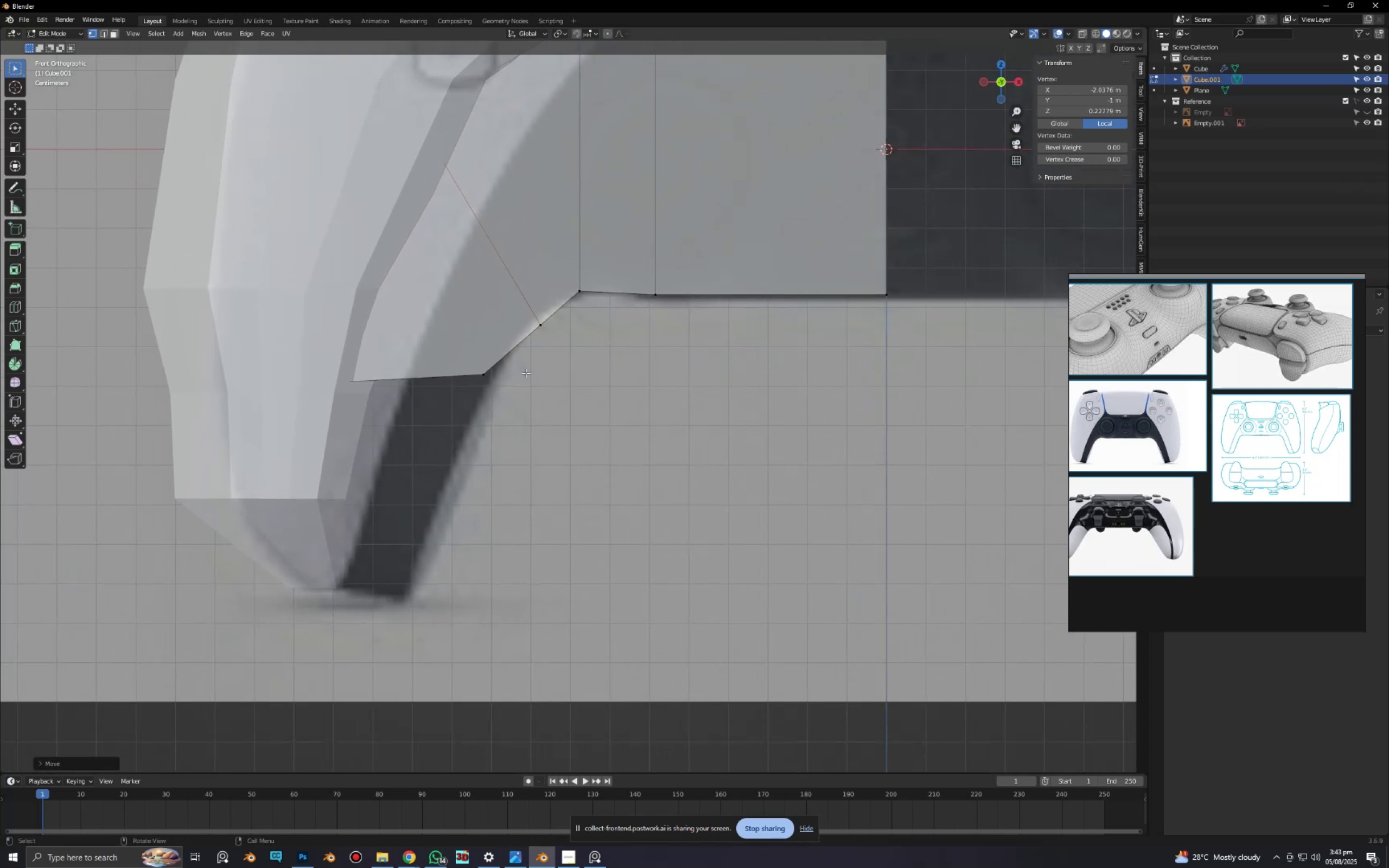 
key(3)
 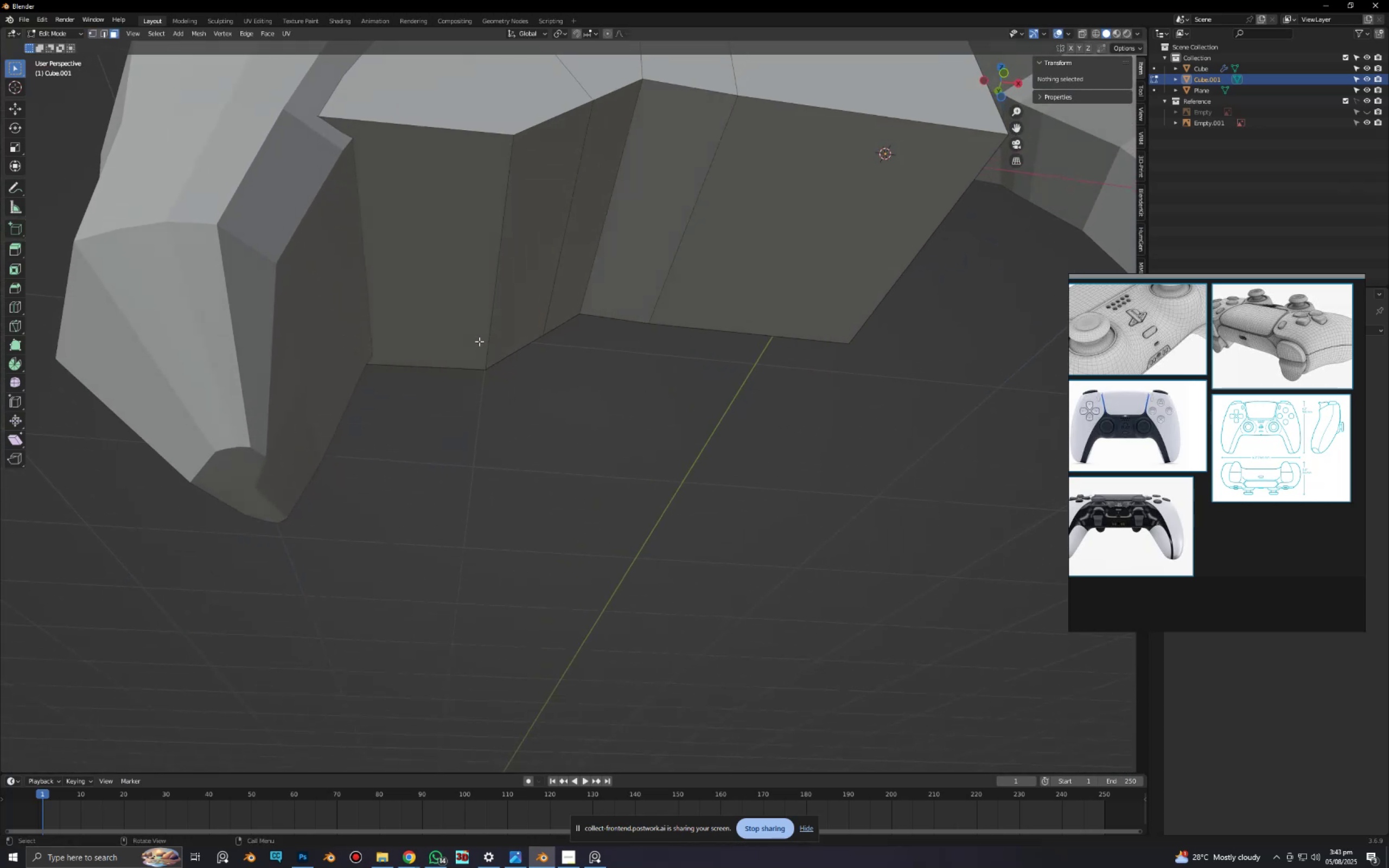 
left_click([422, 243])
 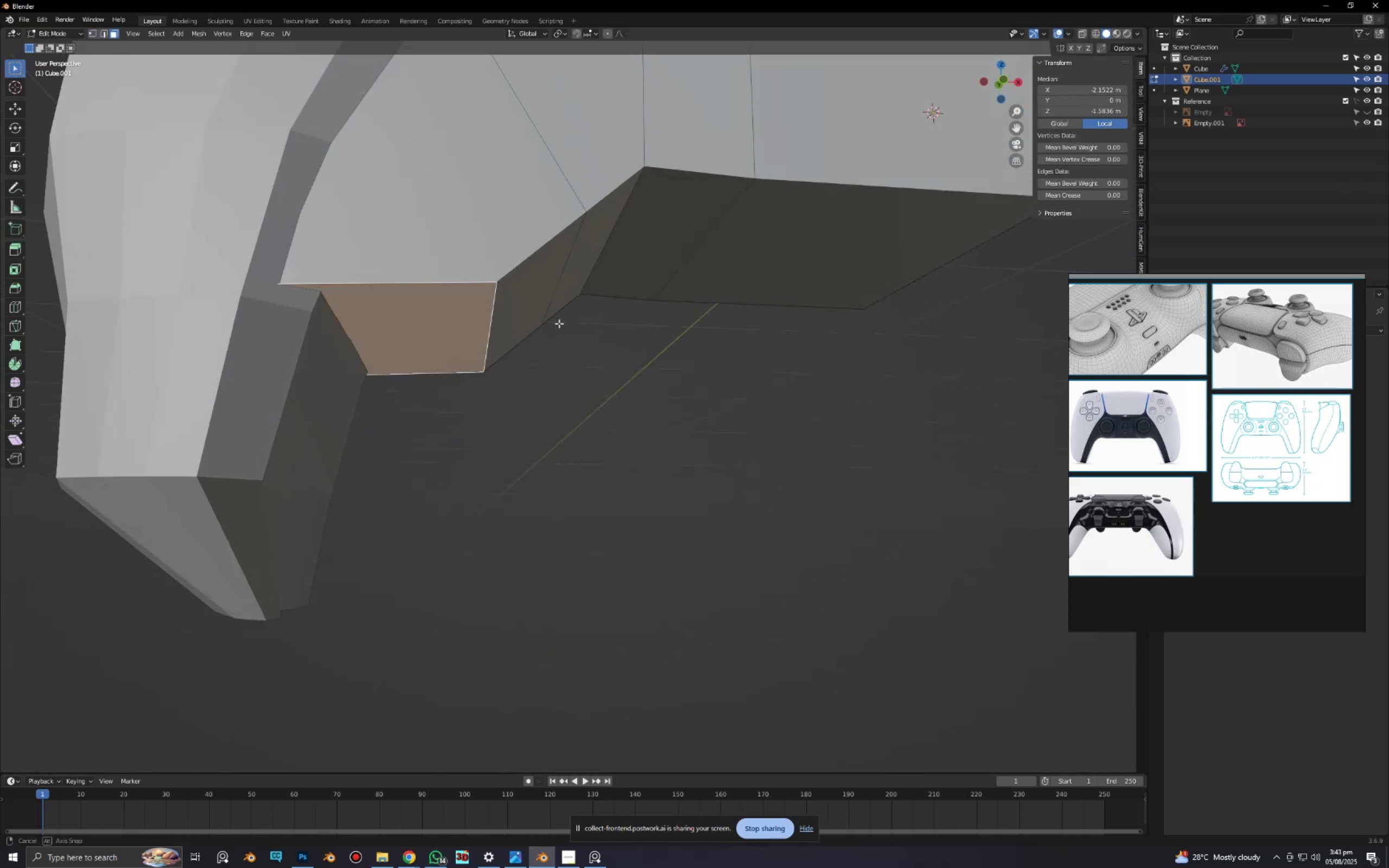 
key(Alt+AltLeft)
 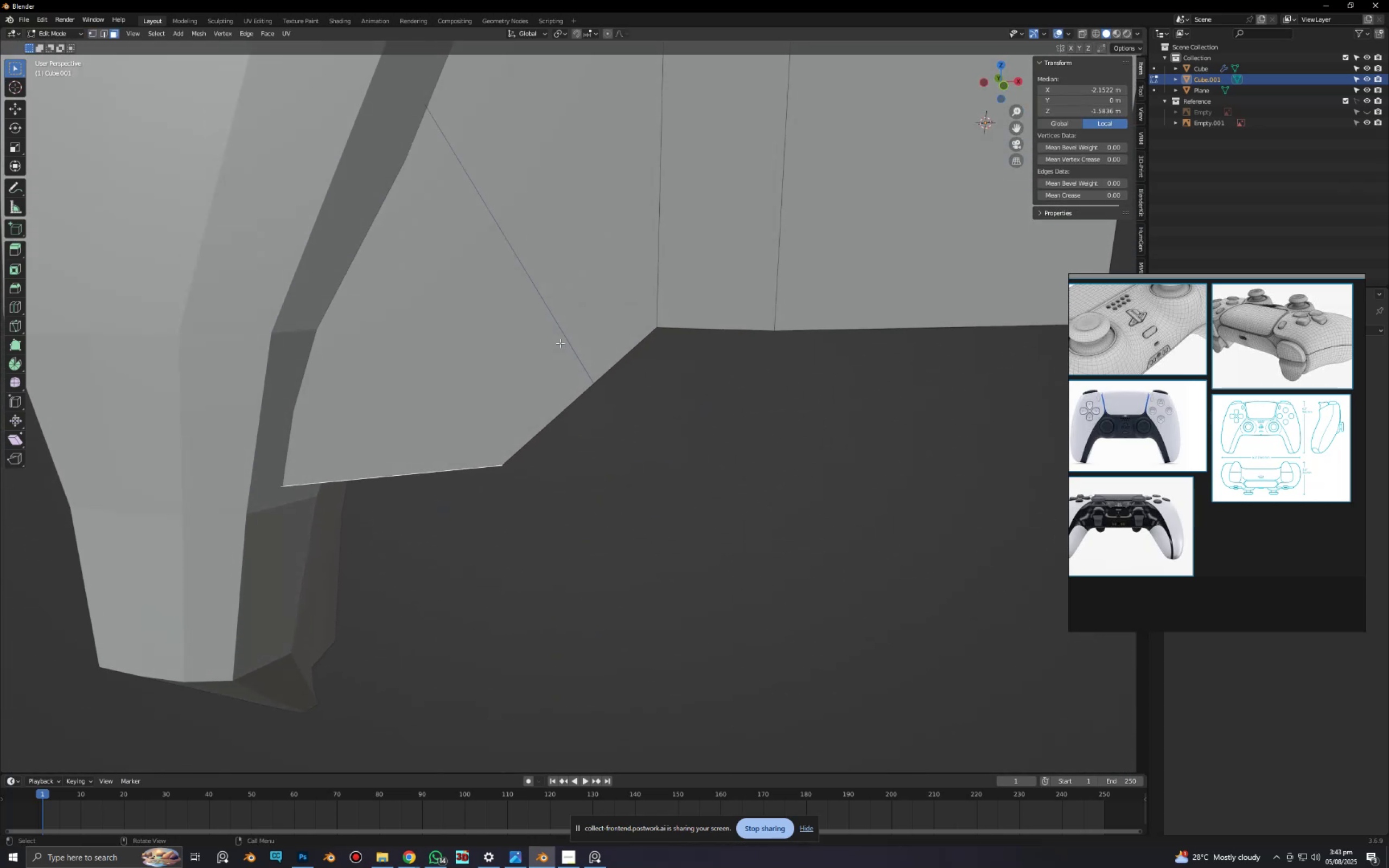 
key(Alt+AltLeft)
 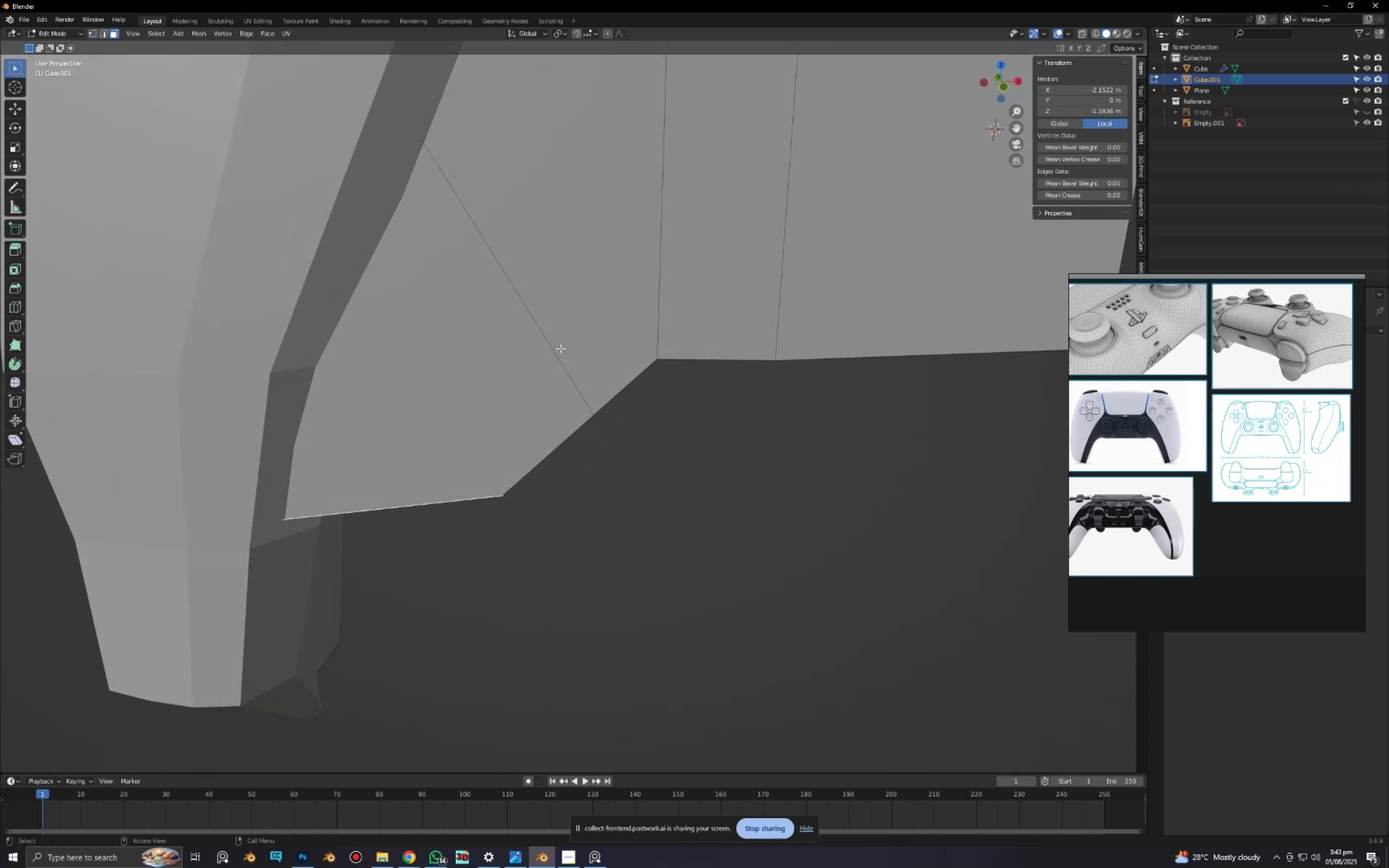 
key(Alt+AltLeft)
 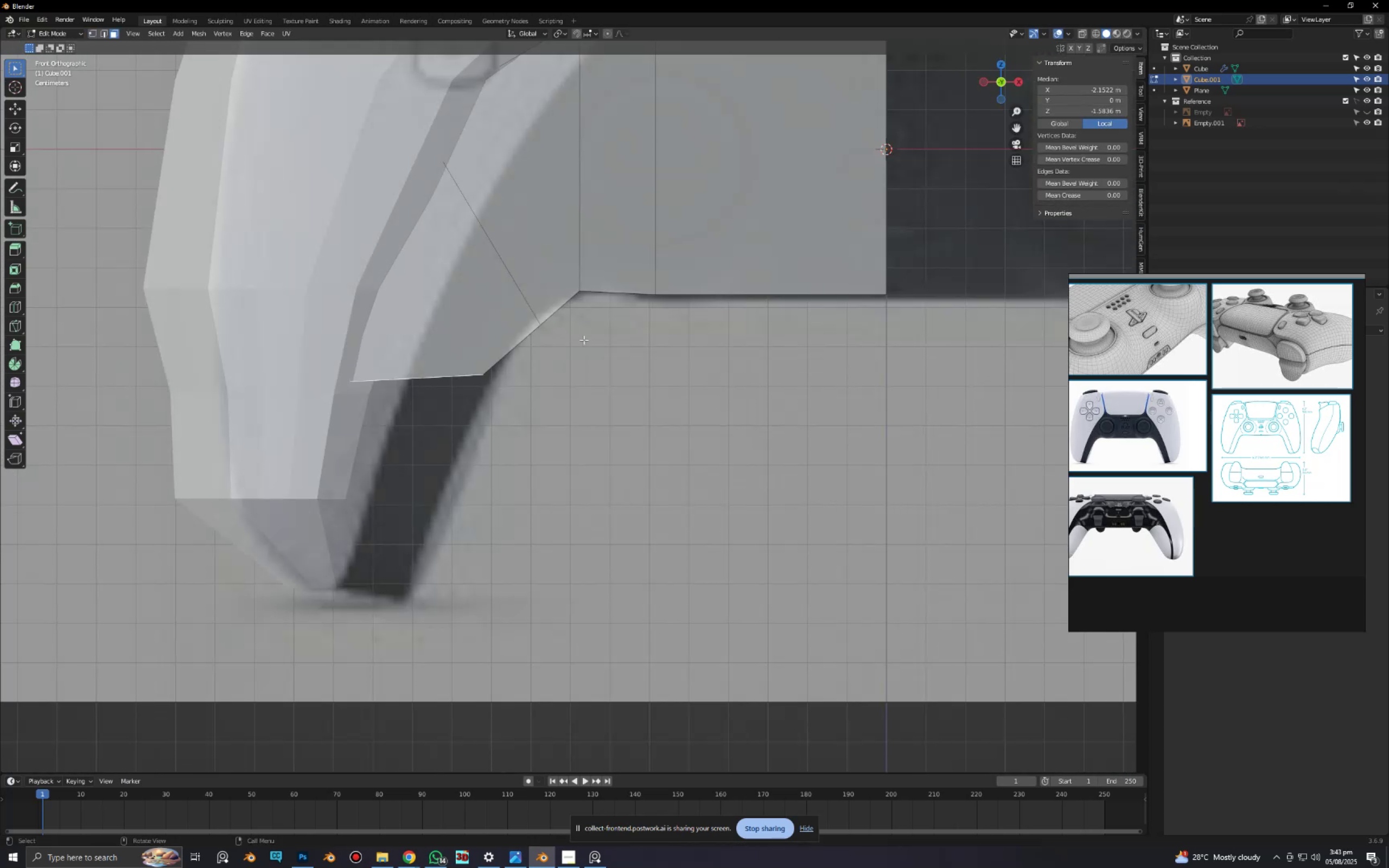 
key(E)
 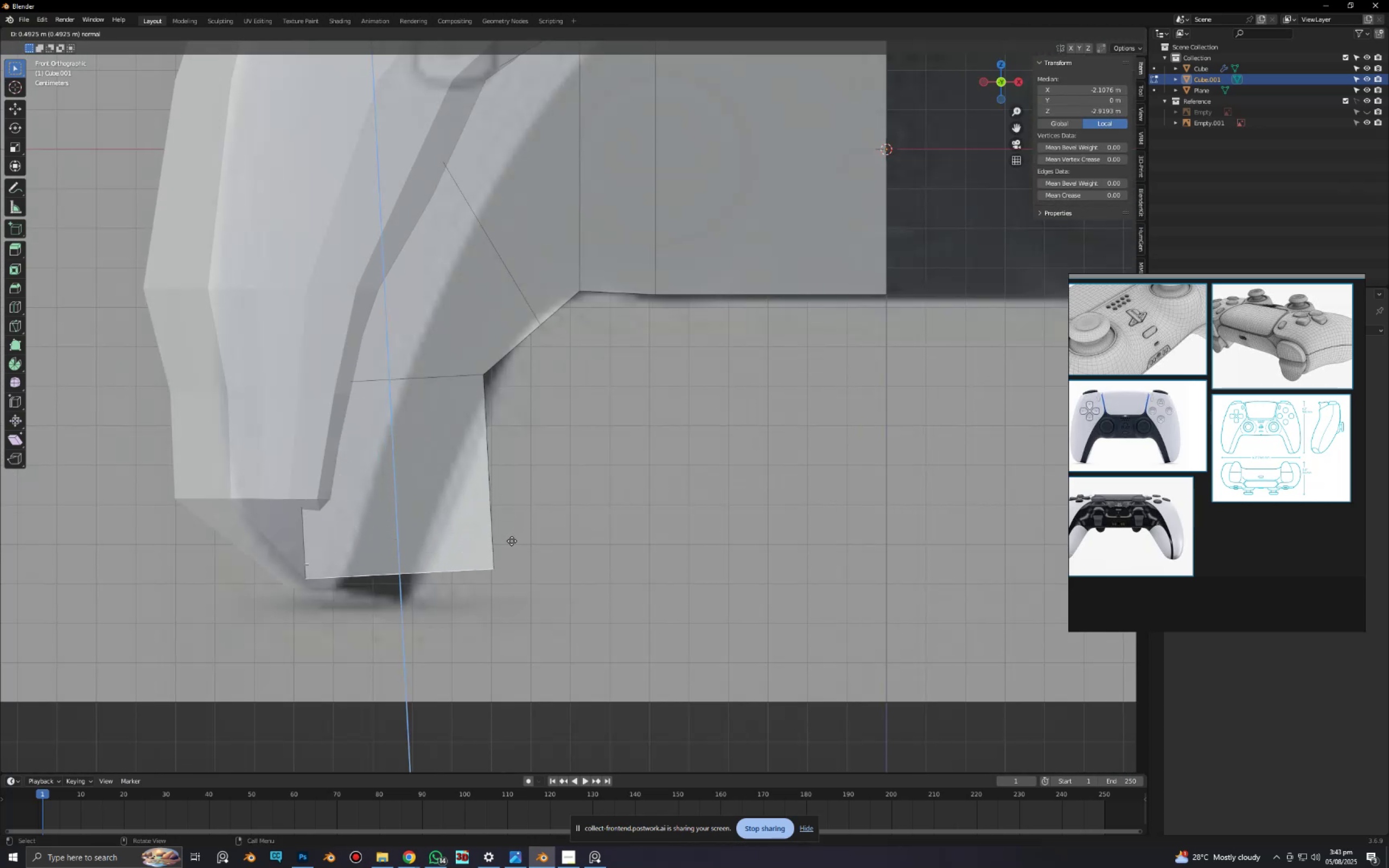 
left_click([507, 563])
 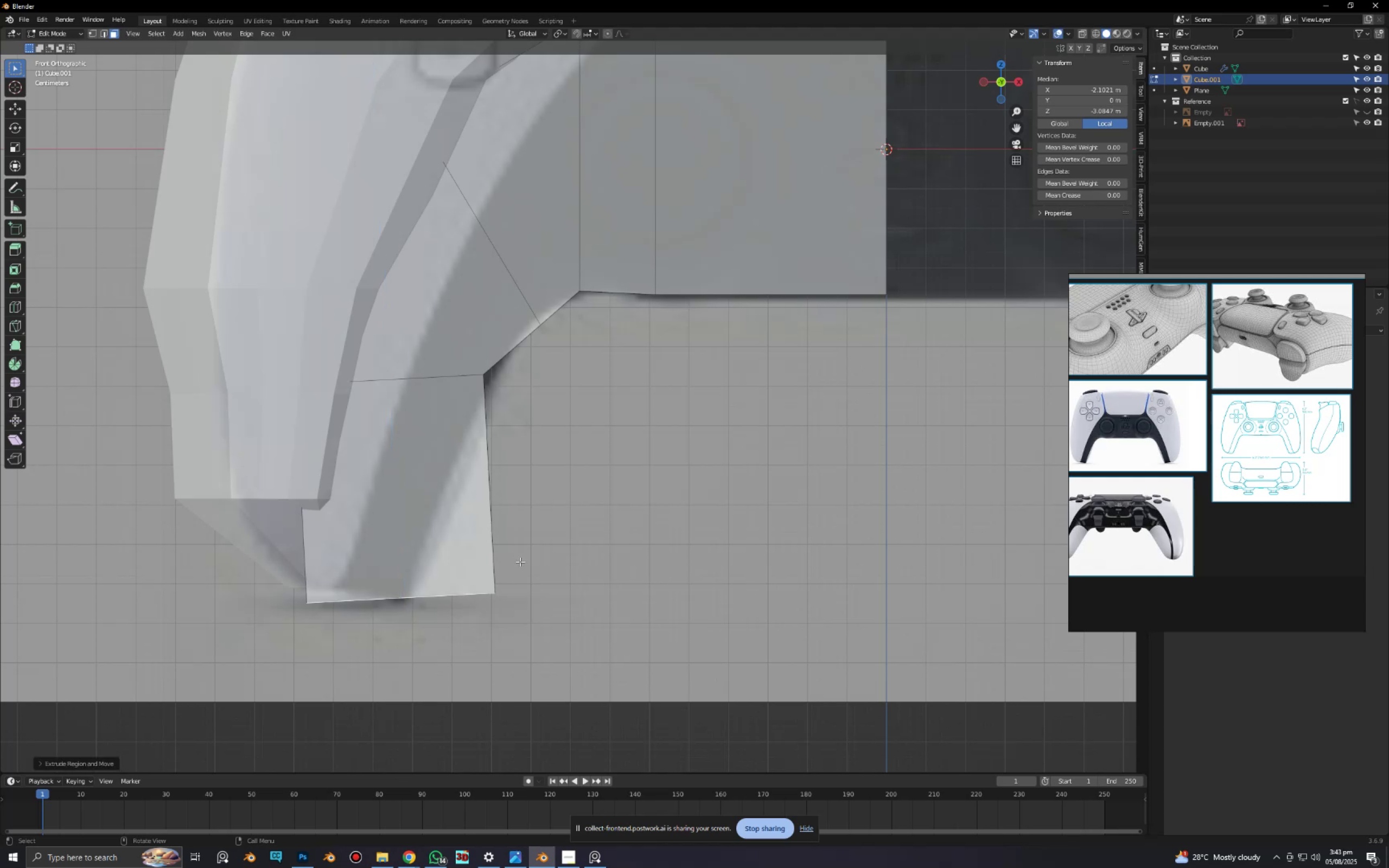 
key(1)
 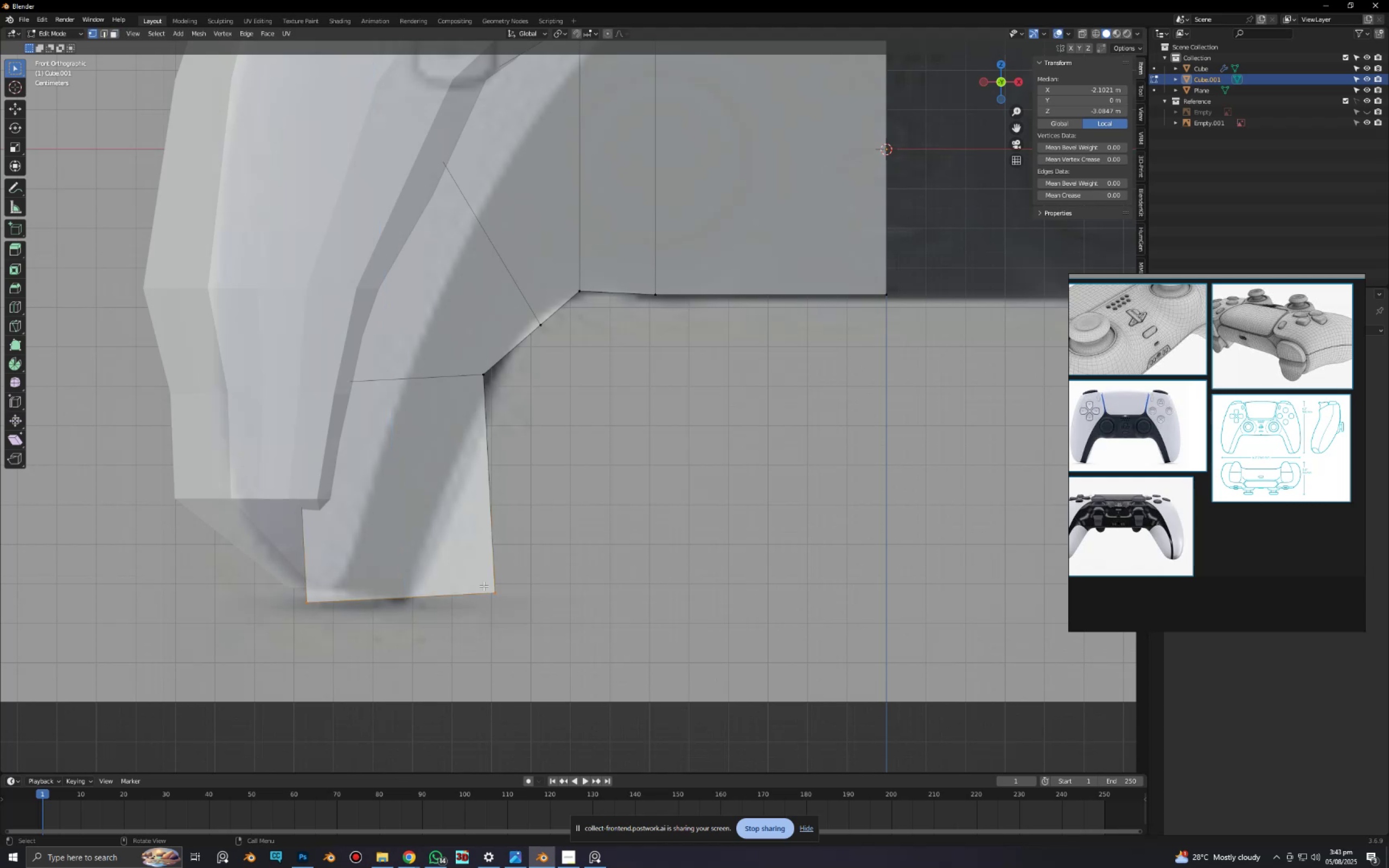 
key(Alt+AltLeft)
 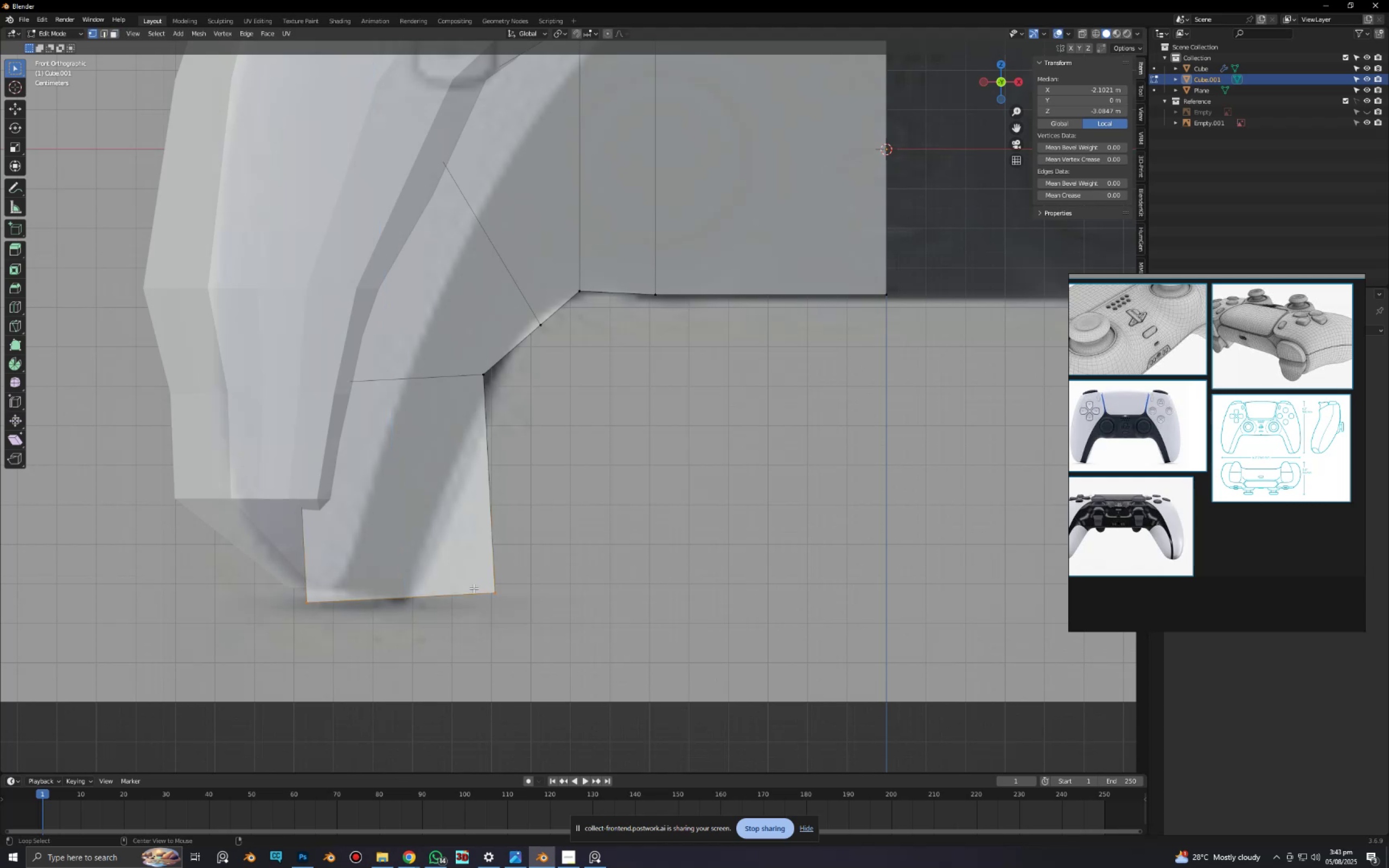 
type(zgx)
 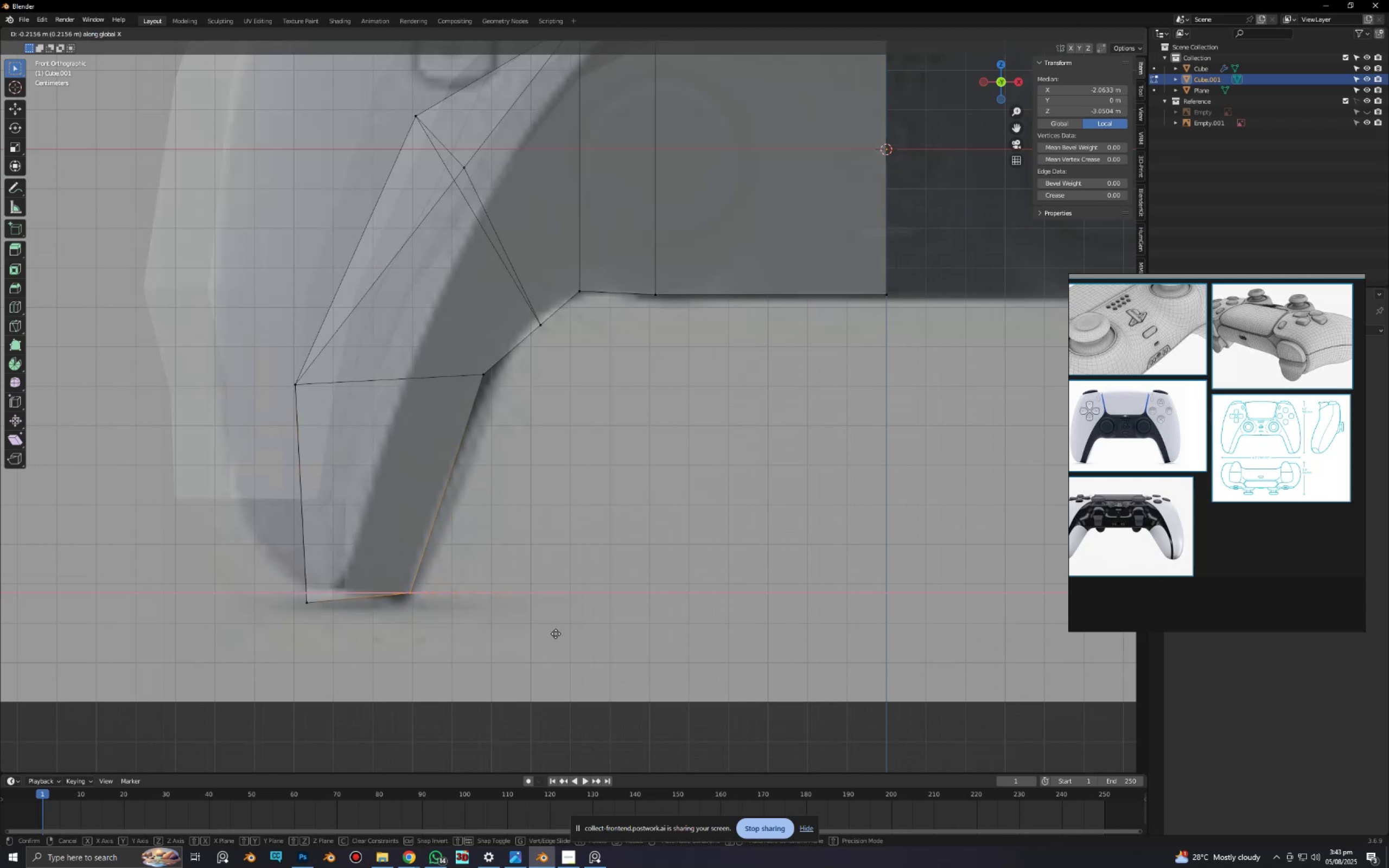 
left_click_drag(start_coordinate=[472, 573], to_coordinate=[578, 644])
 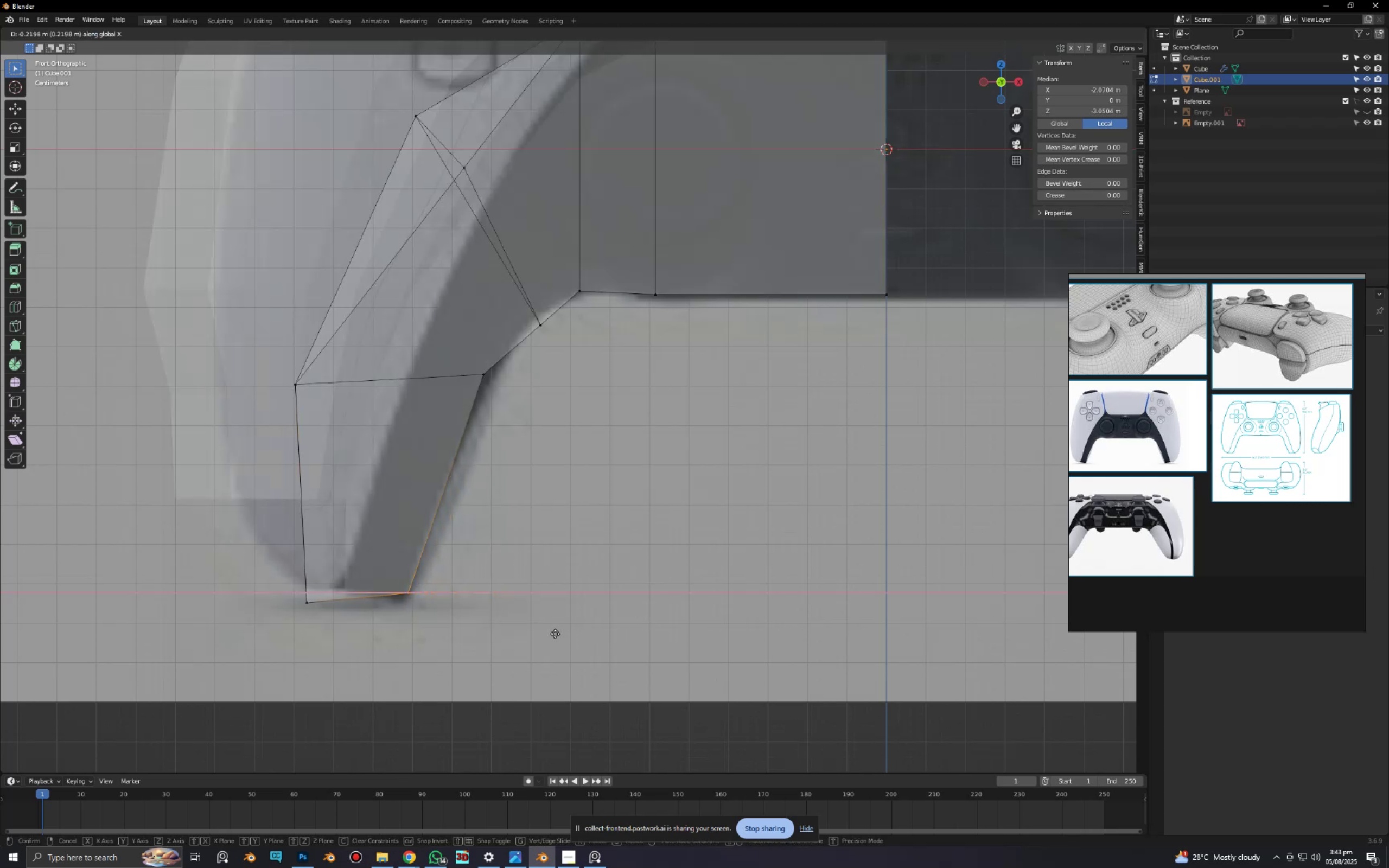 
left_click([555, 634])
 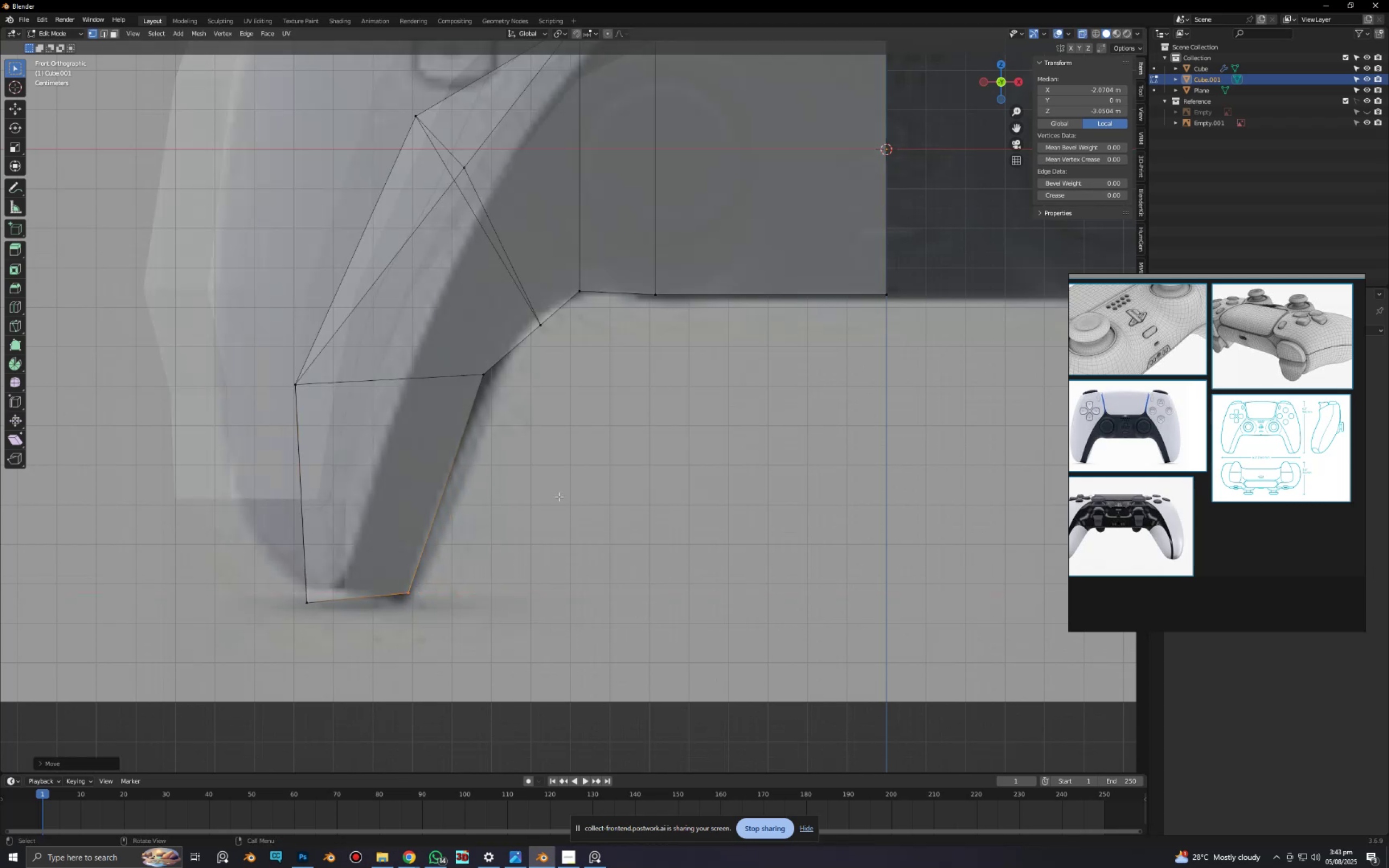 
scroll: coordinate [559, 494], scroll_direction: down, amount: 4.0
 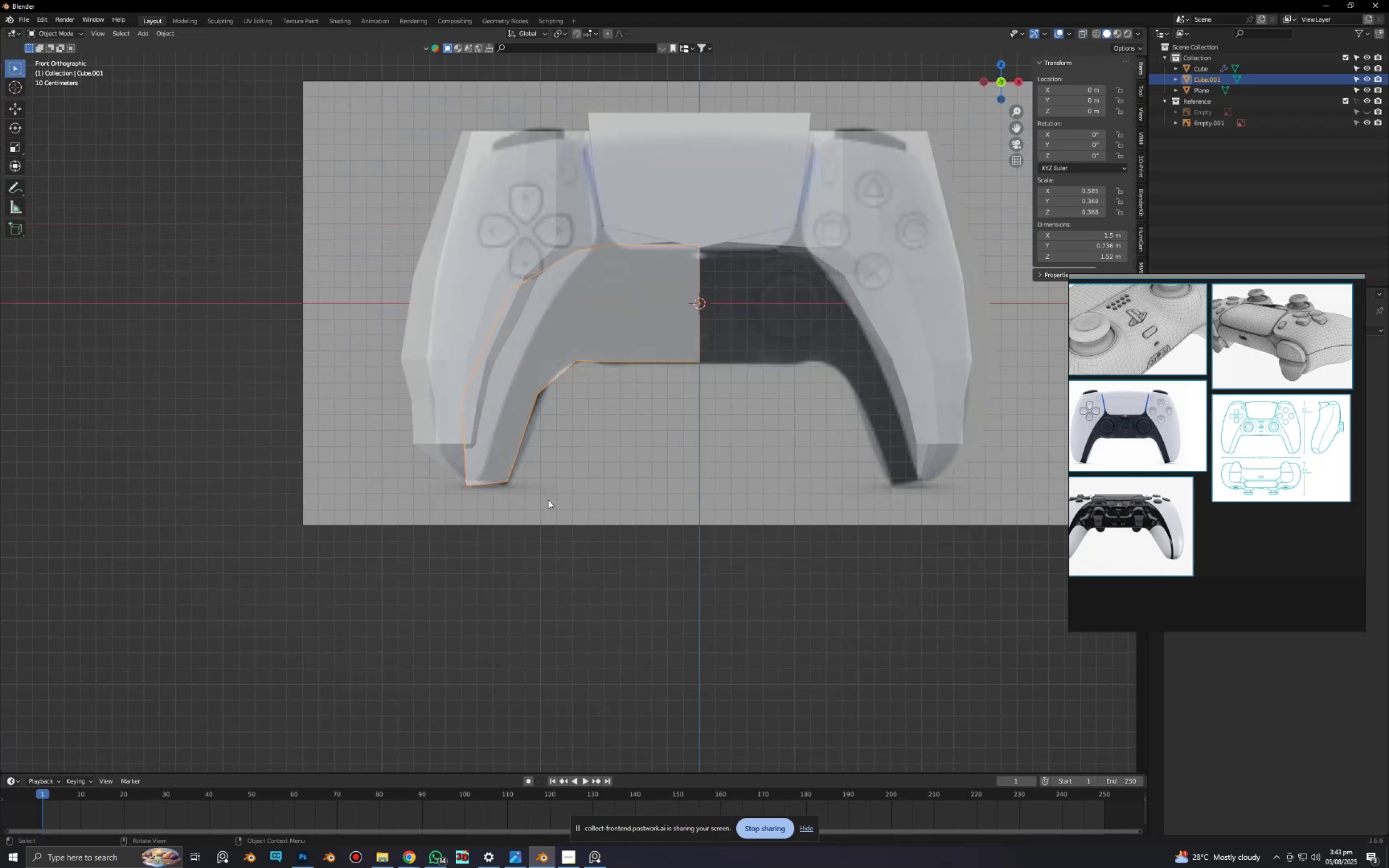 
key(Tab)
 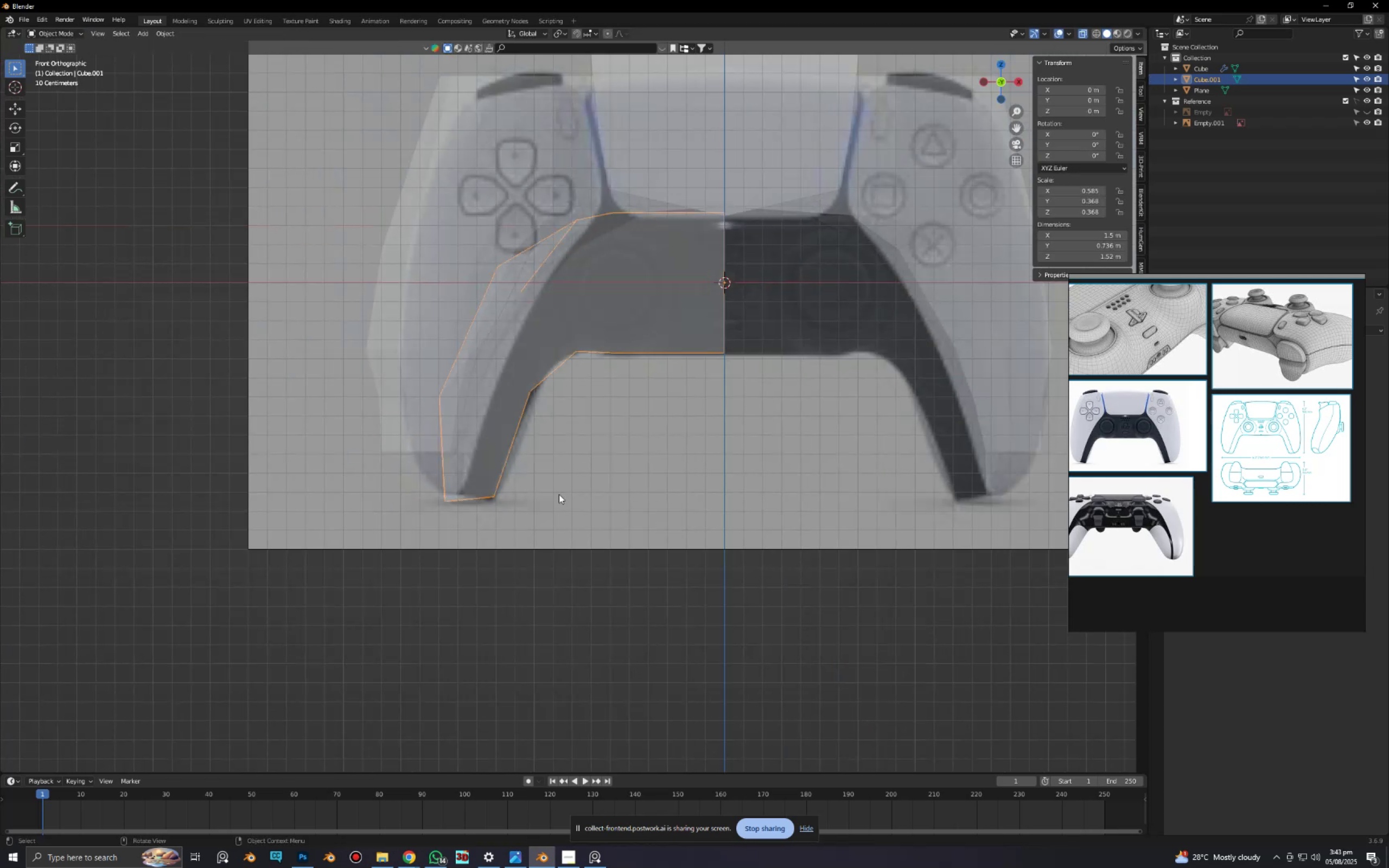 
key(Alt+AltLeft)
 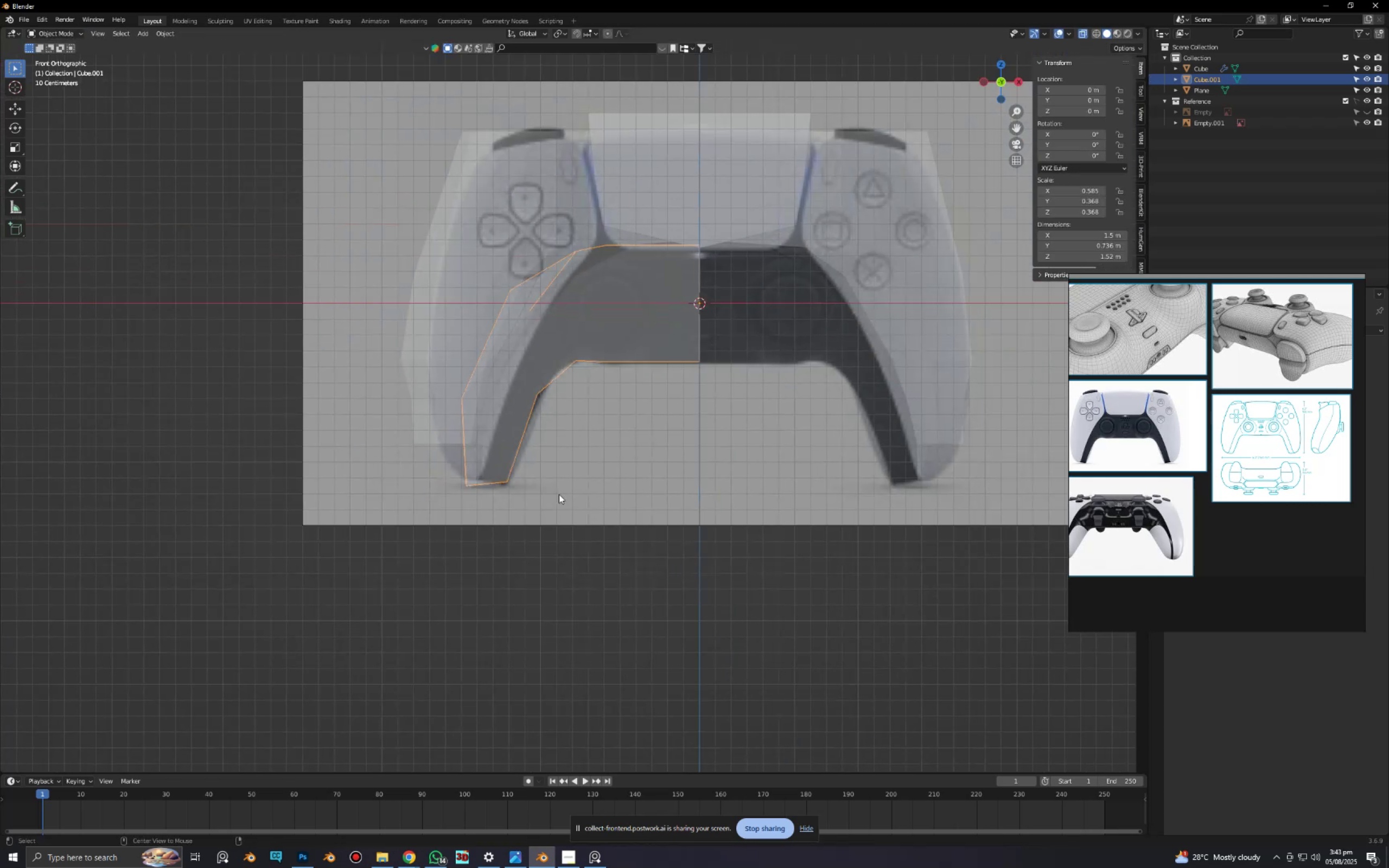 
key(Alt+Z)
 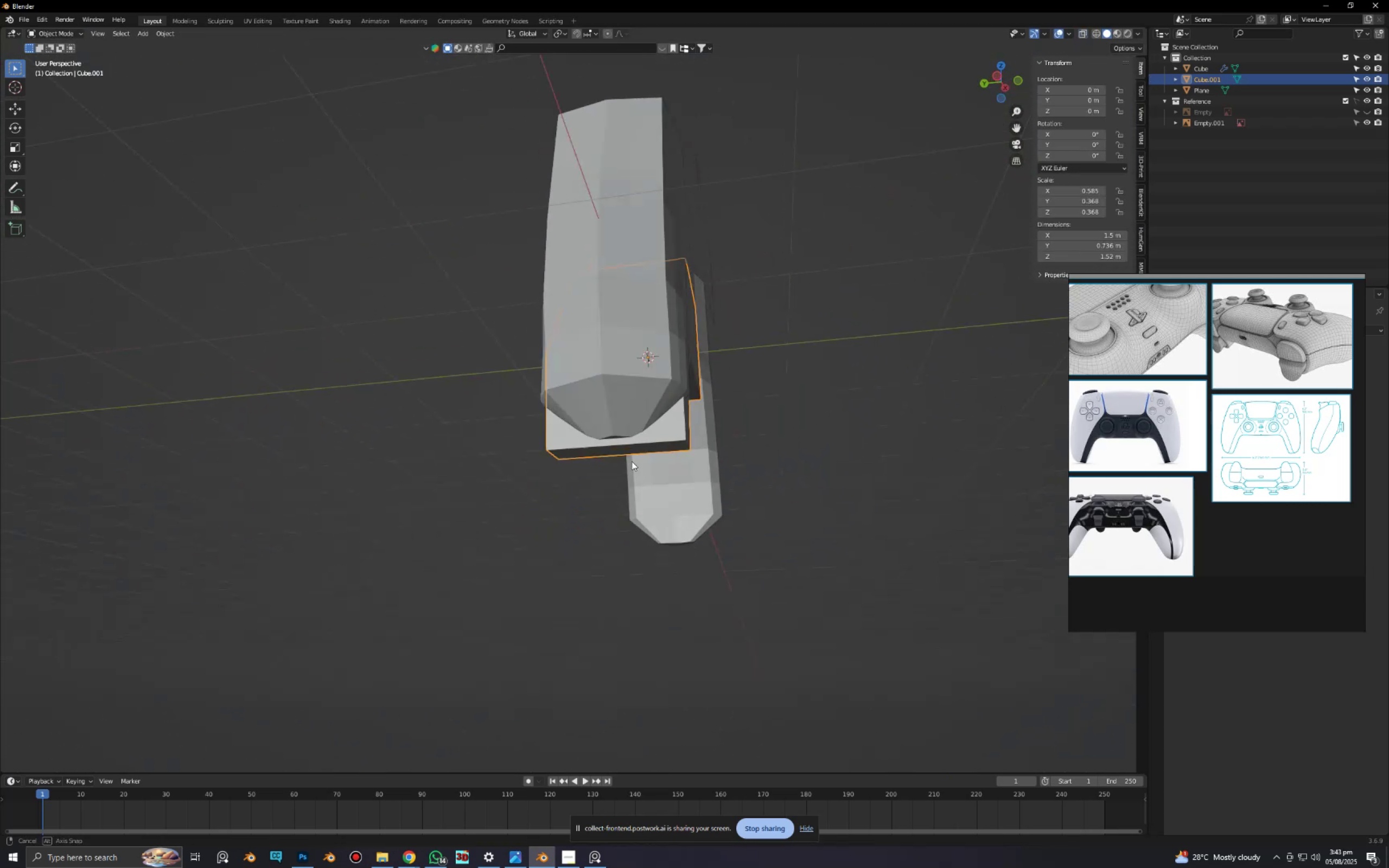 
type(sy)
 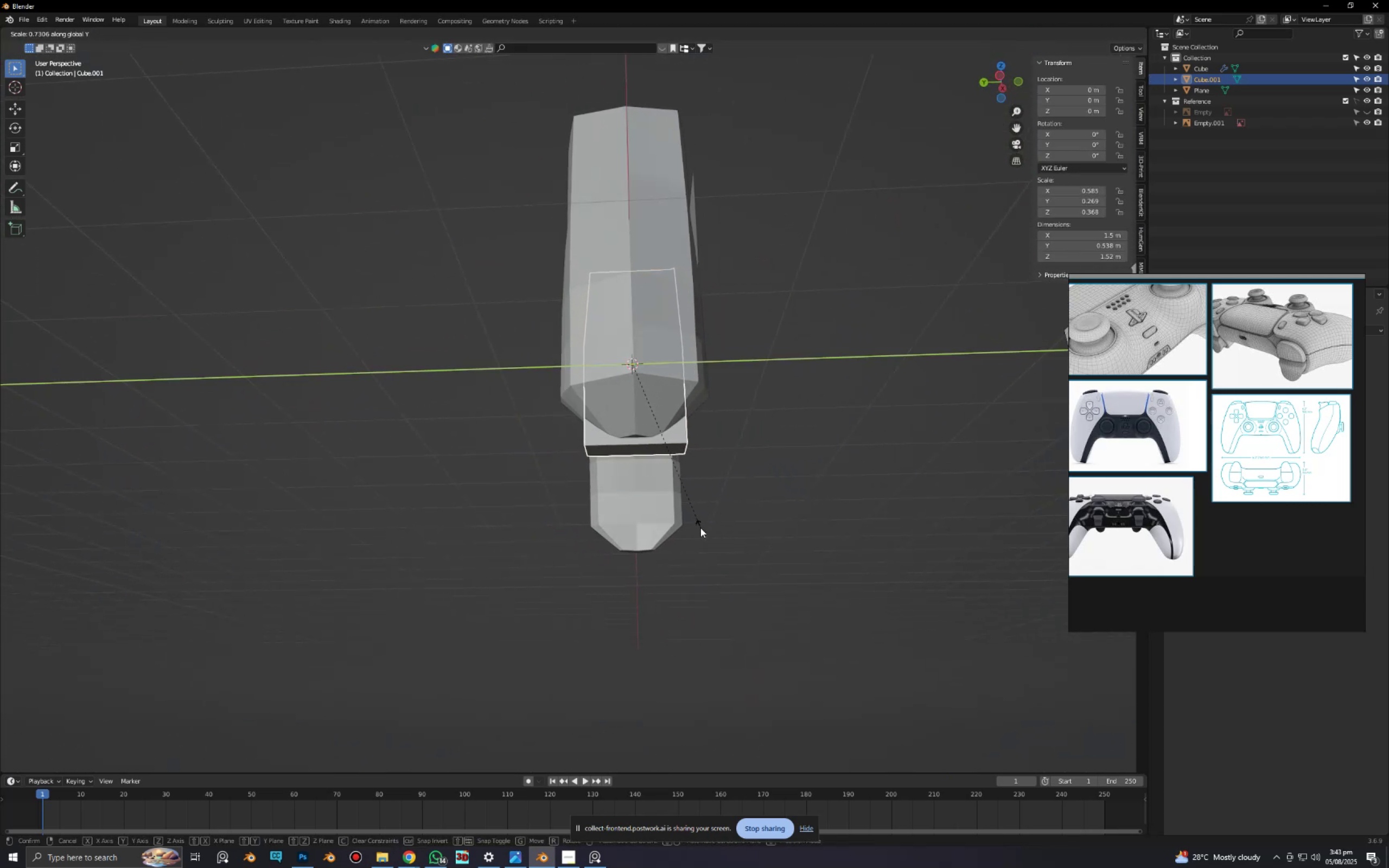 
right_click([698, 527])
 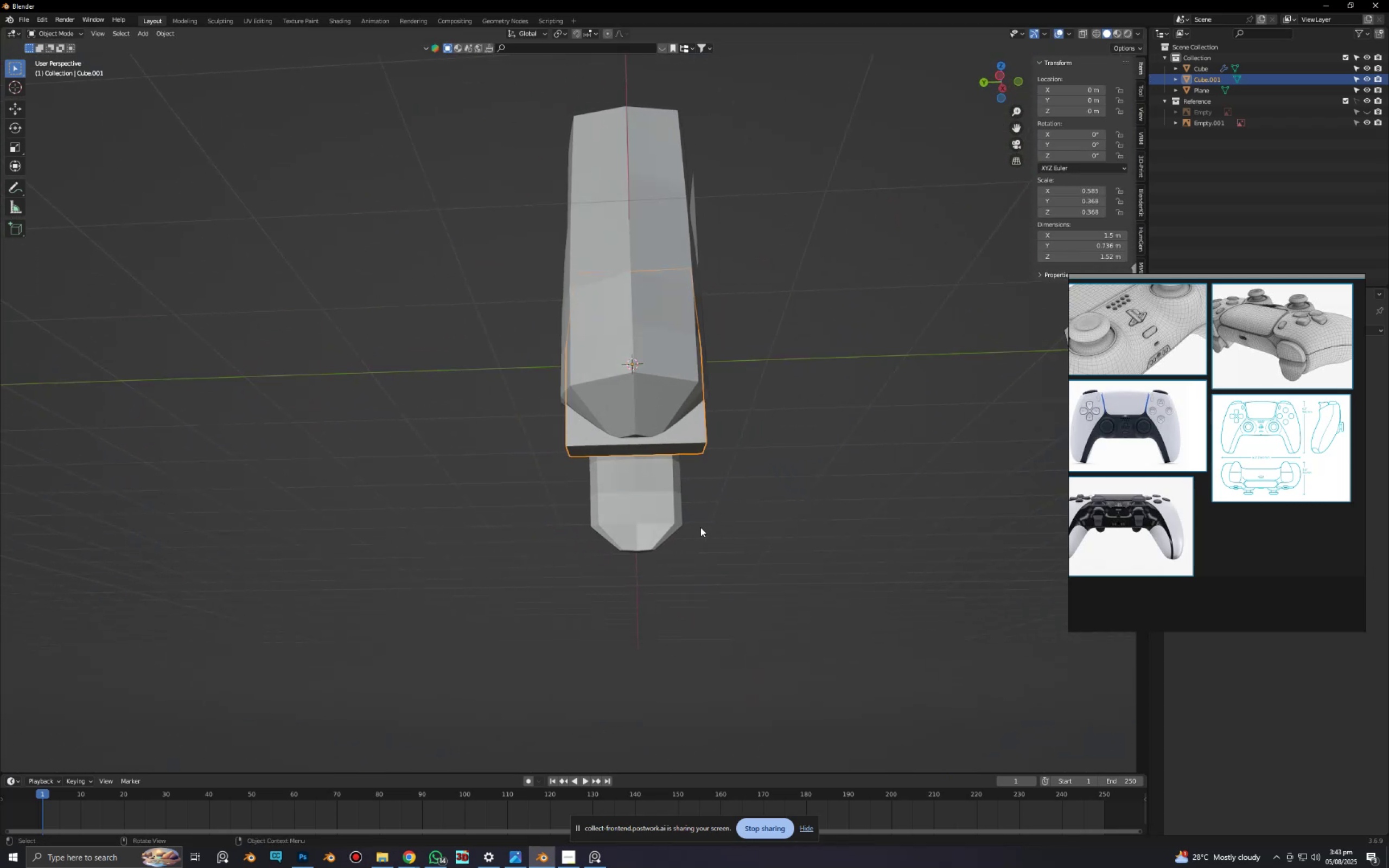 
key(Tab)
 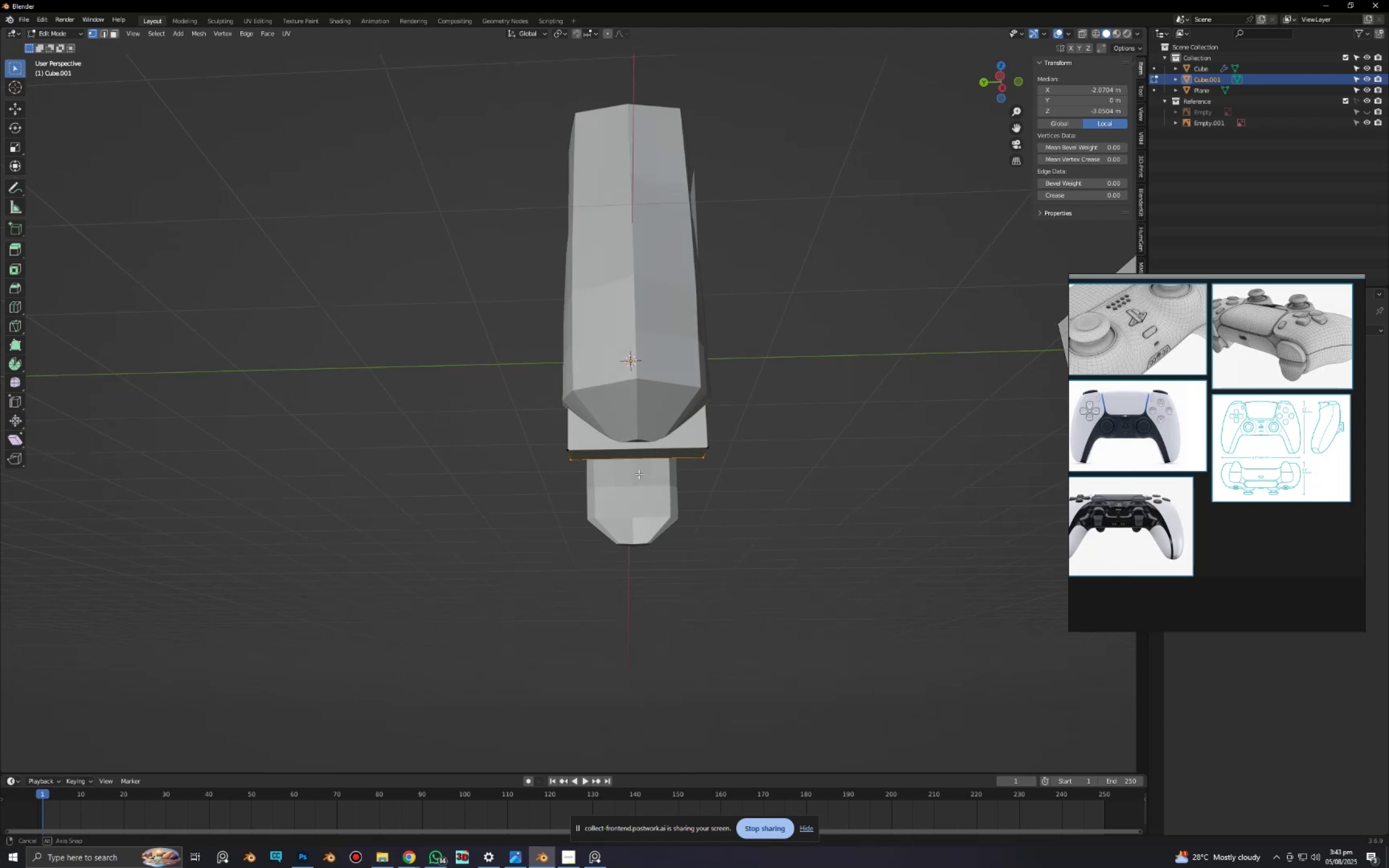 
key(Alt+AltLeft)
 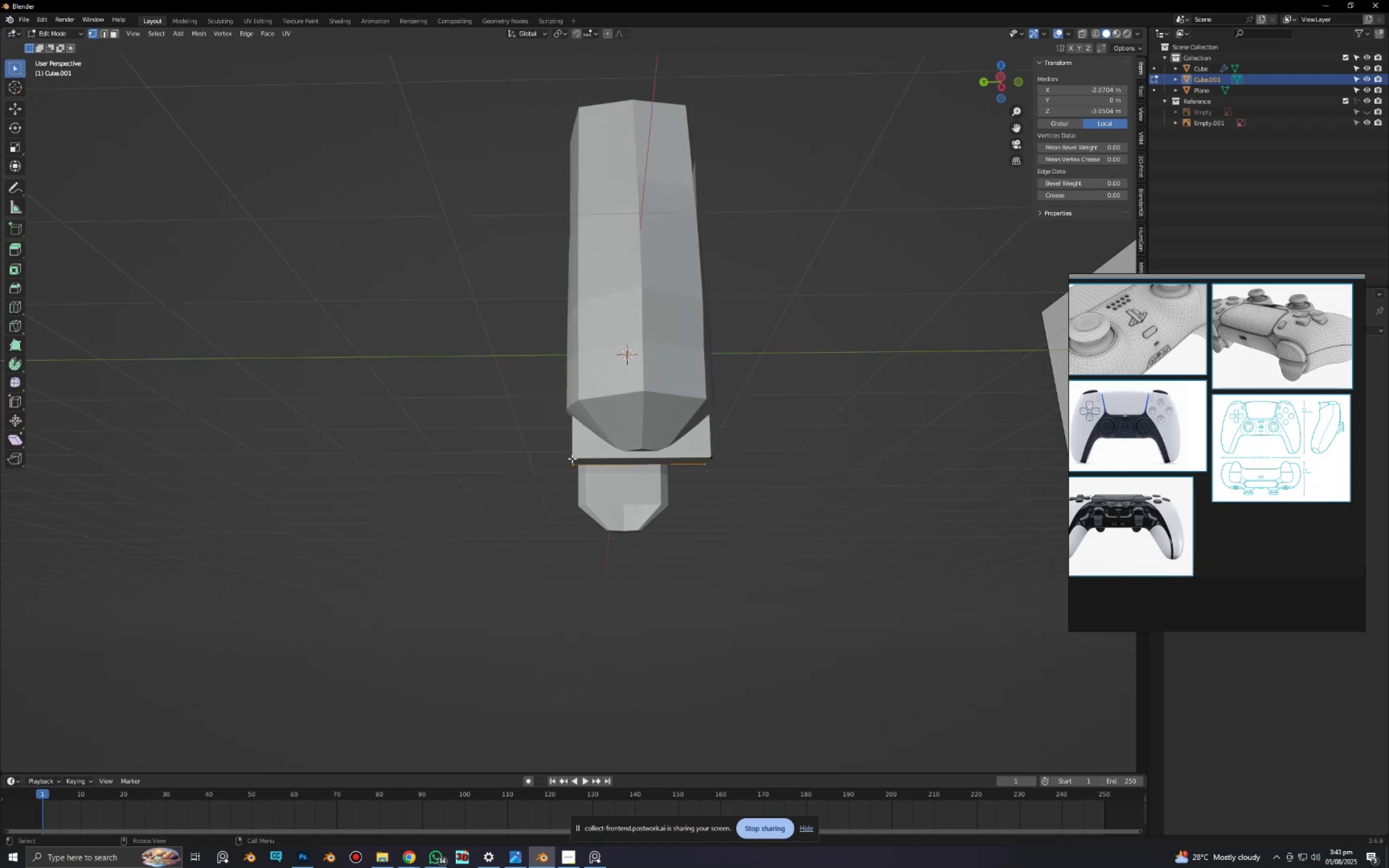 
key(Alt+AltLeft)
 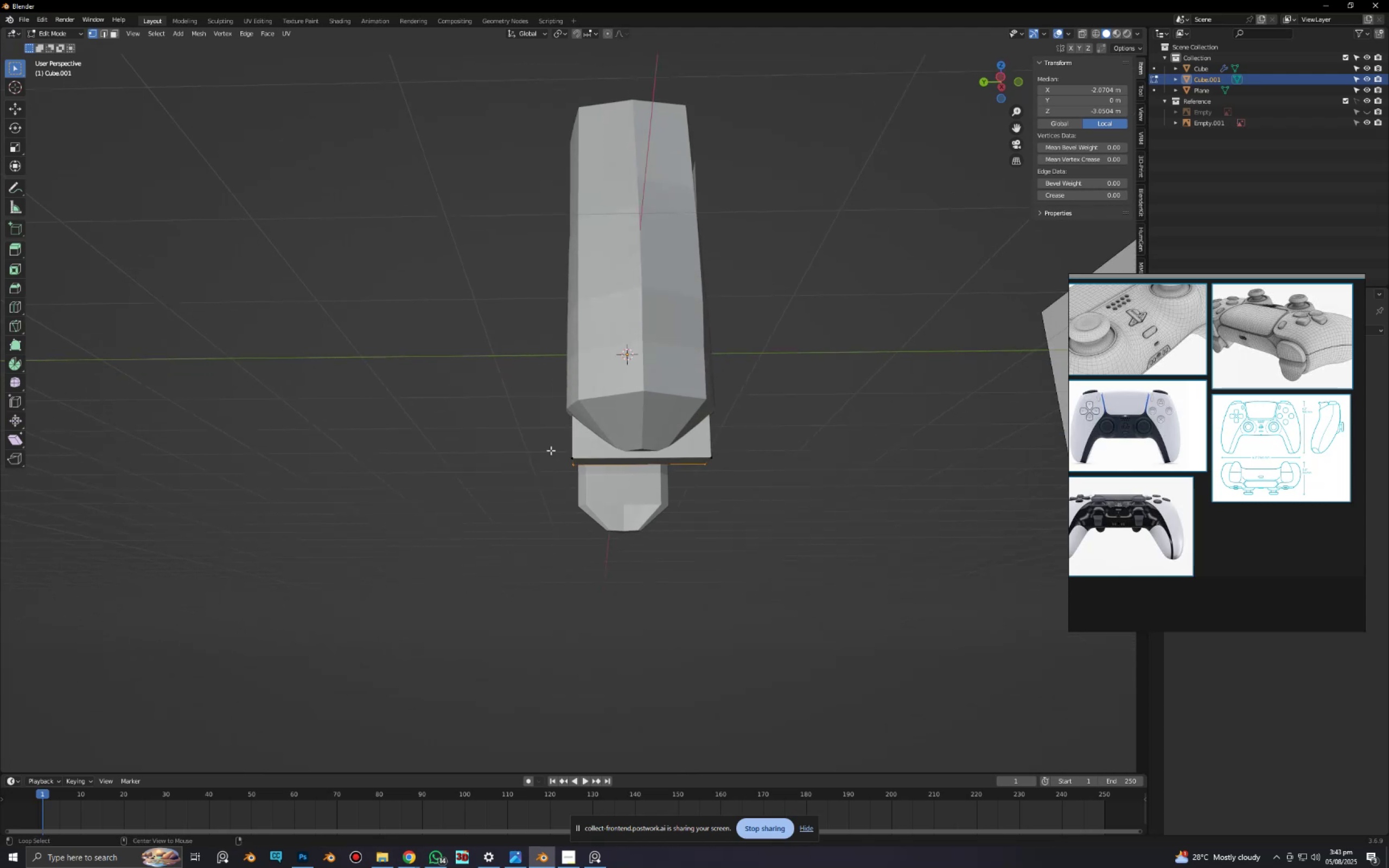 
key(Alt+Z)
 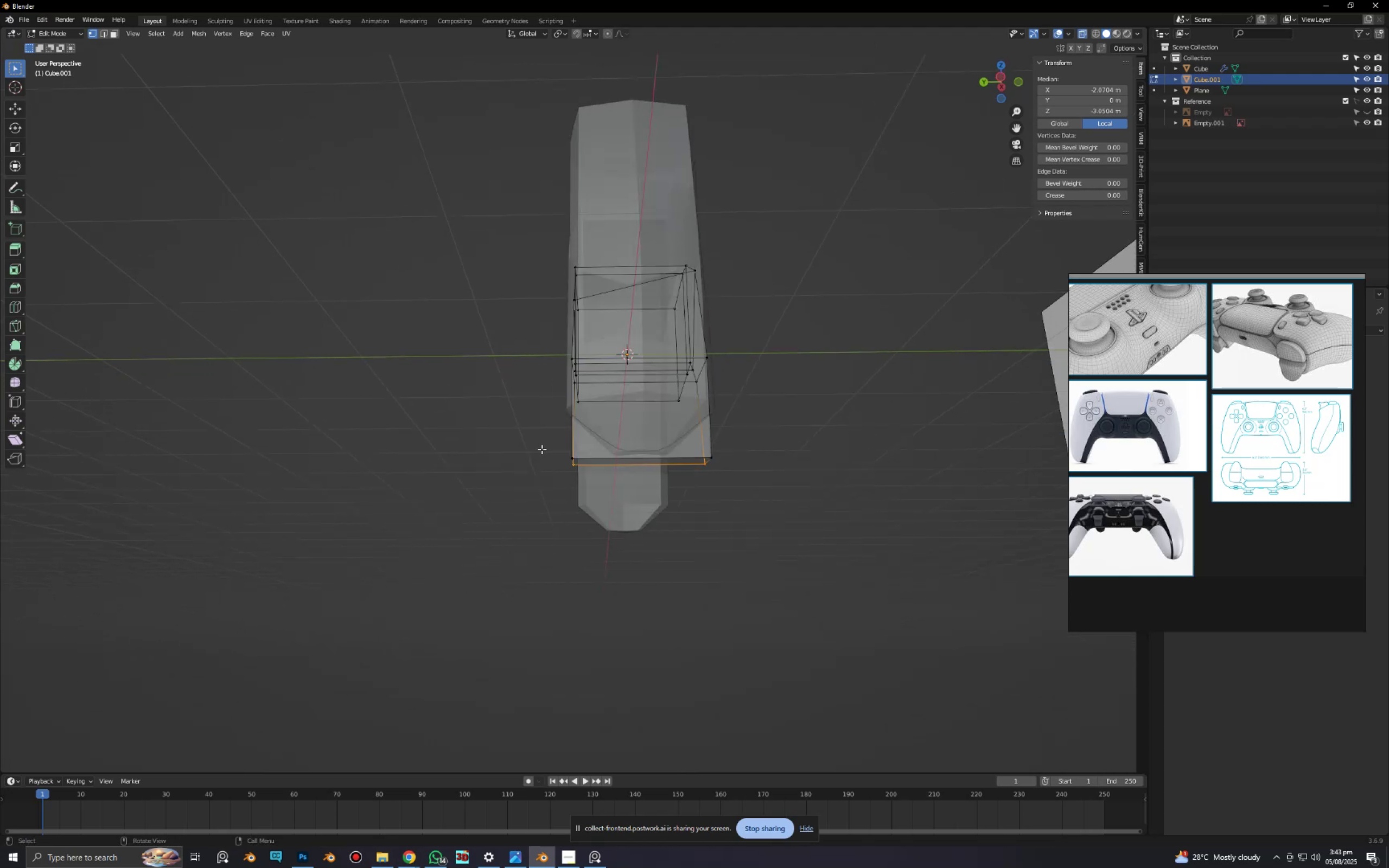 
left_click_drag(start_coordinate=[540, 448], to_coordinate=[866, 554])
 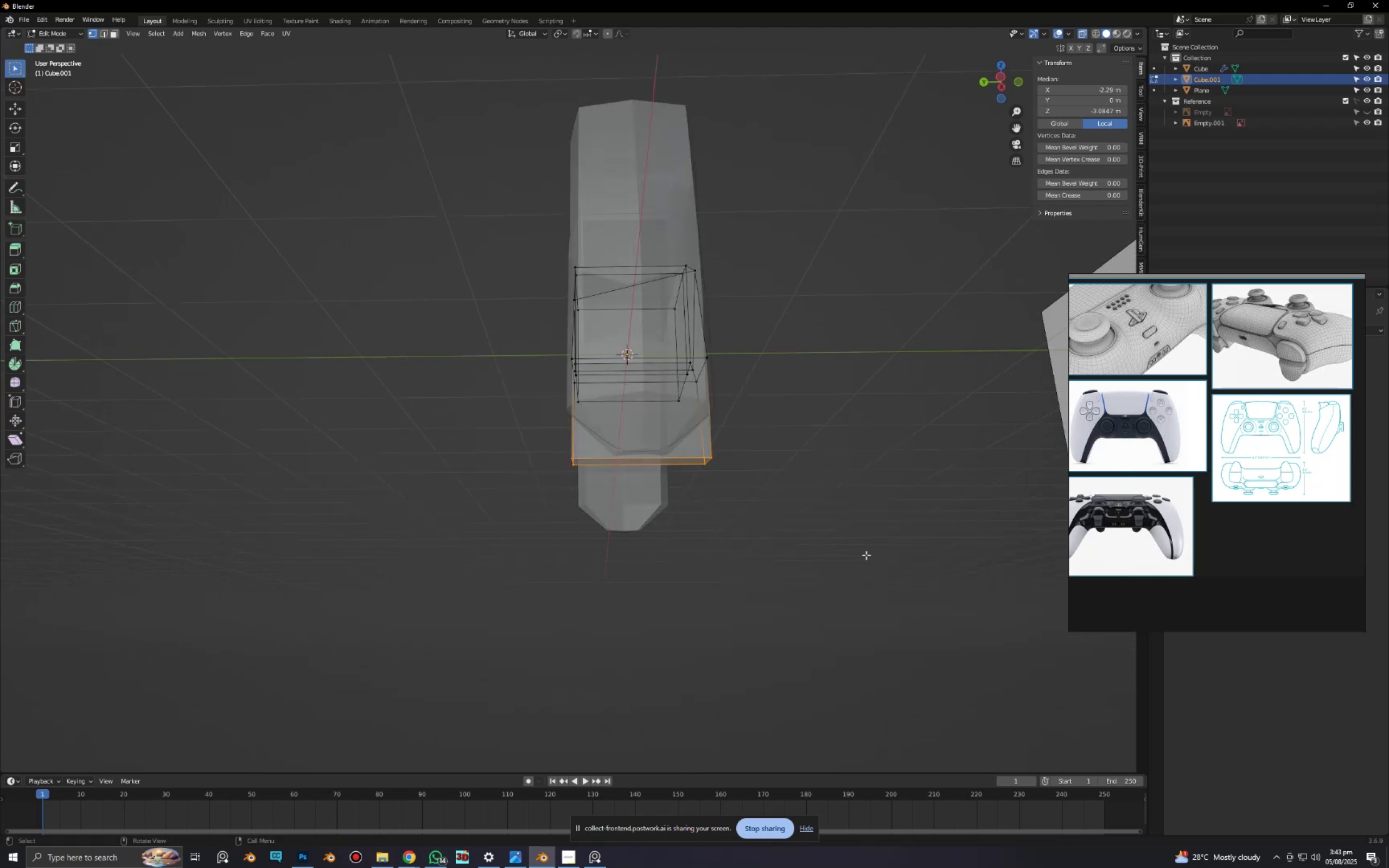 
key(Alt+AltLeft)
 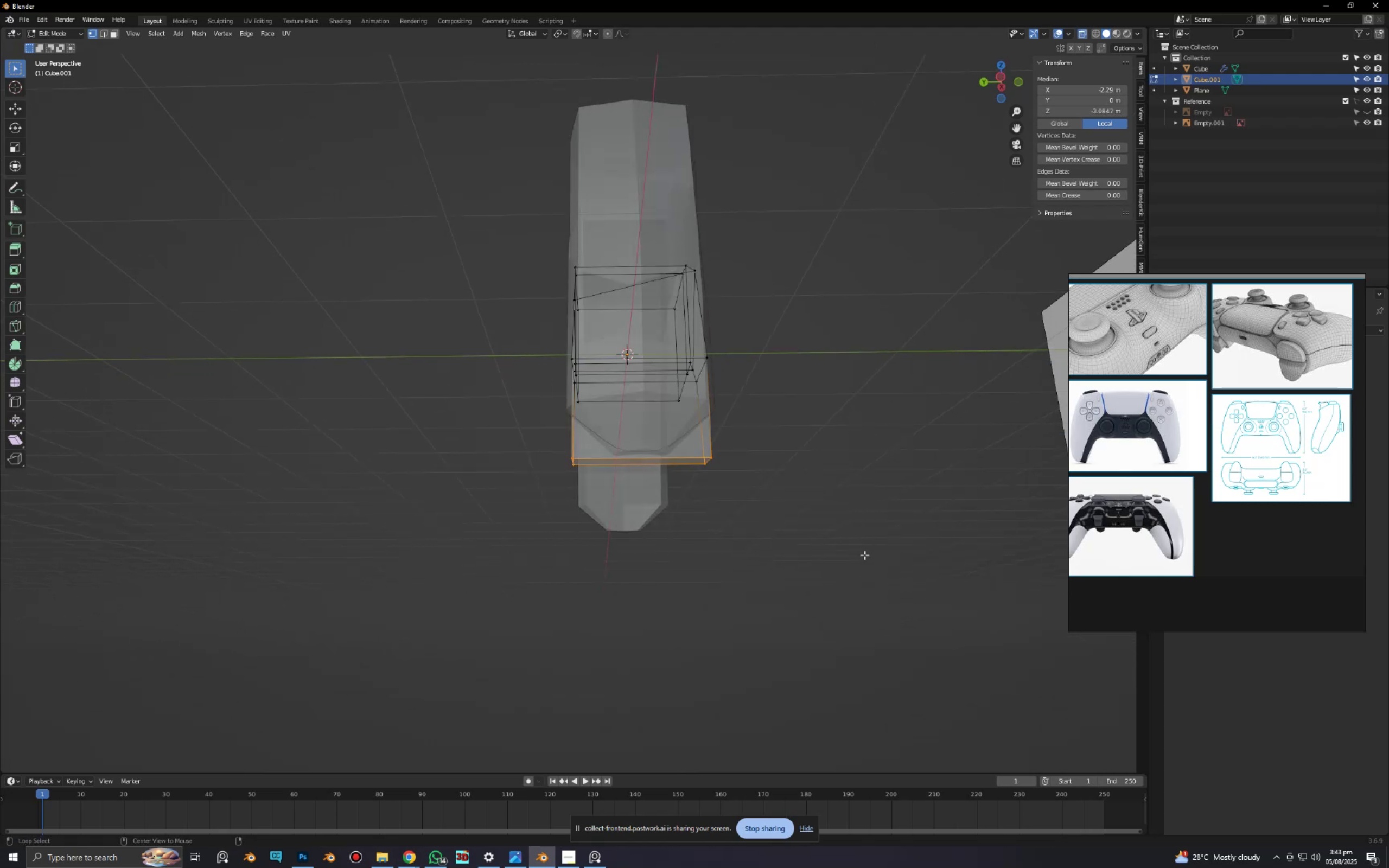 
type(zsxy)
 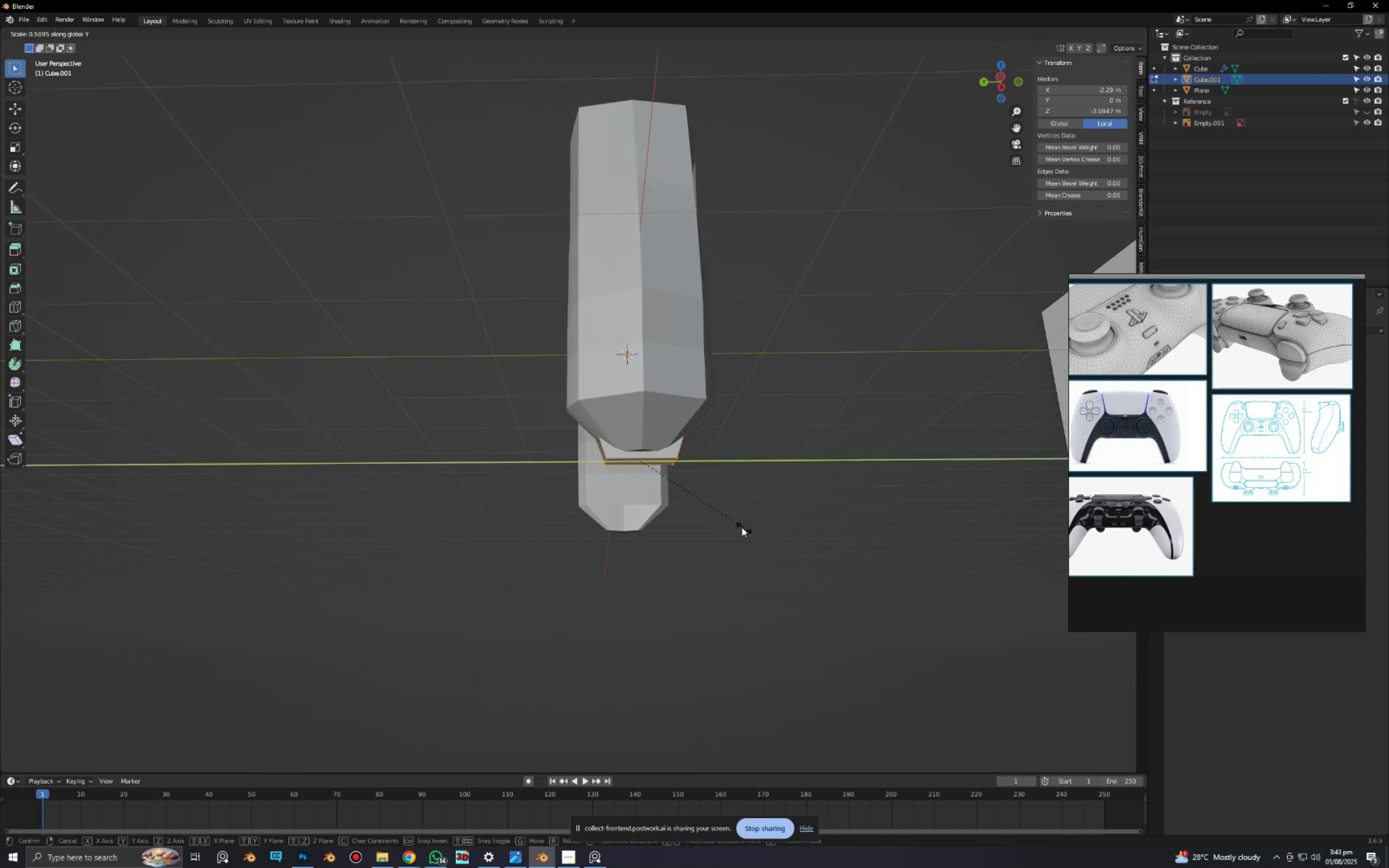 
left_click([722, 525])
 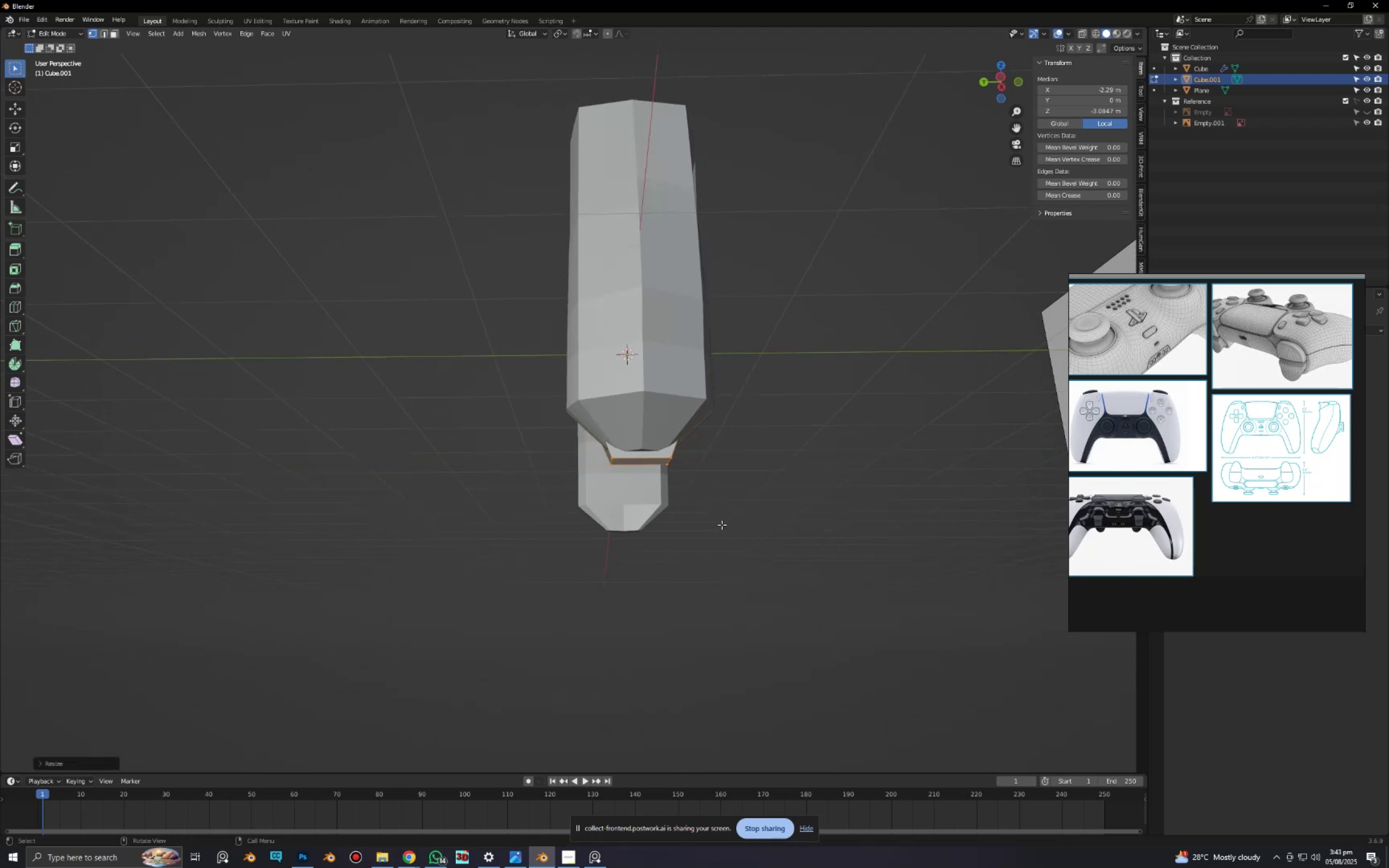 
type(gz)
 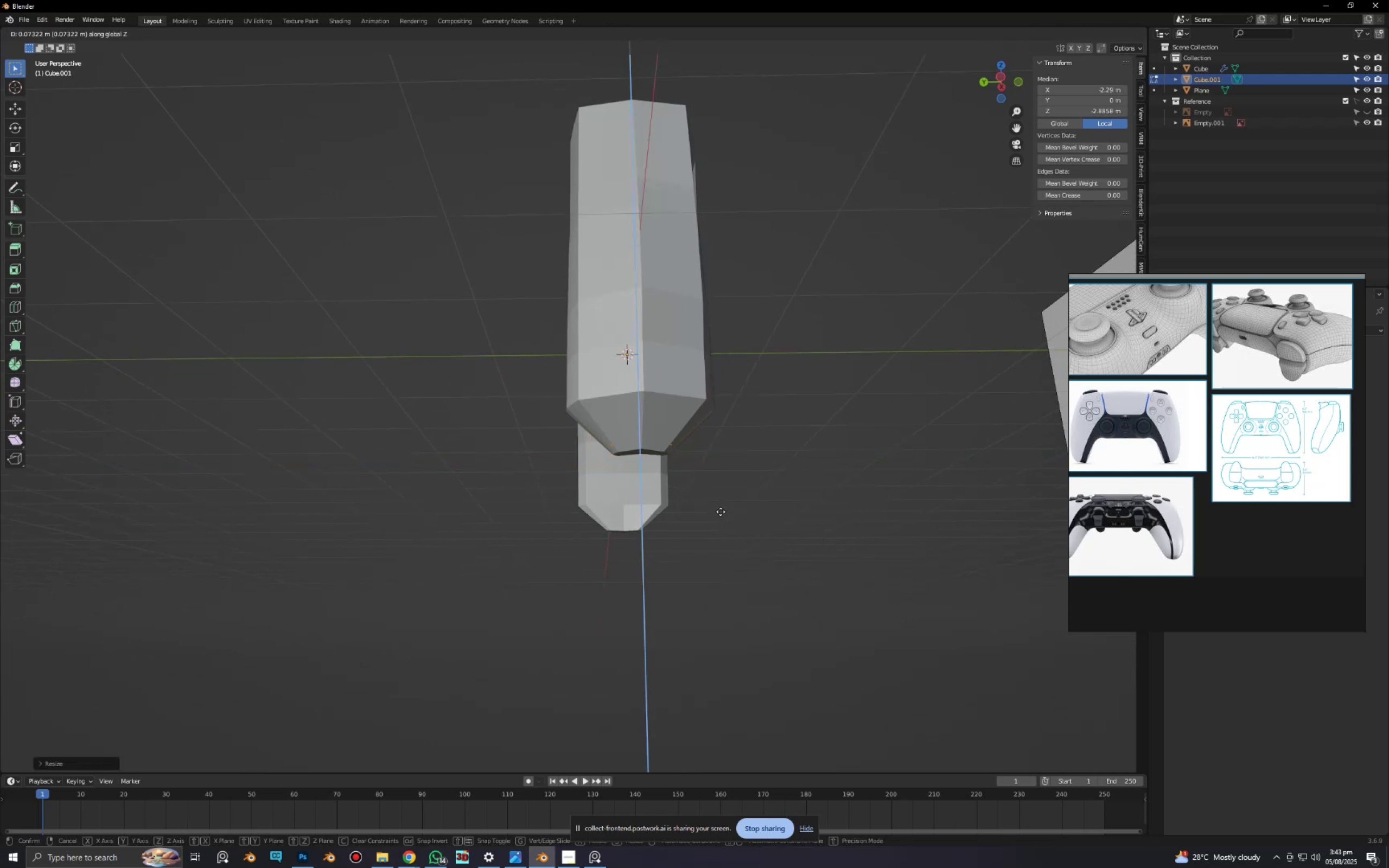 
left_click([721, 512])
 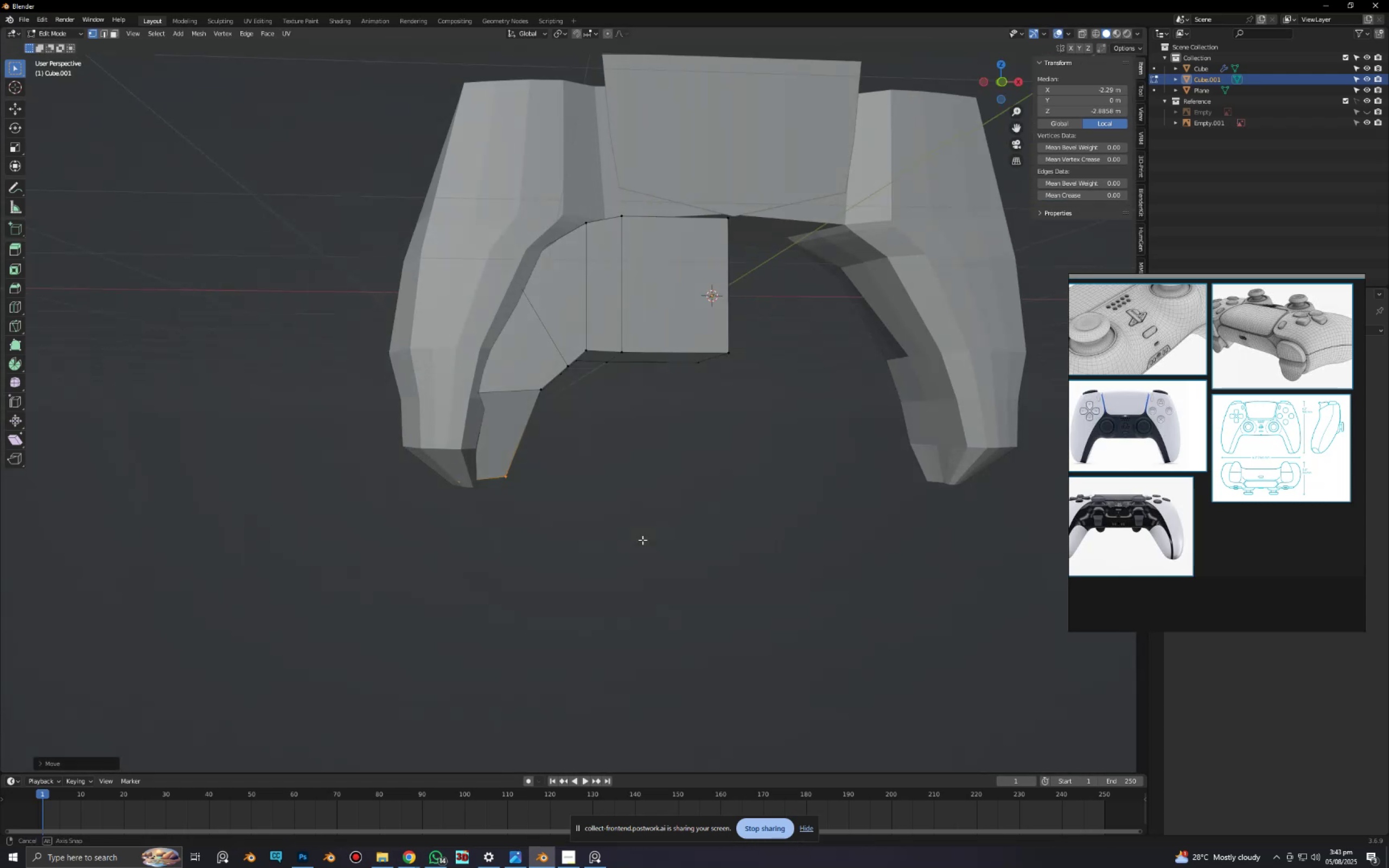 
scroll: coordinate [556, 386], scroll_direction: up, amount: 3.0
 